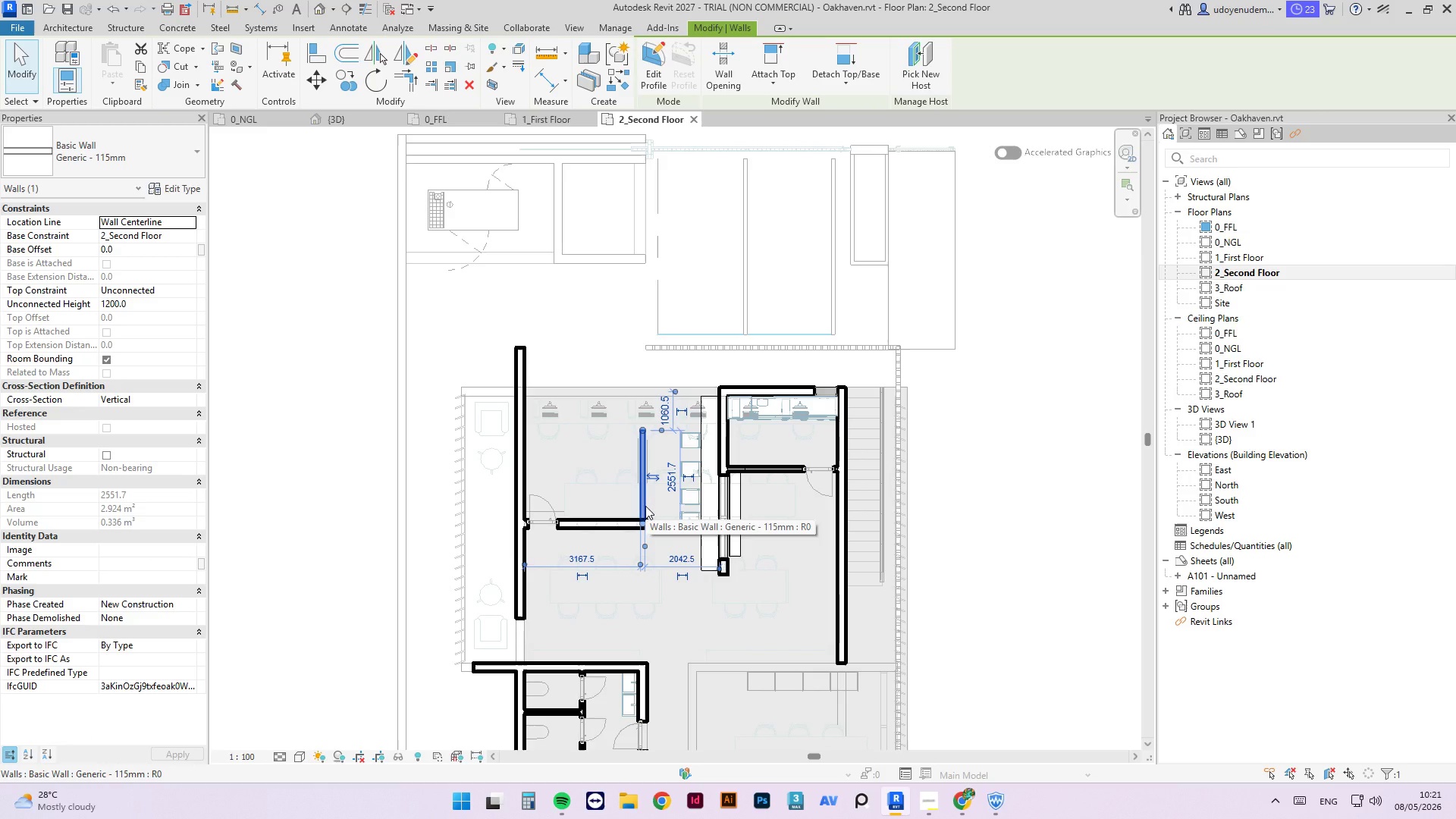 
mouse_move([693, 492])
 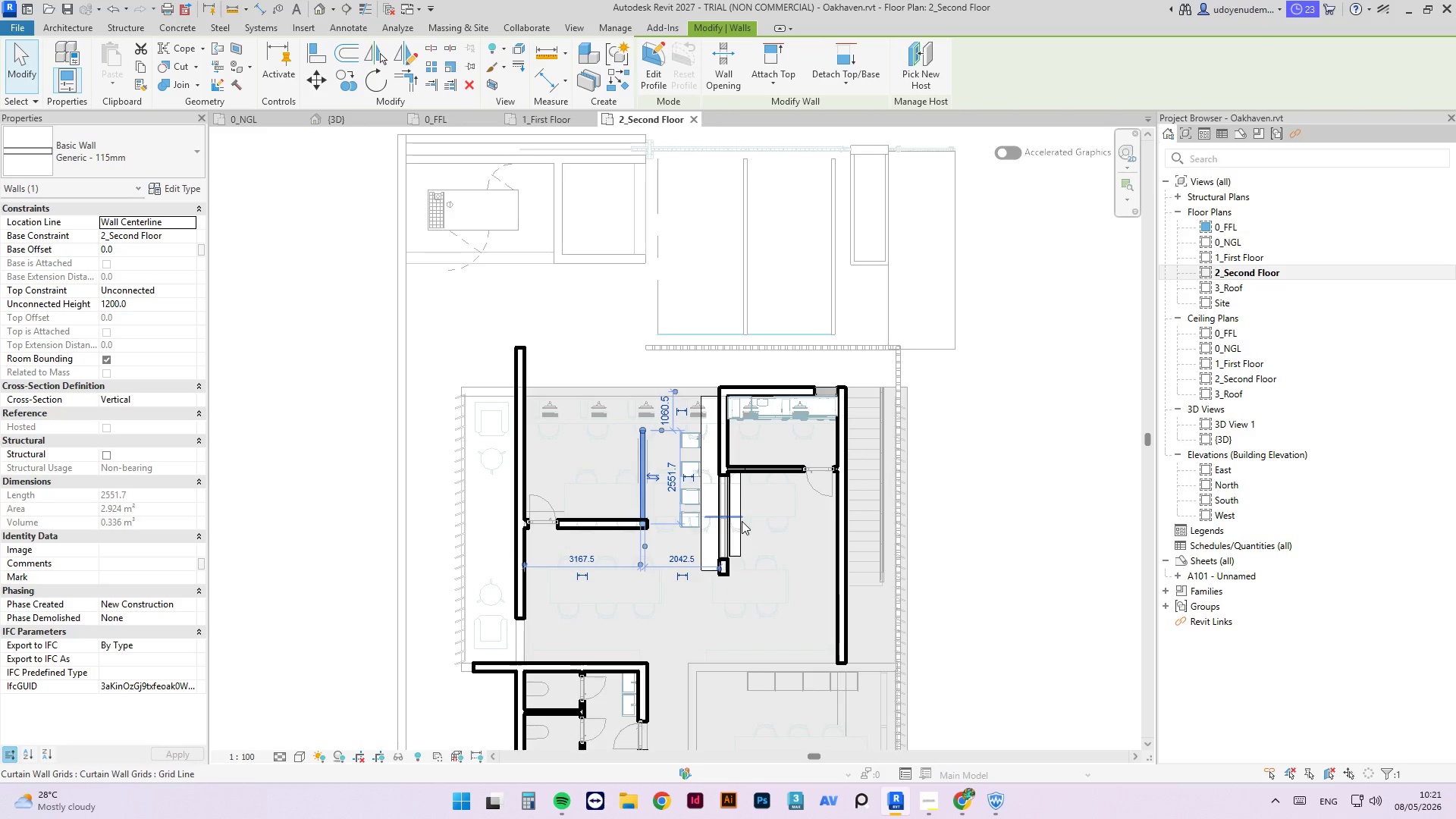 
type(cs)
 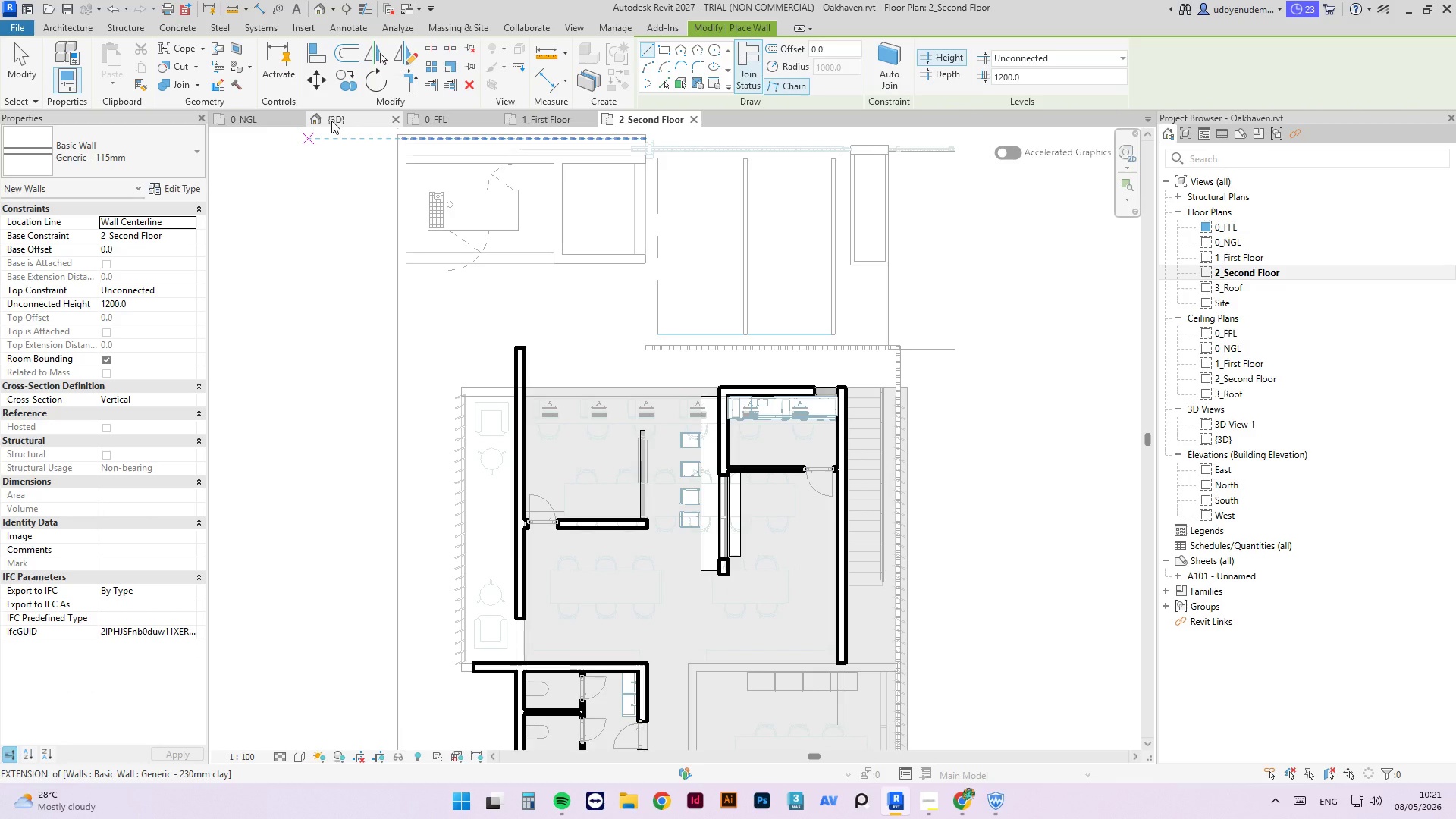 
left_click([331, 121])
 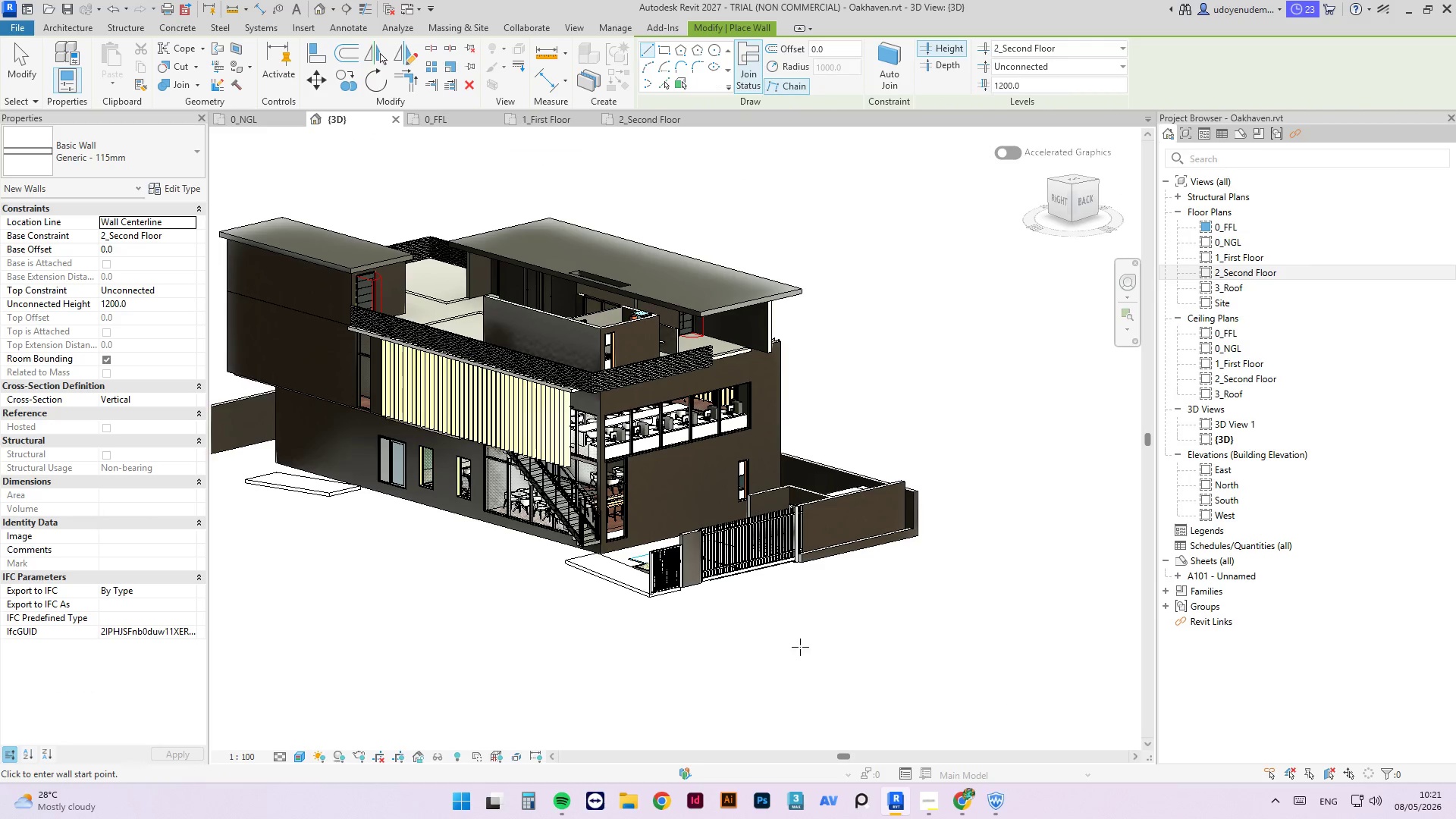 
scroll: coordinate [620, 395], scroll_direction: up, amount: 1.0
 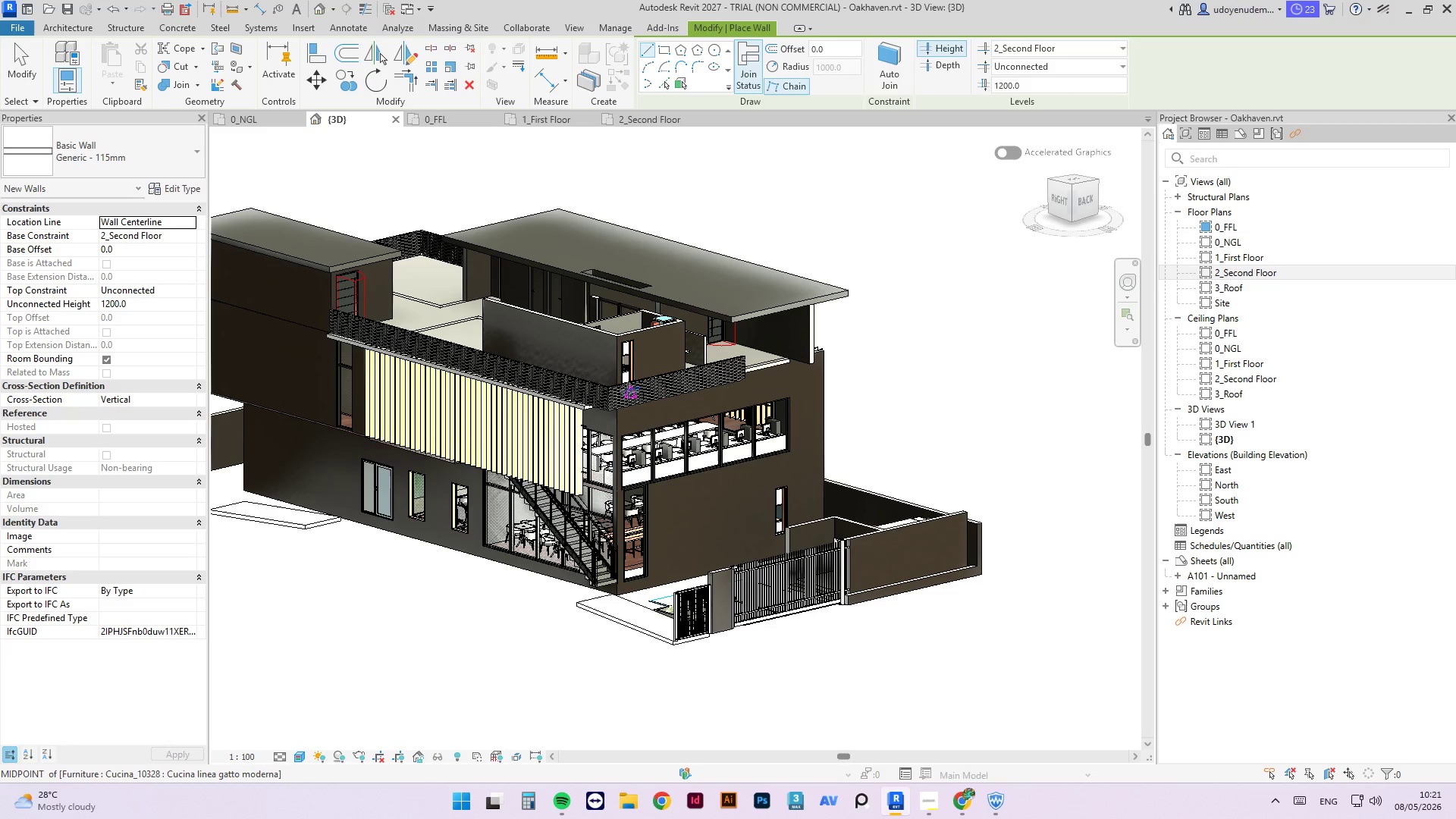 
hold_key(key=ShiftLeft, duration=1.33)
 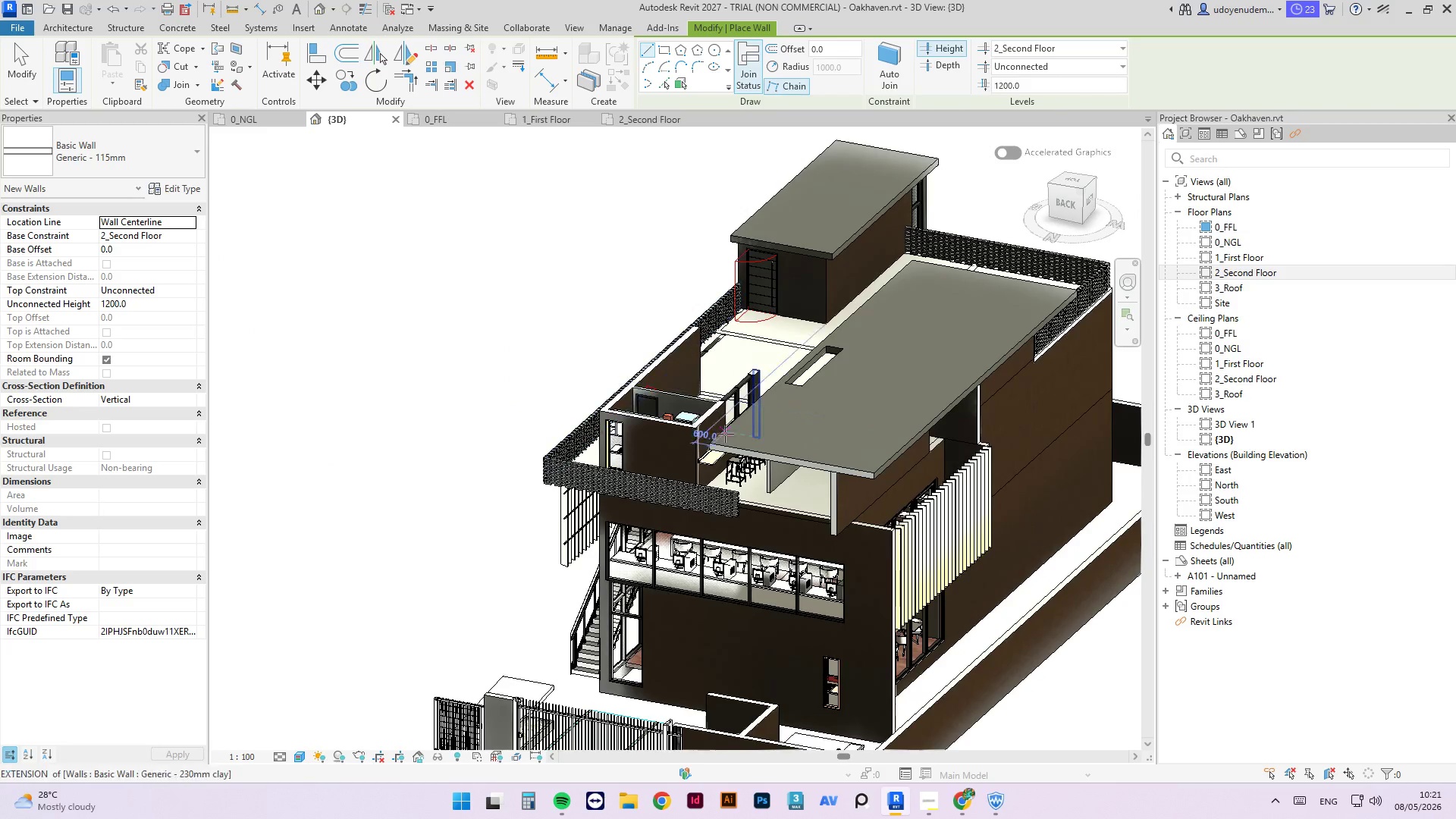 
scroll: coordinate [728, 364], scroll_direction: up, amount: 12.0
 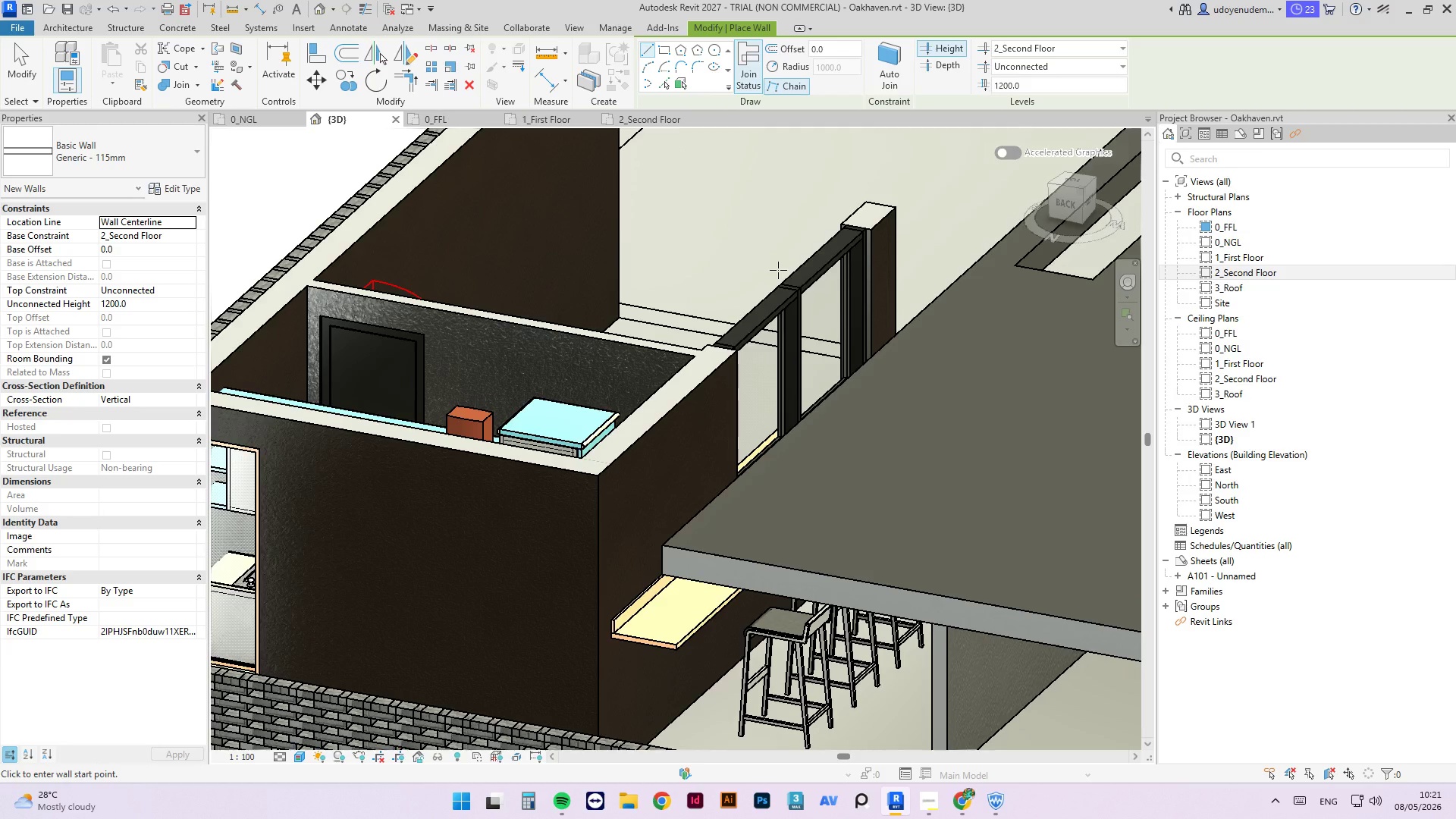 
key(Escape)
 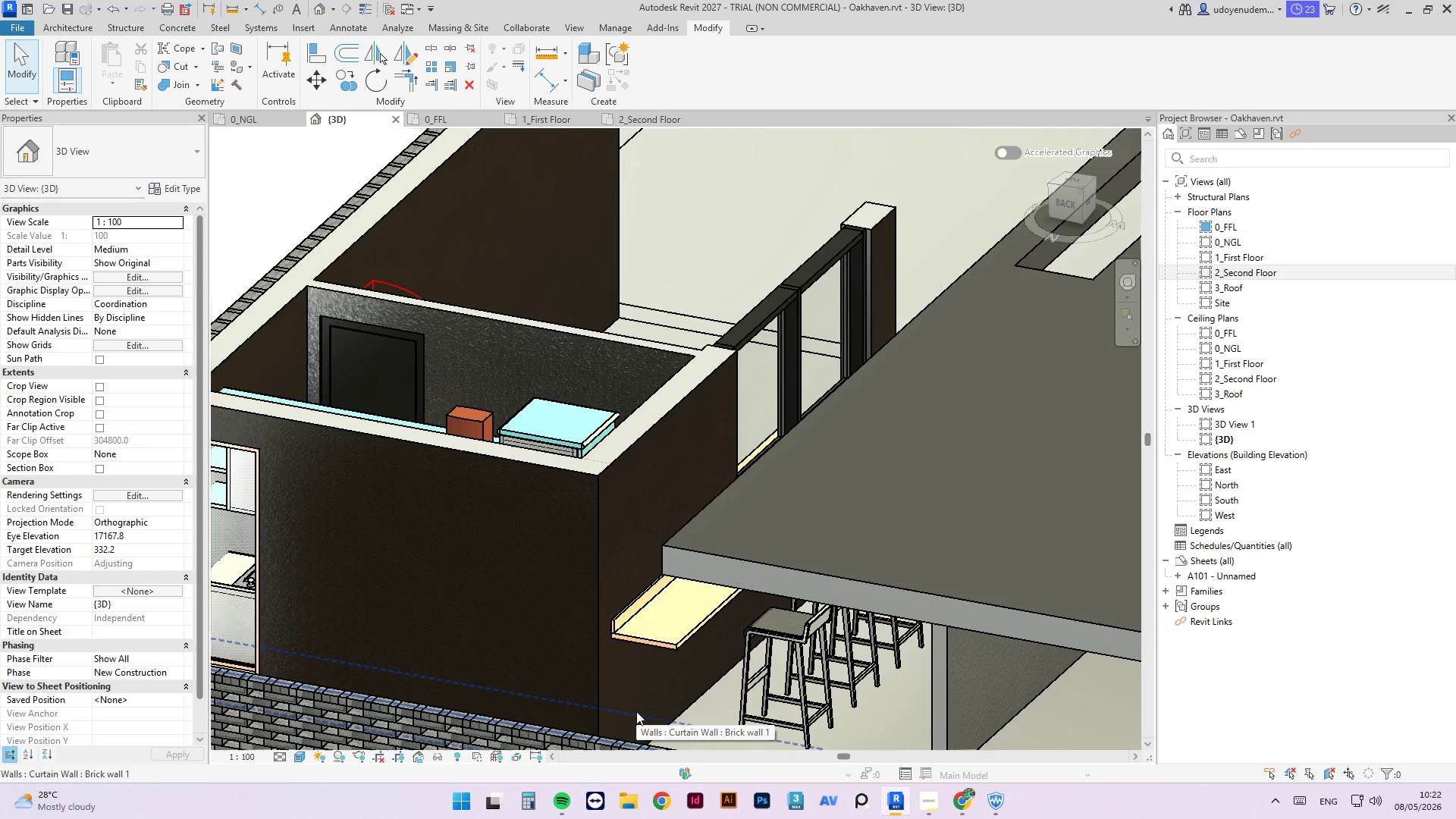 
wait(25.24)
 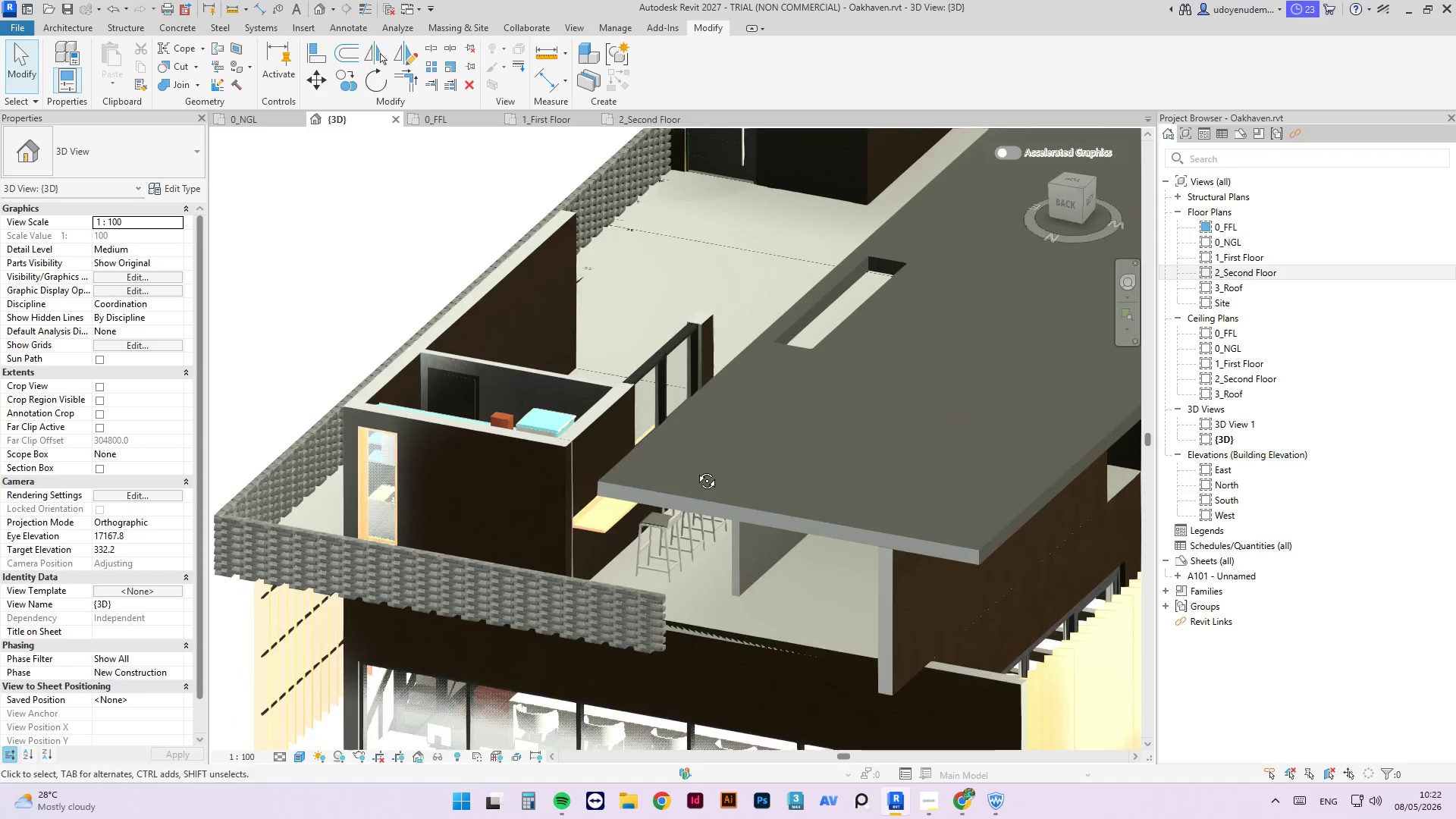 
hold_key(key=ShiftLeft, duration=3.05)
 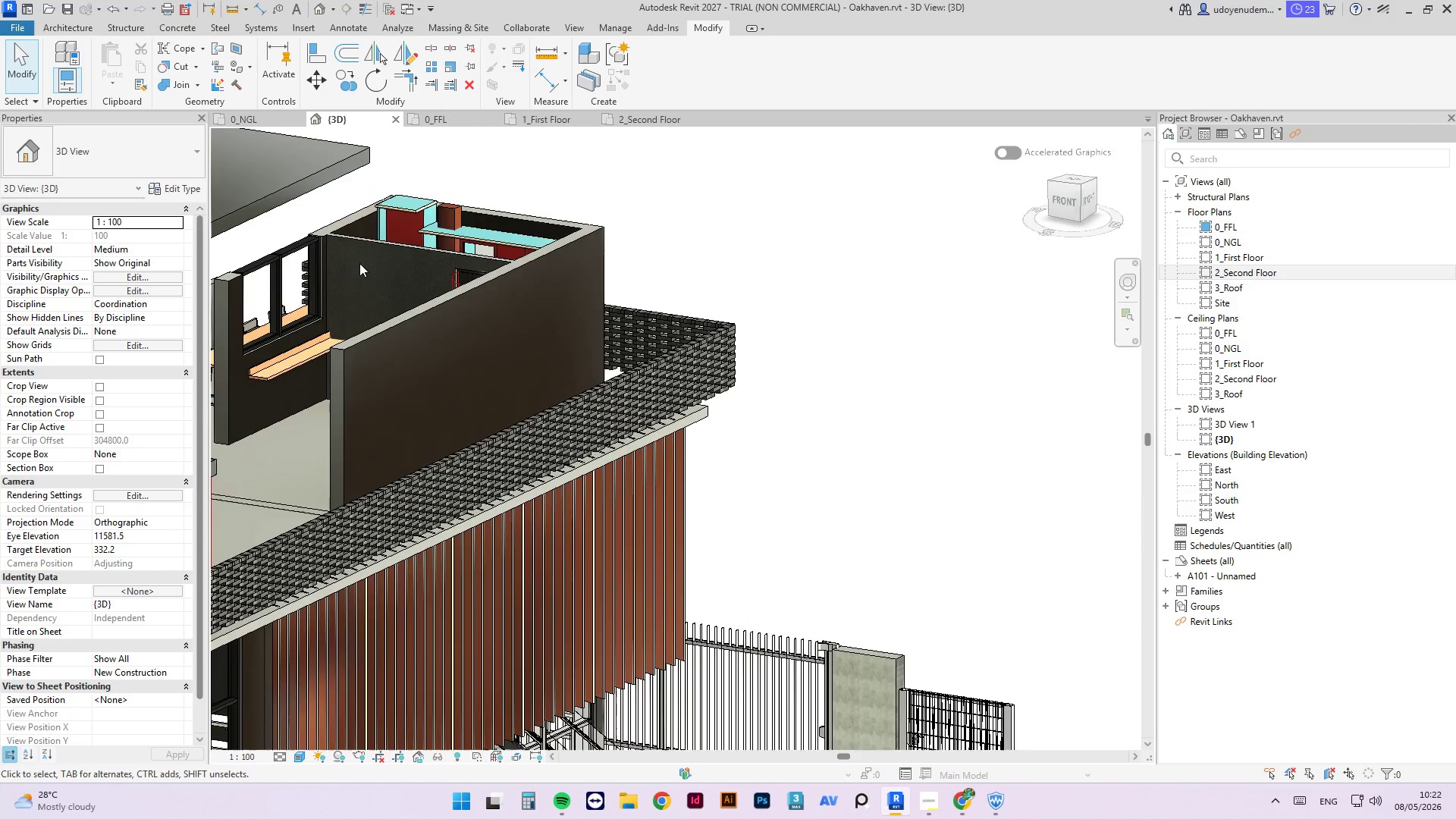 
scroll: coordinate [628, 472], scroll_direction: down, amount: 5.0
 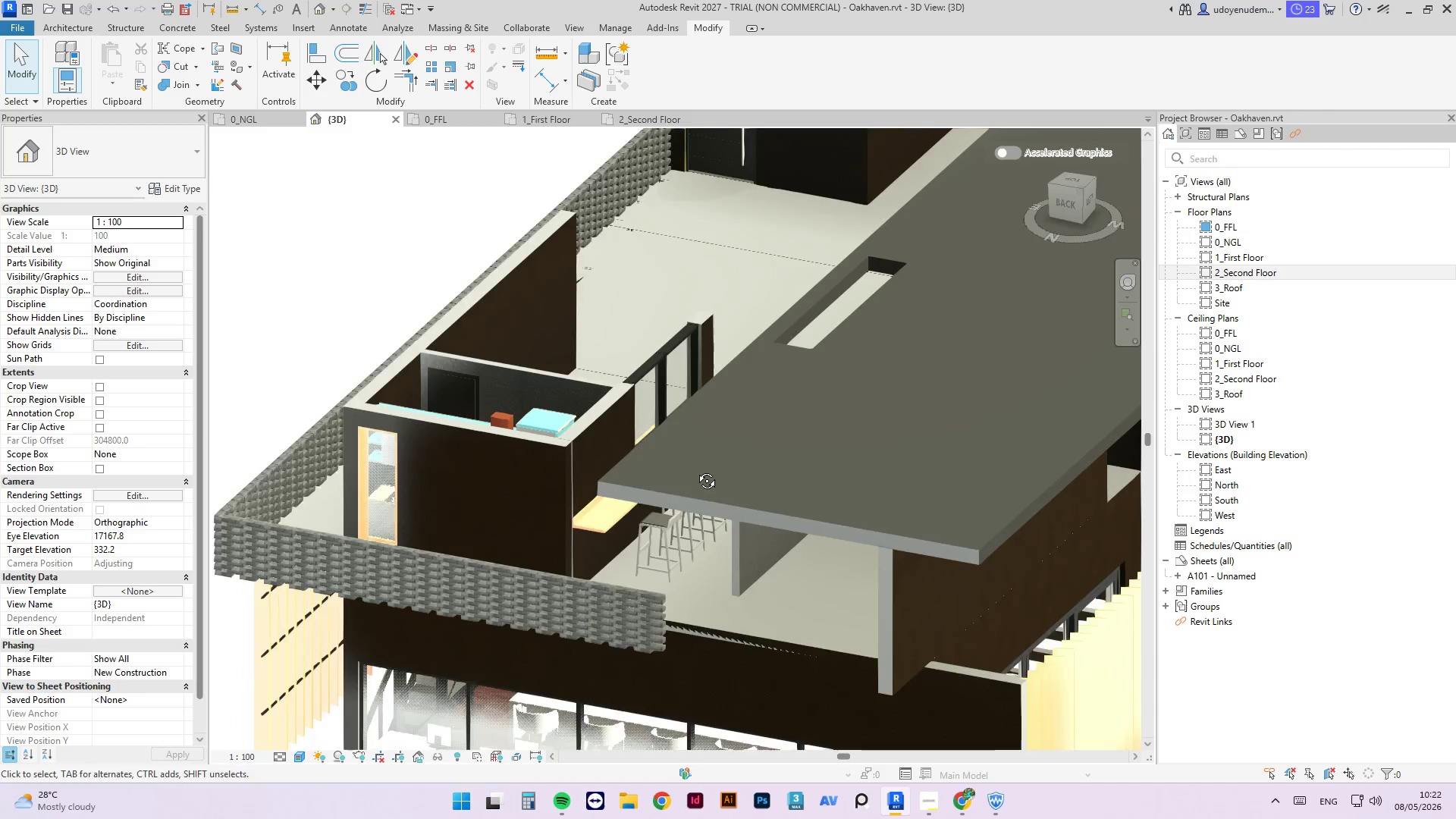 
scroll: coordinate [340, 262], scroll_direction: up, amount: 2.0
 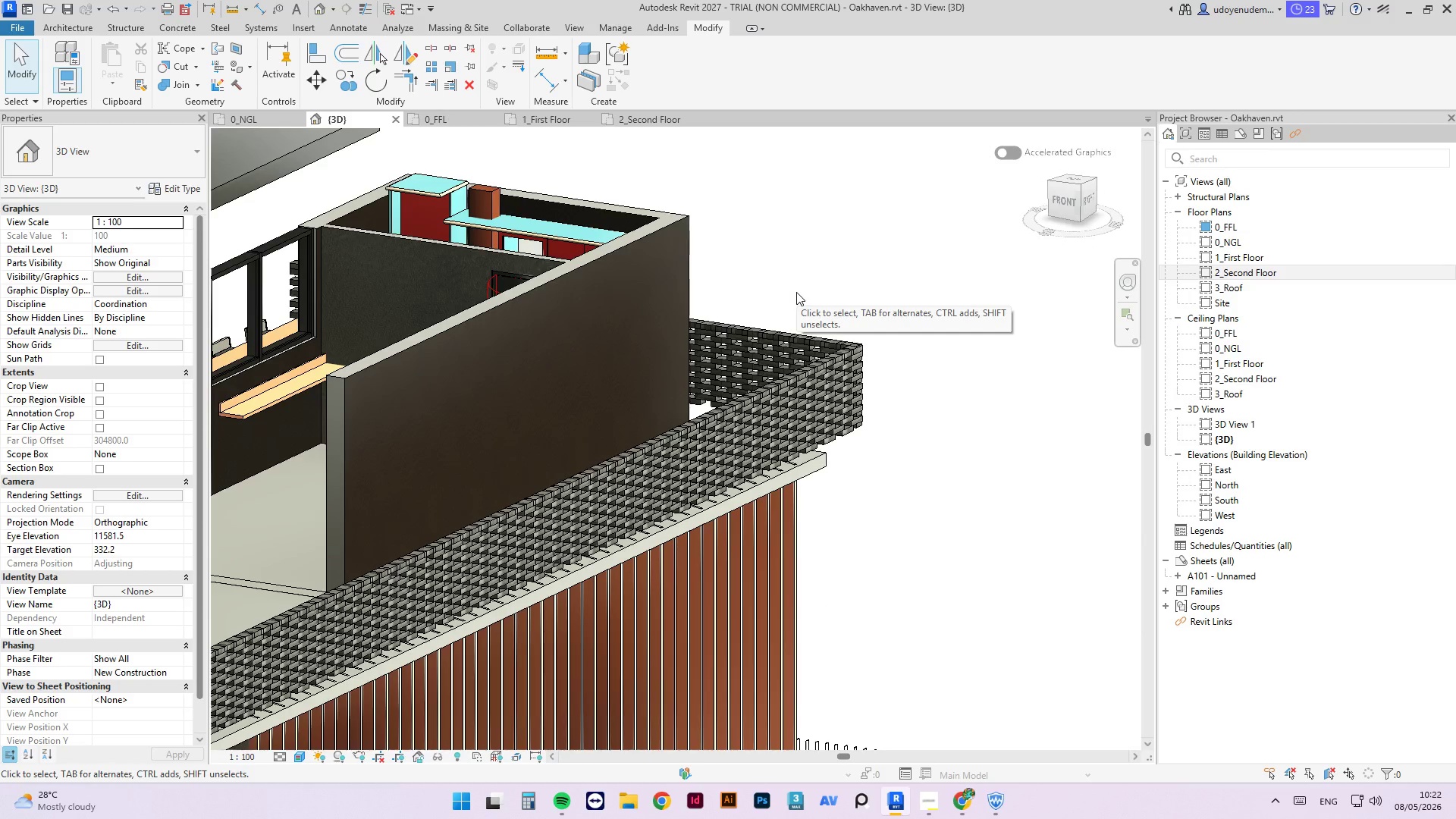 
wait(10.45)
 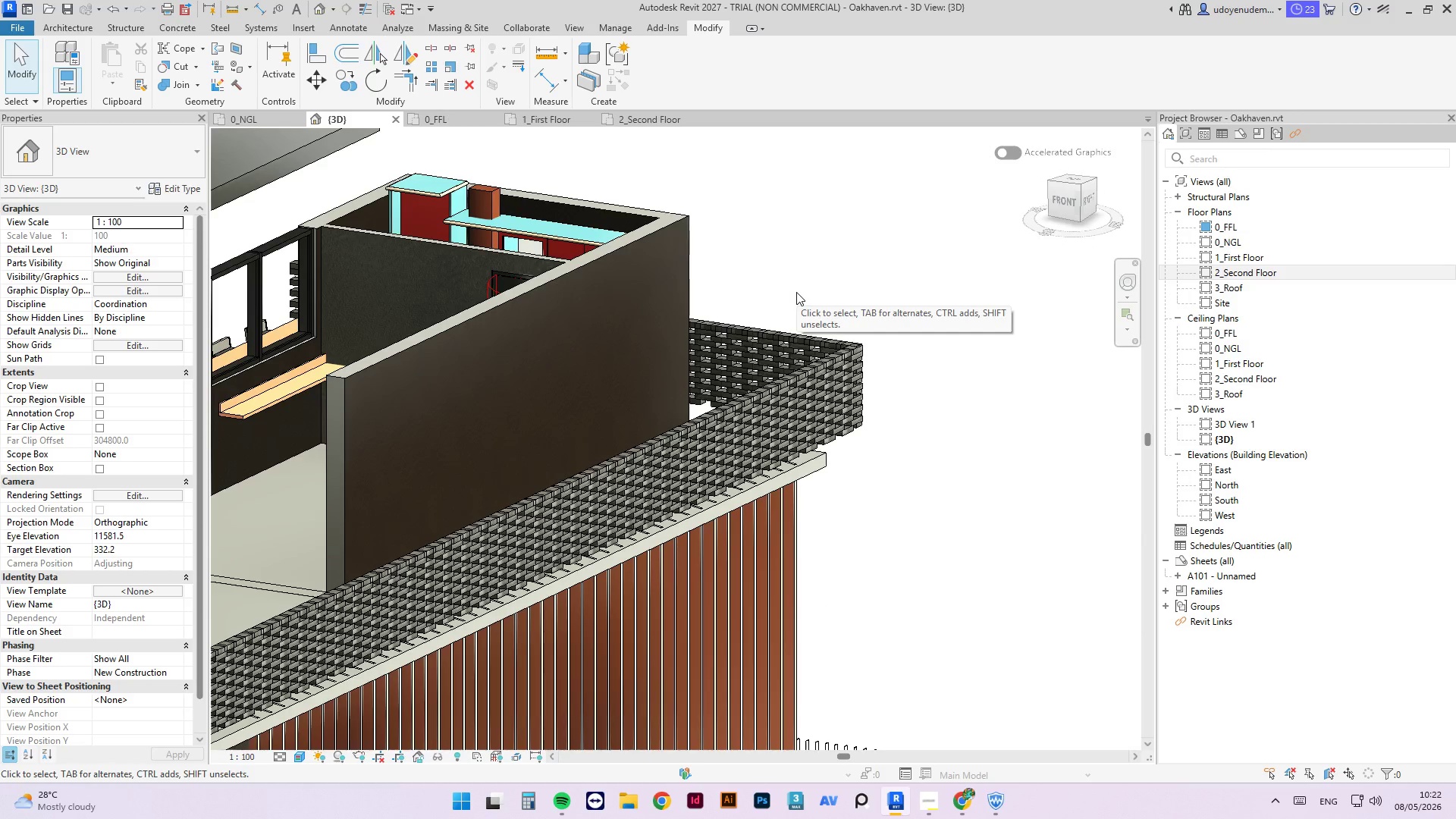 
scroll: coordinate [695, 349], scroll_direction: down, amount: 10.0
 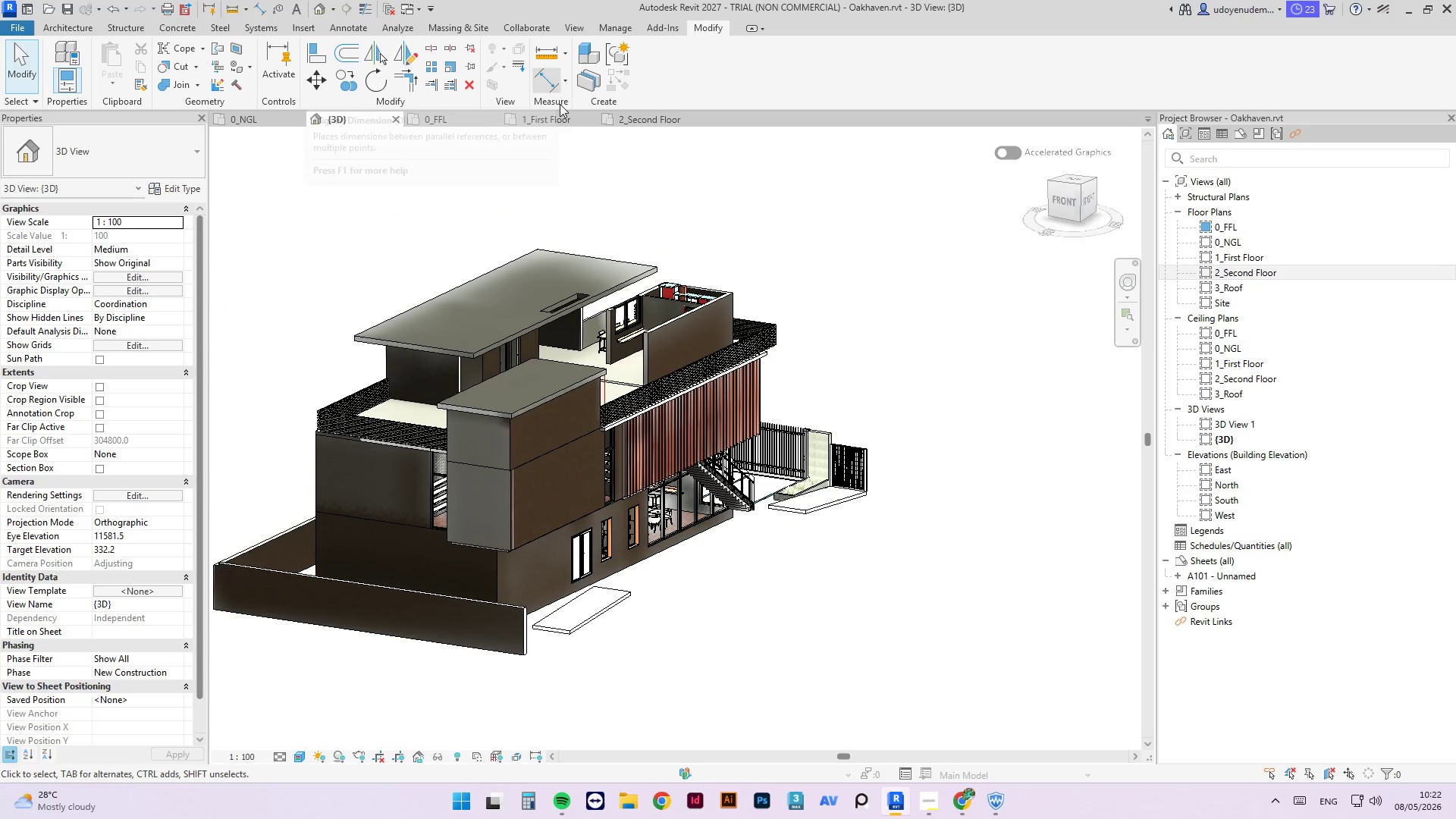 
left_click([659, 122])
 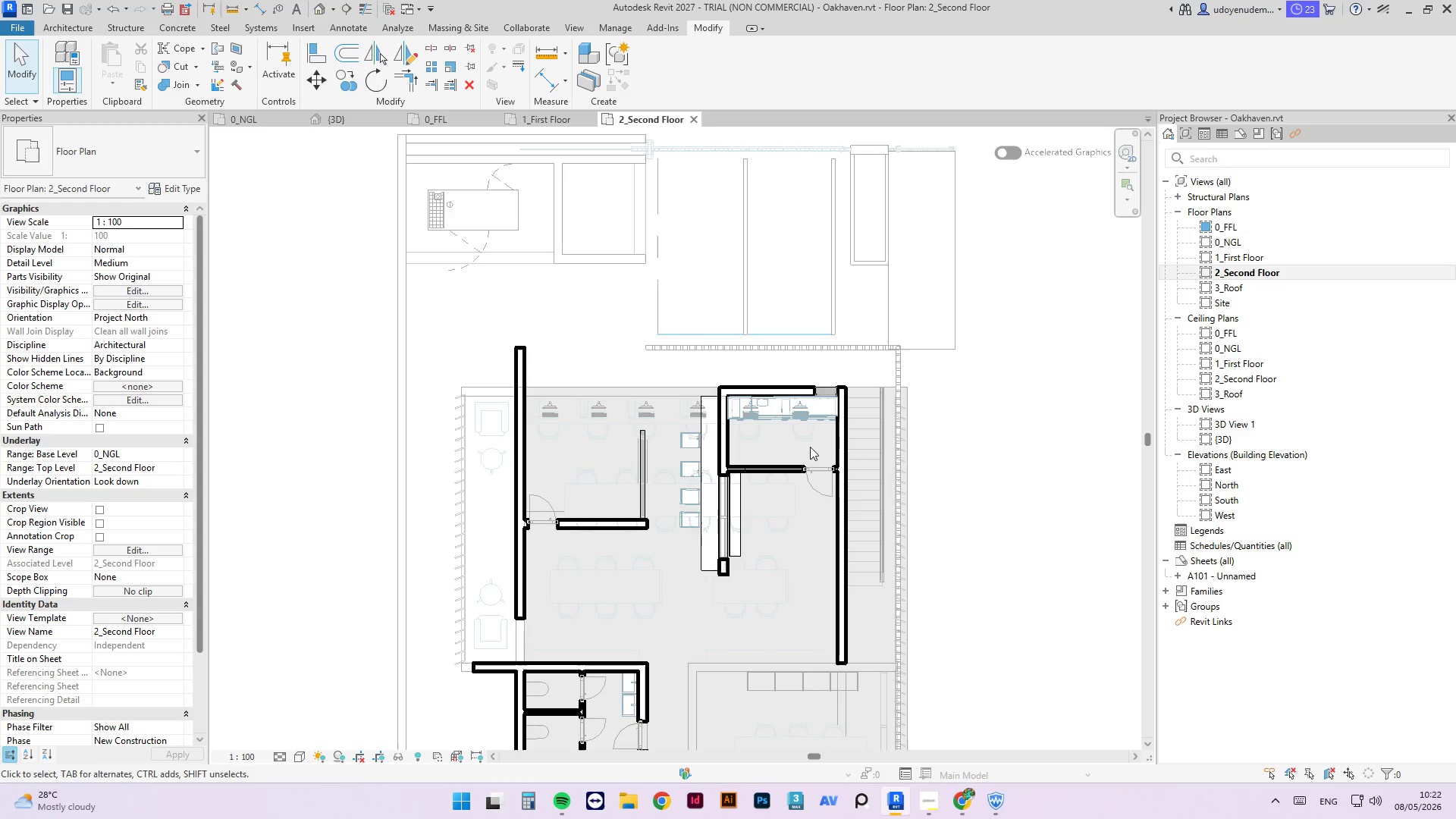 
left_click([788, 469])
 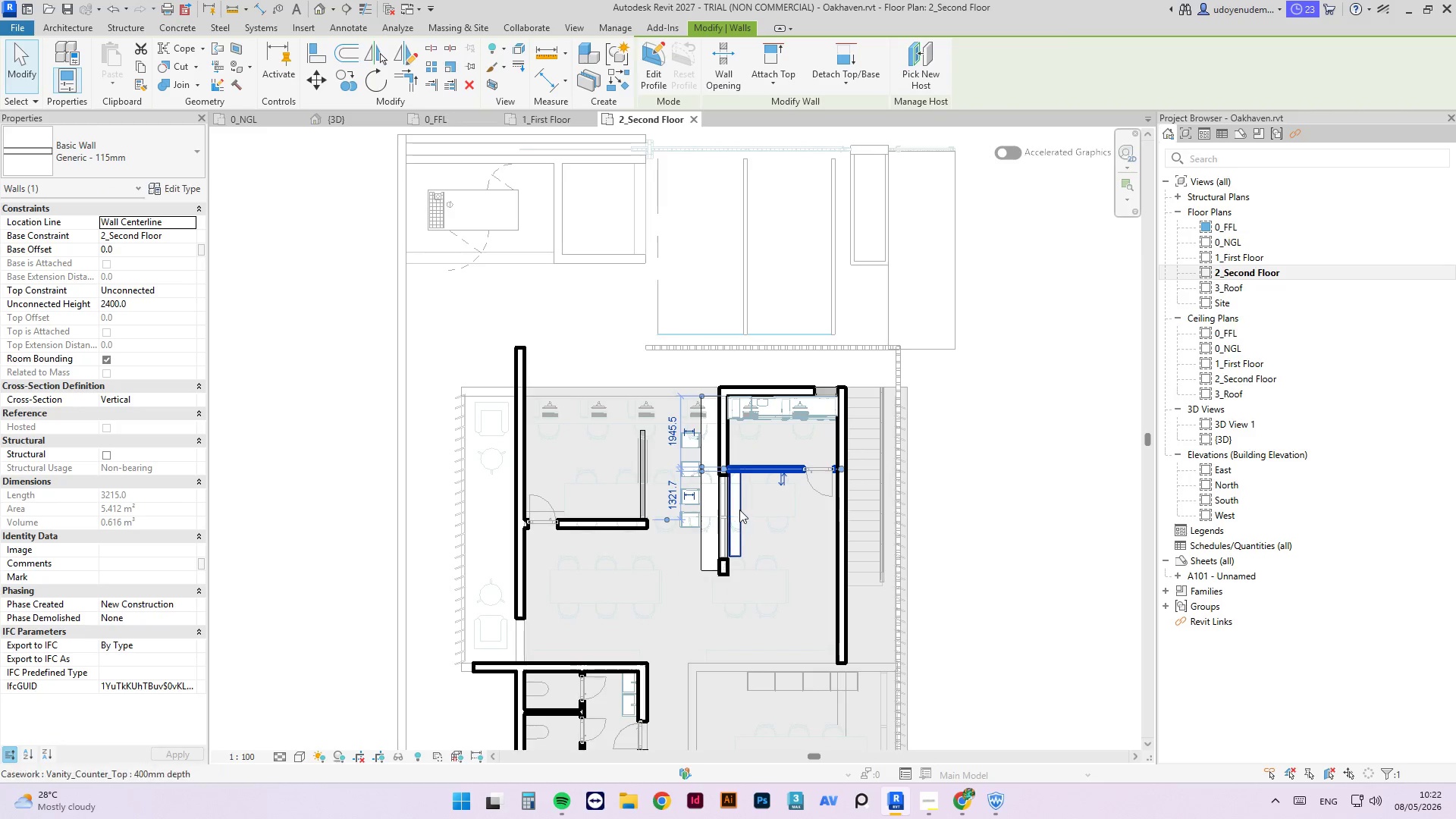 
left_click([739, 510])
 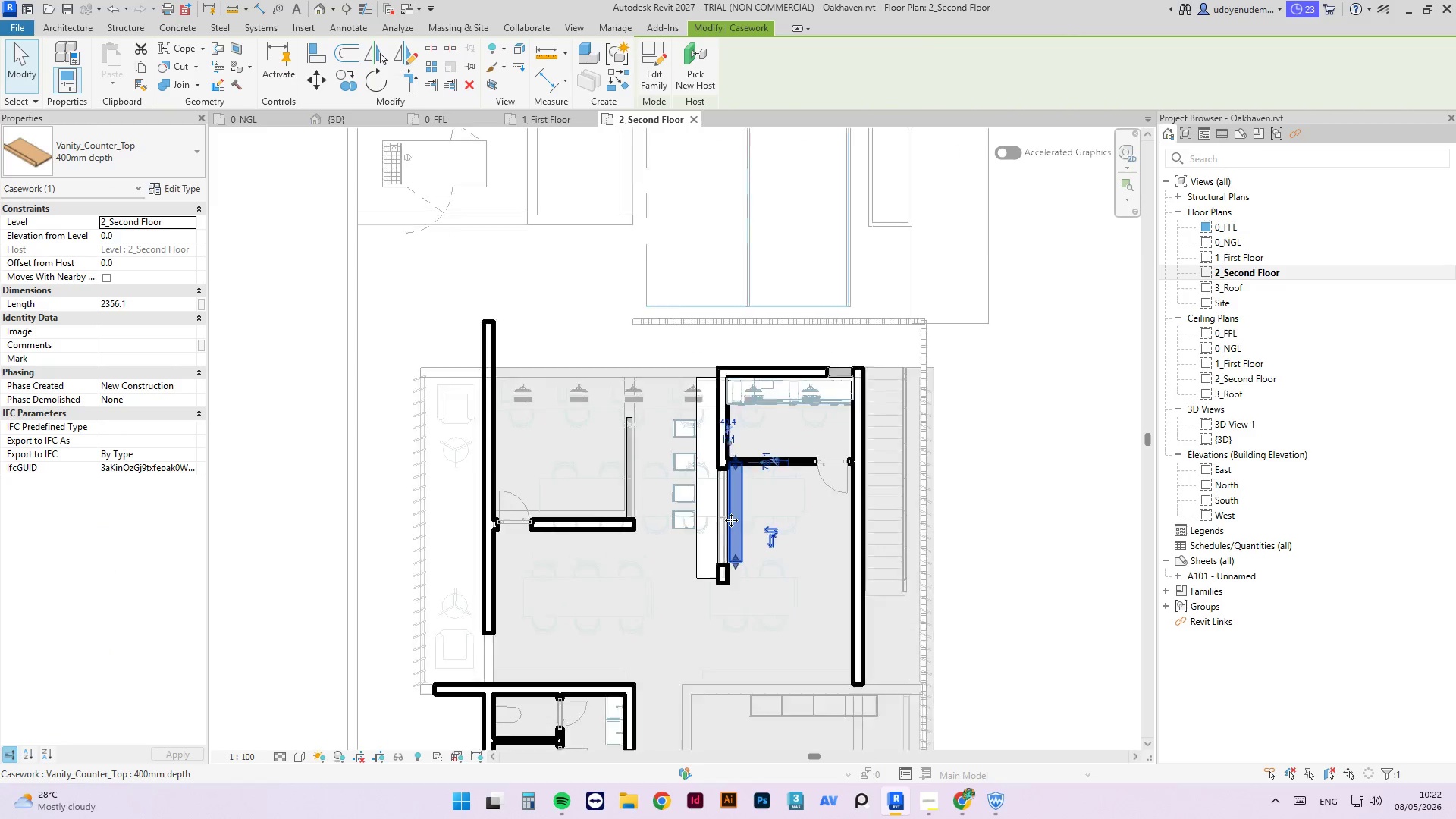 
scroll: coordinate [731, 520], scroll_direction: up, amount: 4.0
 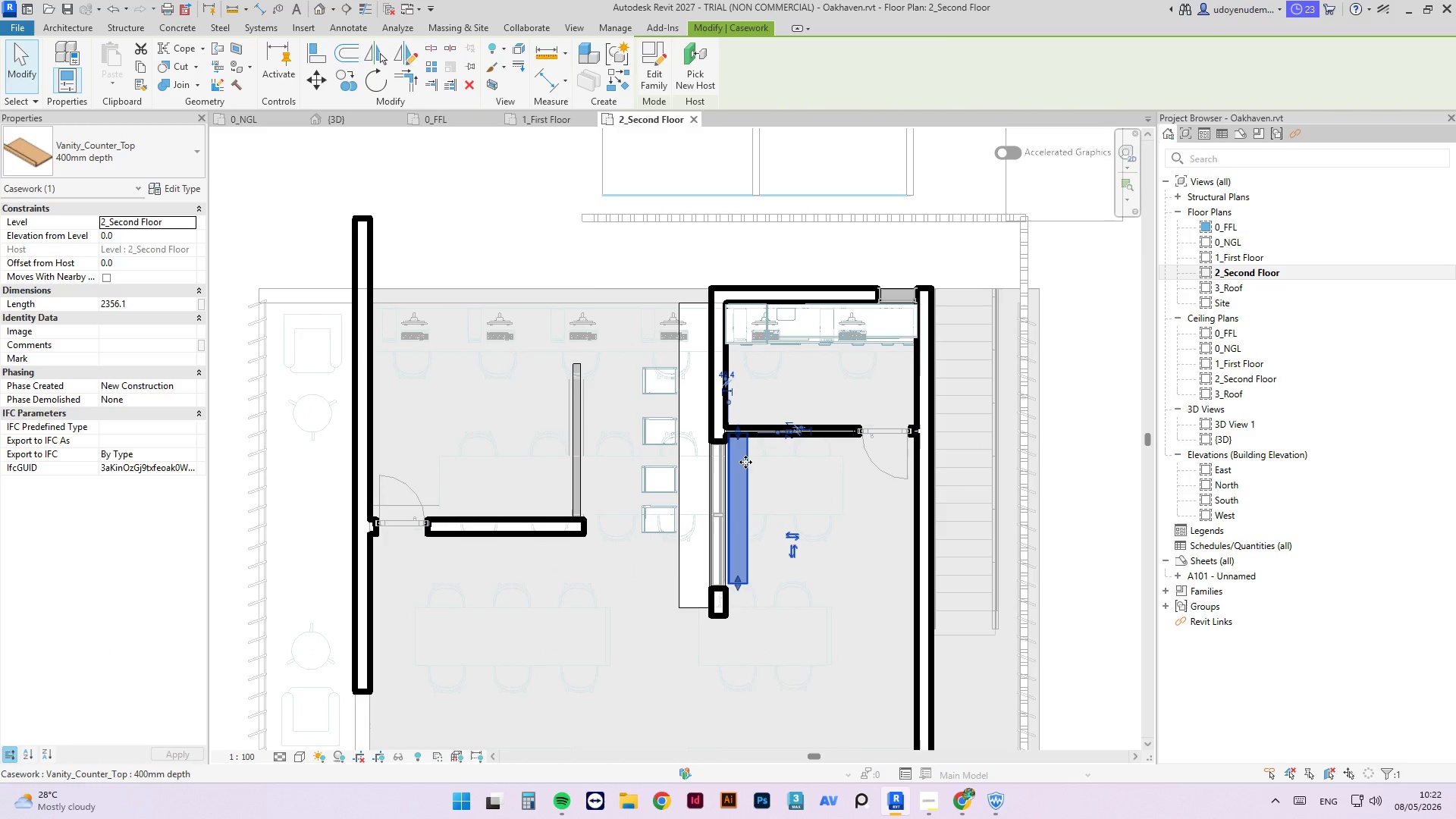 
left_click_drag(start_coordinate=[745, 462], to_coordinate=[743, 482])
 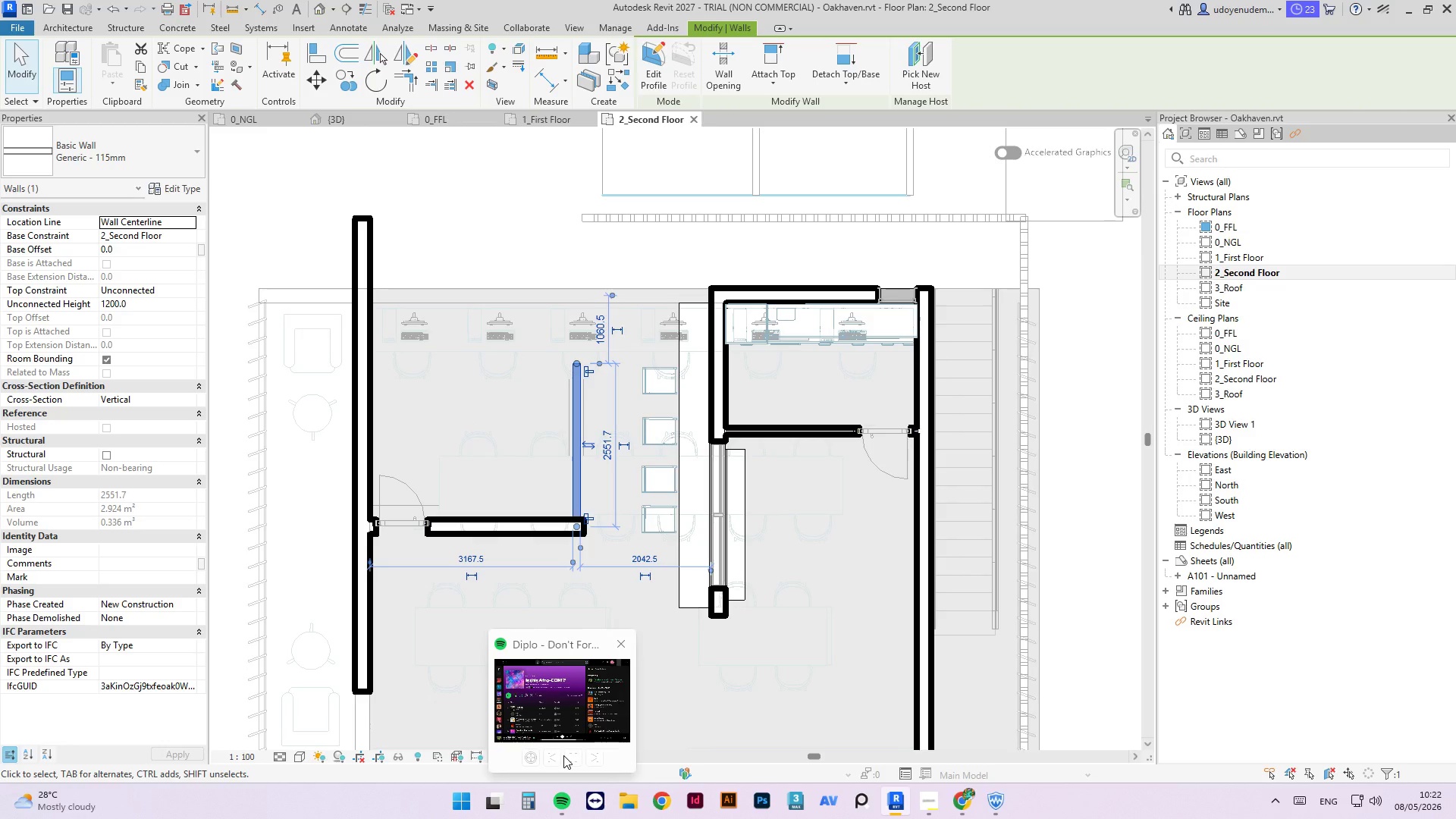 
wait(18.81)
 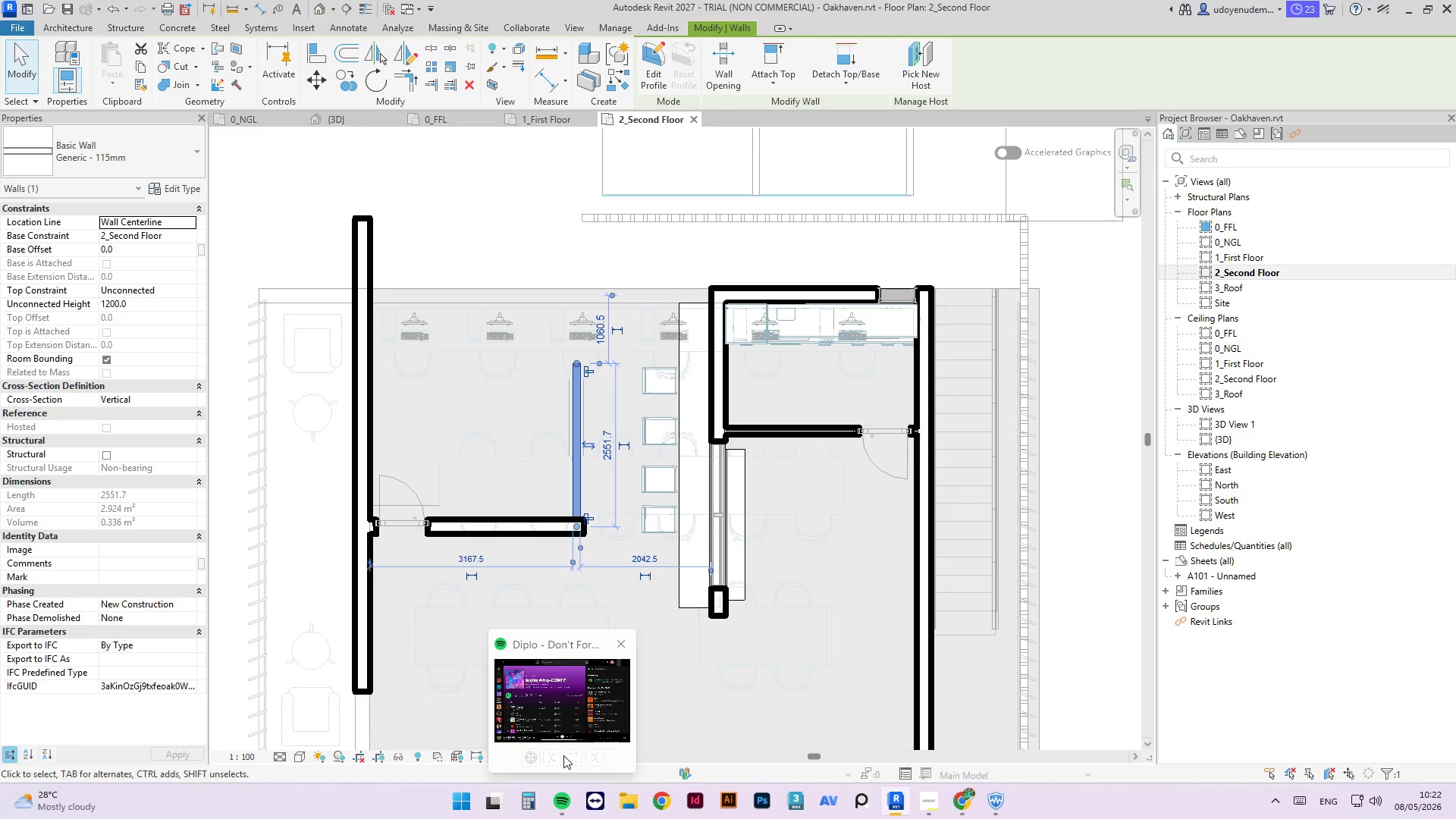 
key(Escape)
 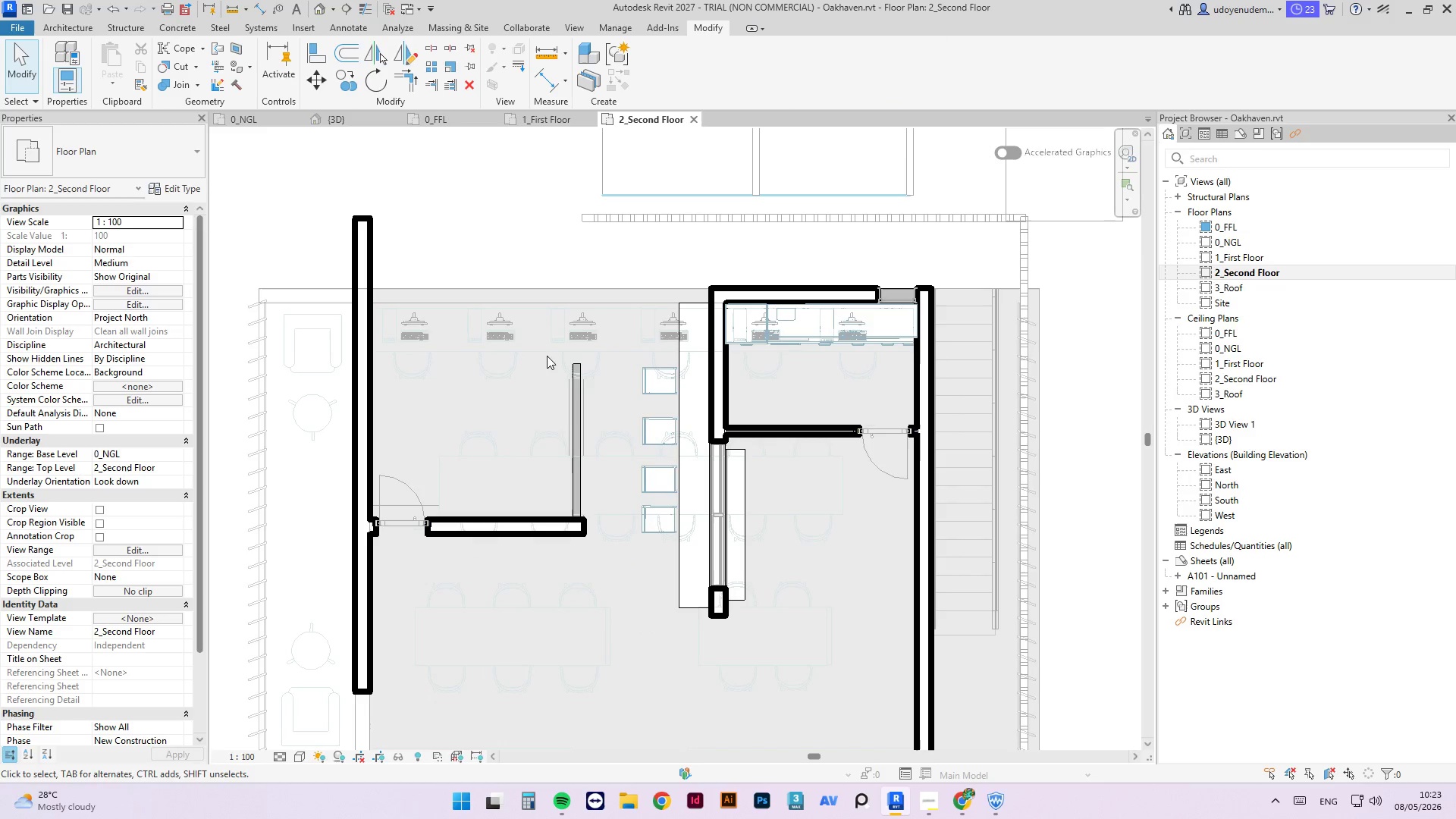 
key(Escape)
 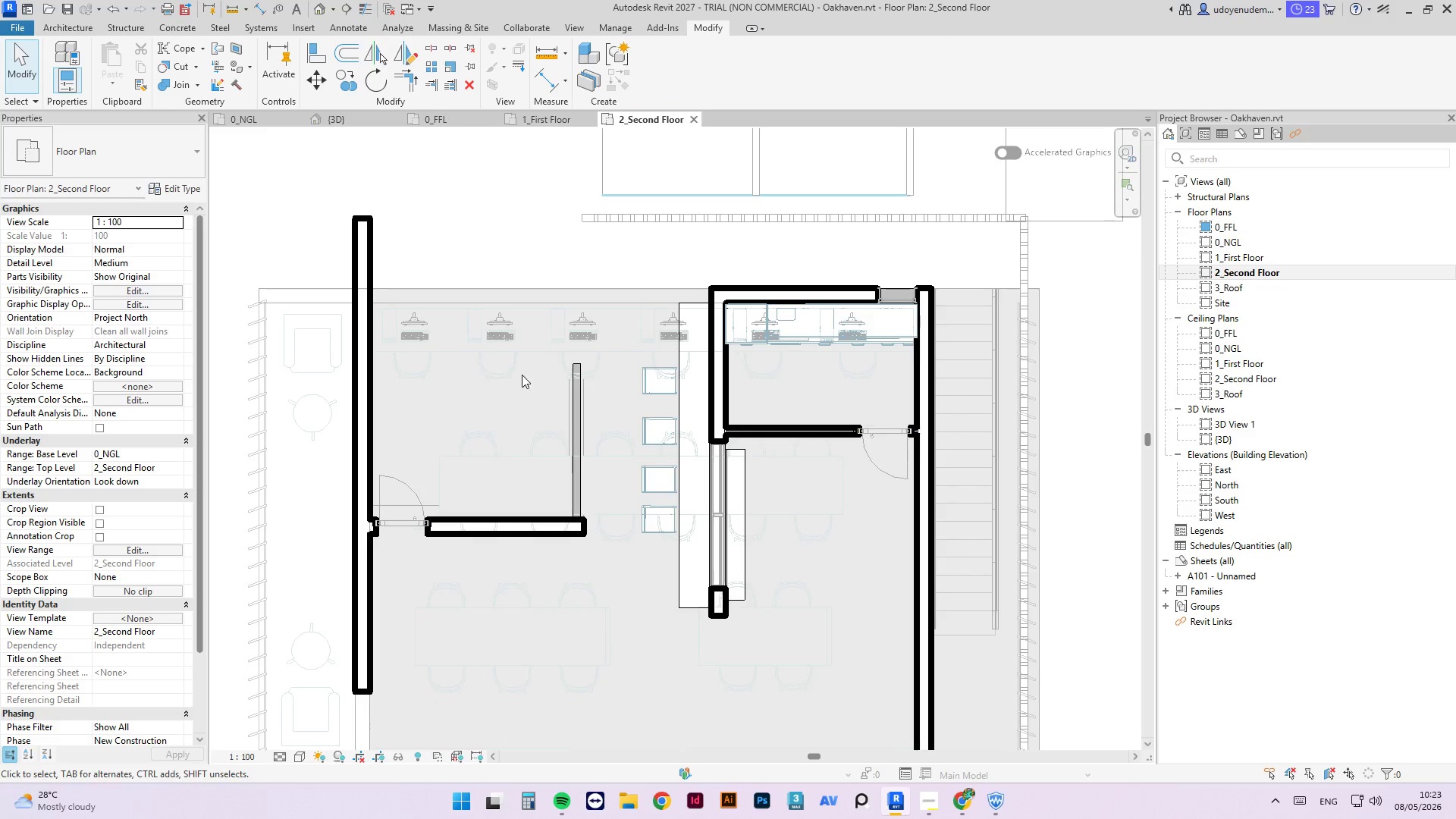 
key(Escape)
 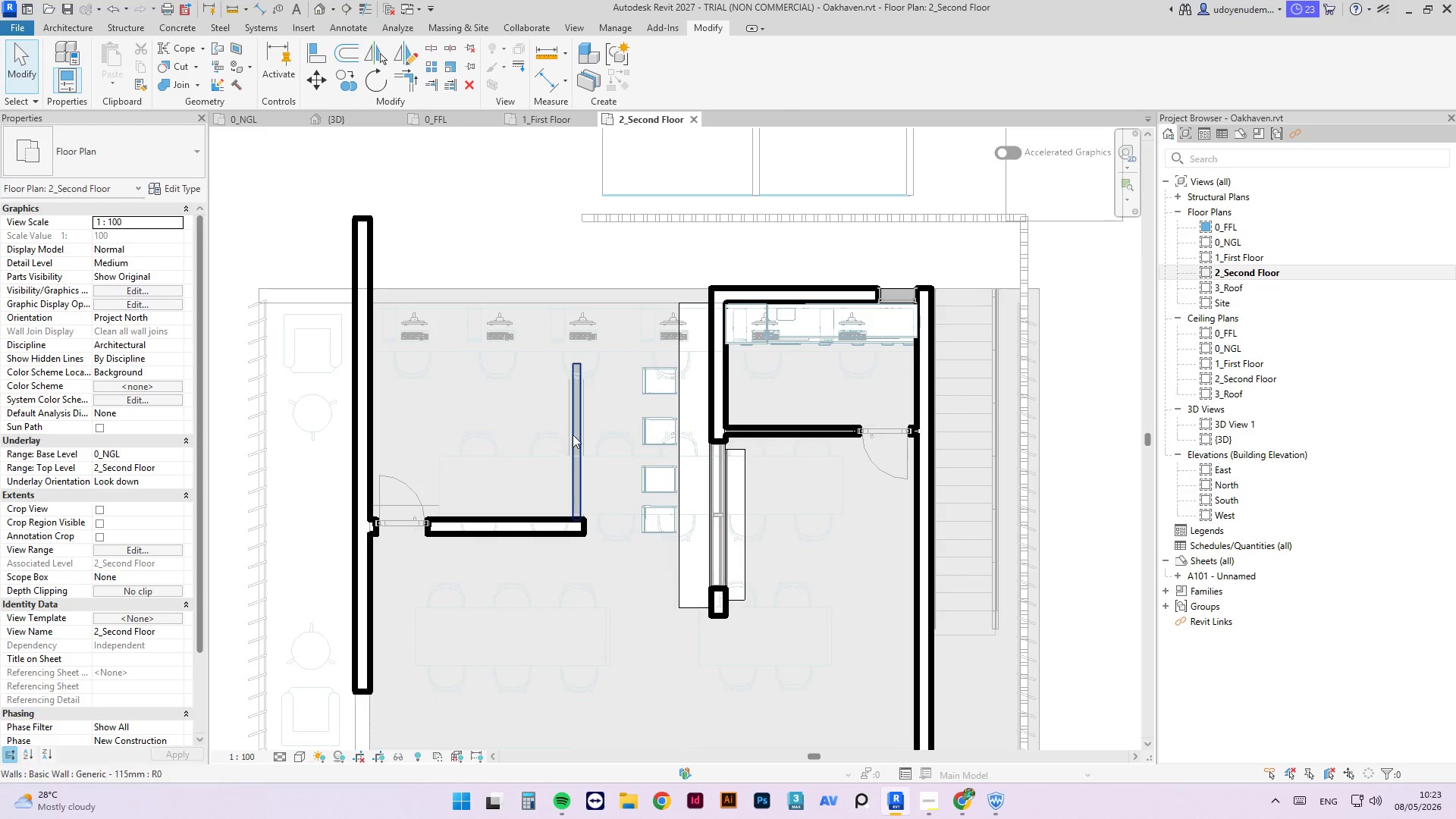 
left_click([578, 435])
 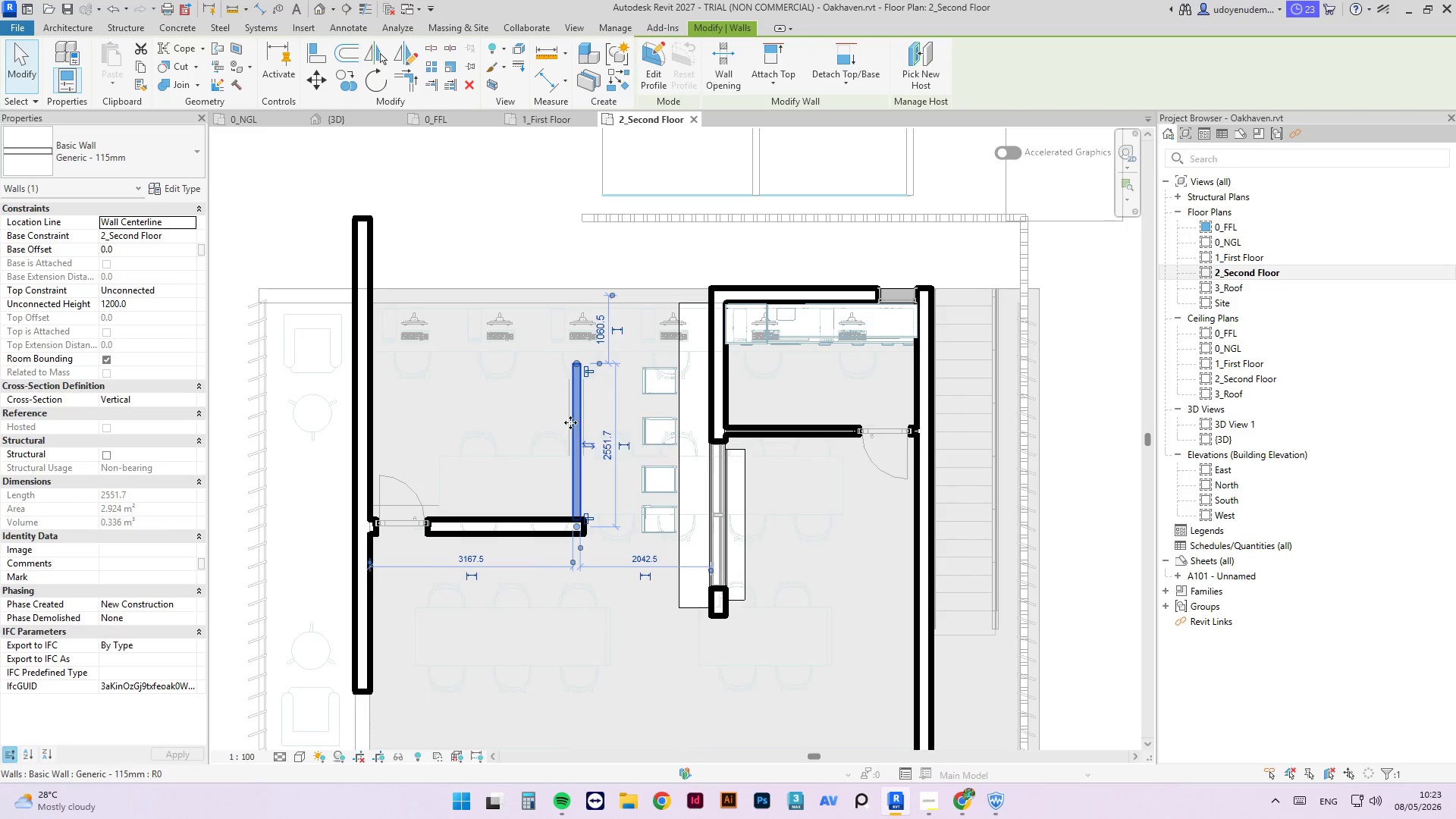 
type(cs)
 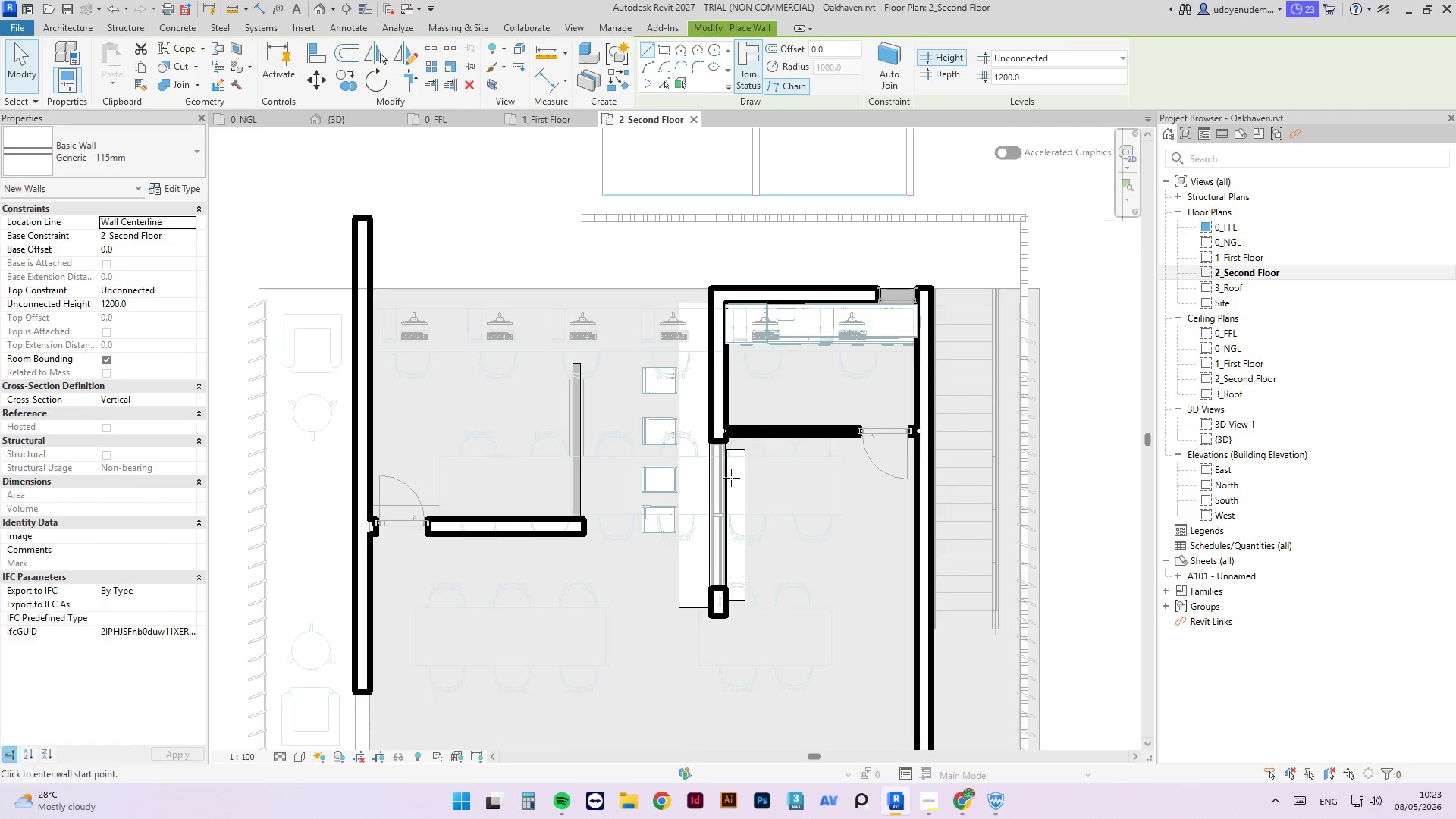 
scroll: coordinate [741, 437], scroll_direction: up, amount: 8.0
 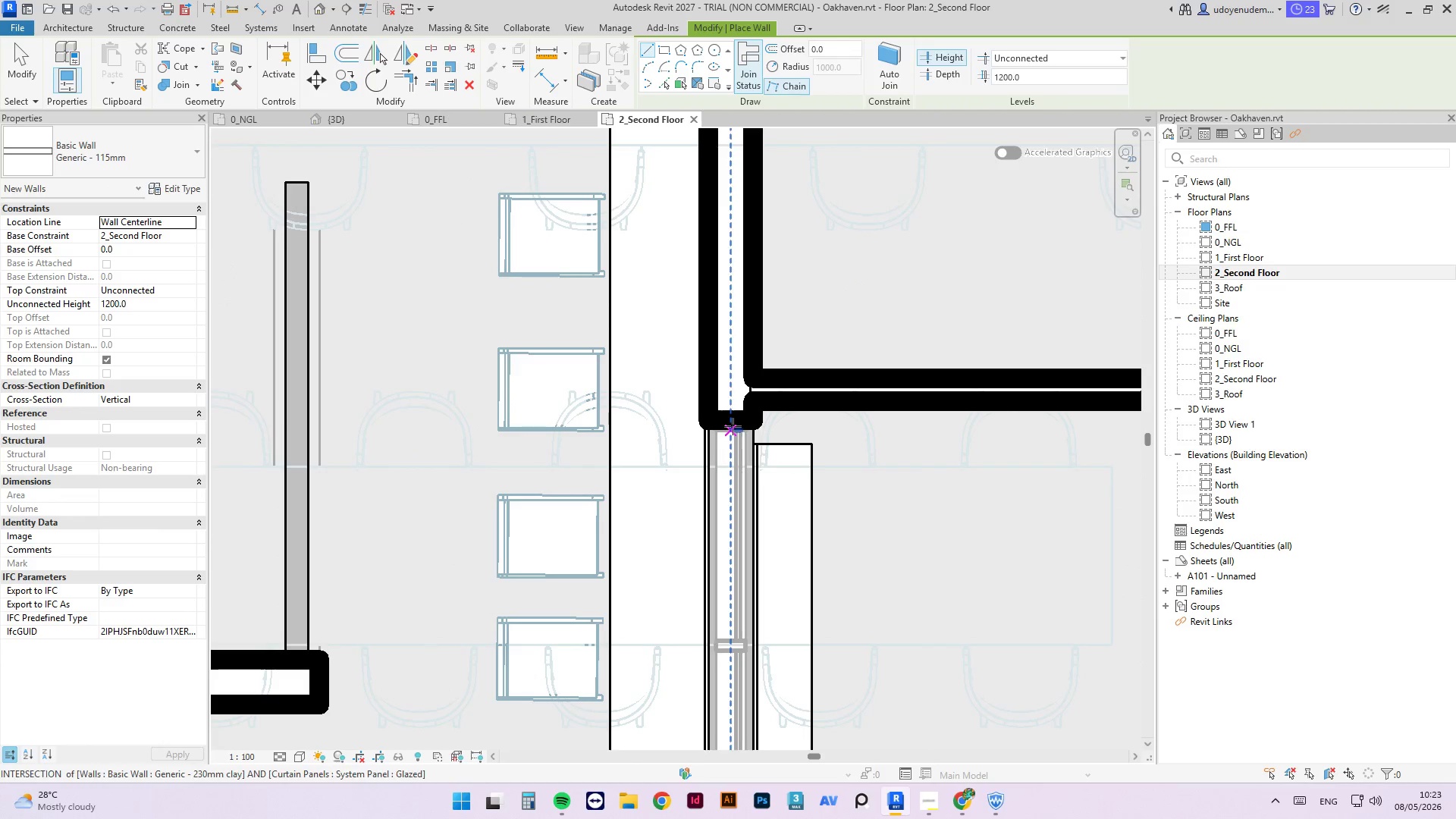 
left_click_drag(start_coordinate=[730, 422], to_coordinate=[722, 380])
 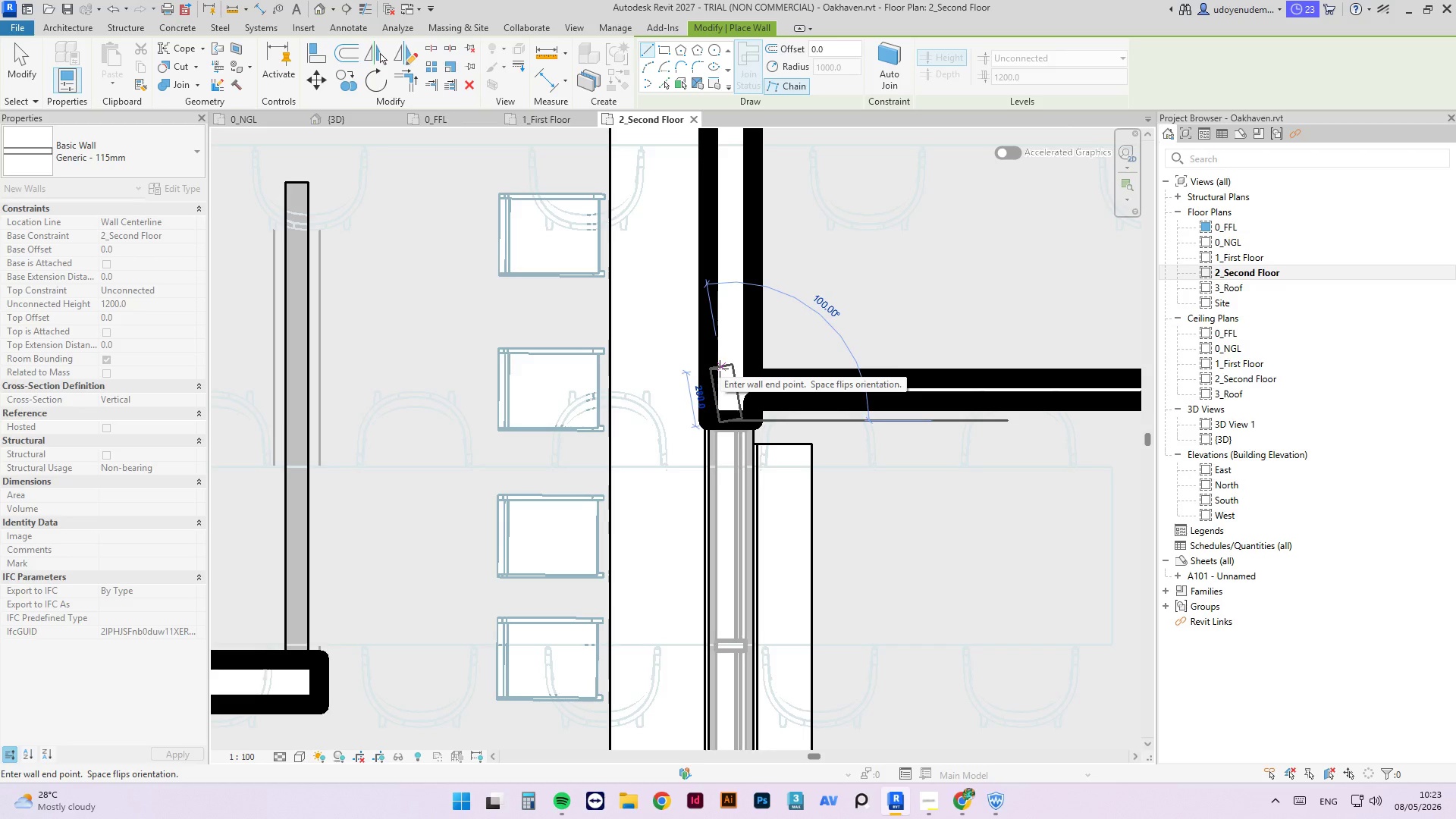 
scroll: coordinate [726, 535], scroll_direction: down, amount: 6.0
 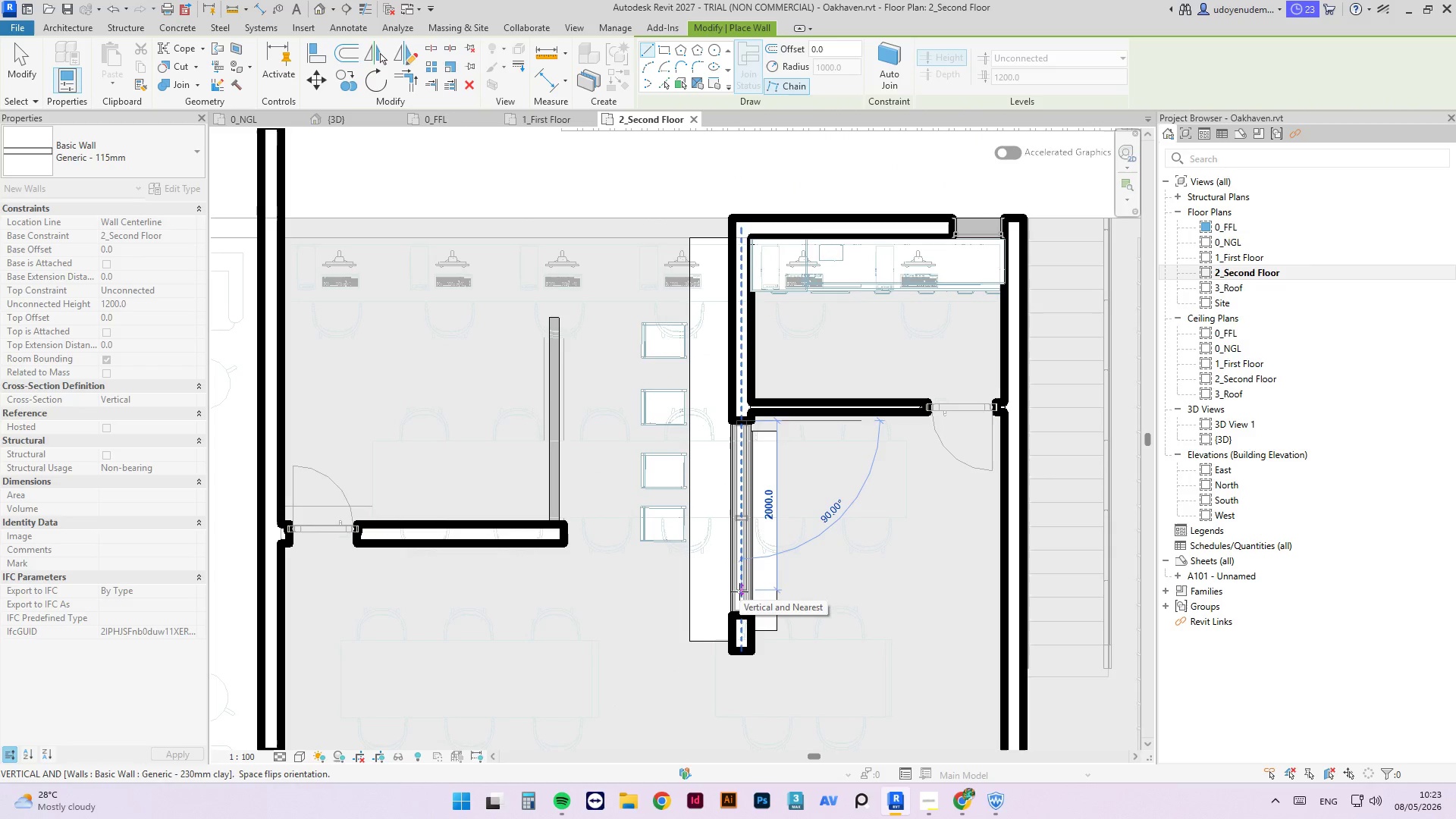 
key(Escape)
 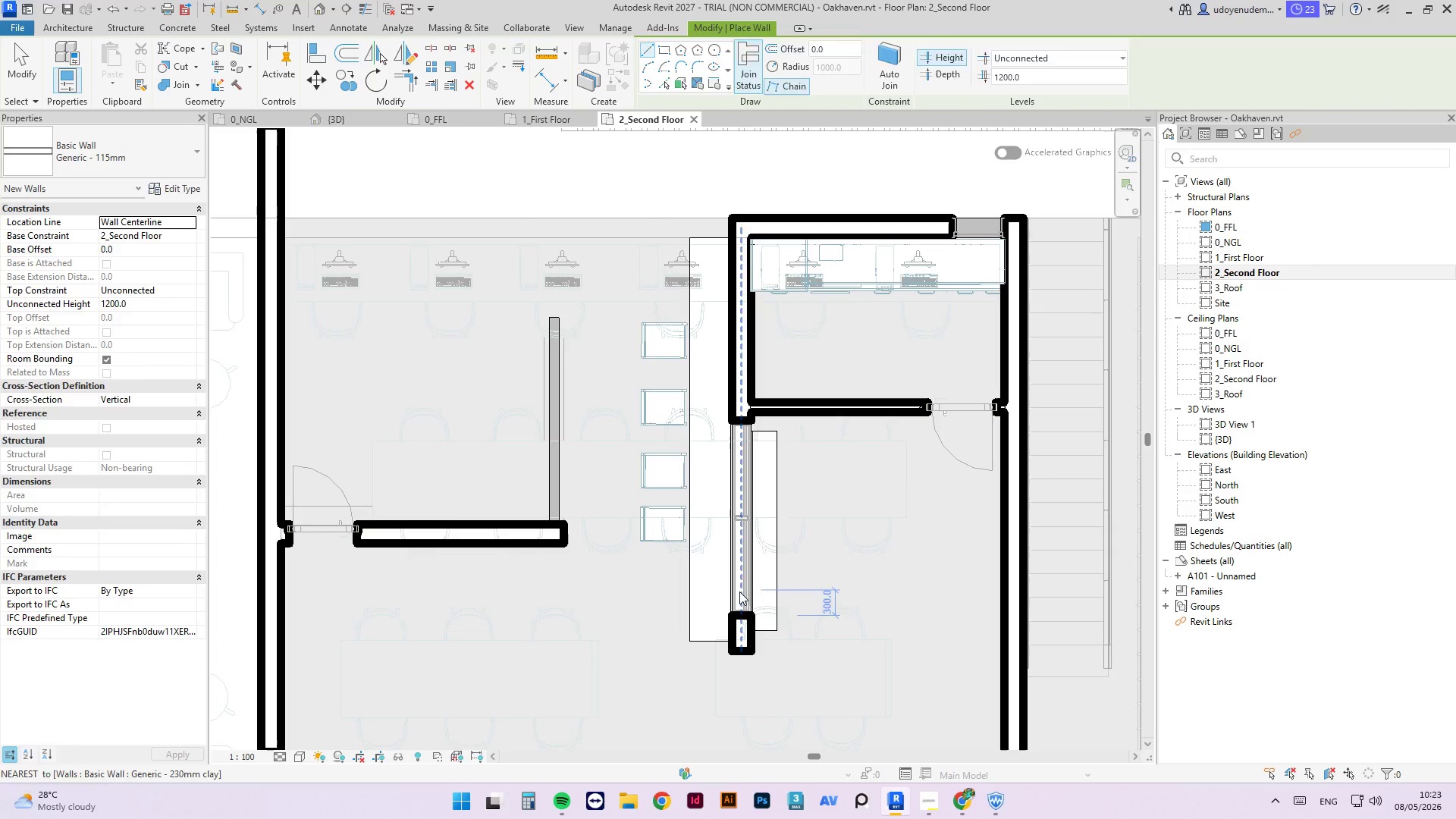 
key(Escape)
 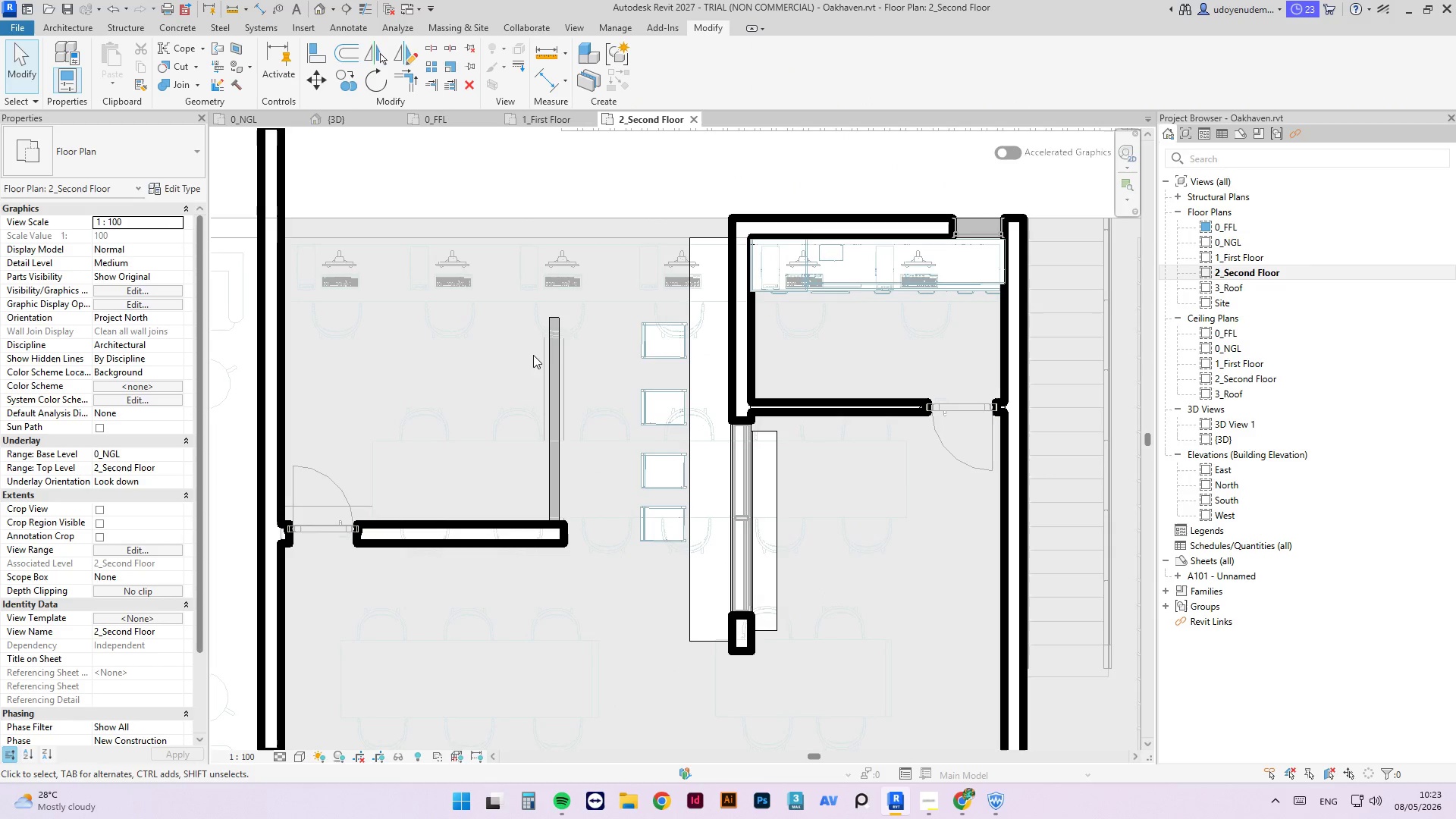 
left_click([551, 353])
 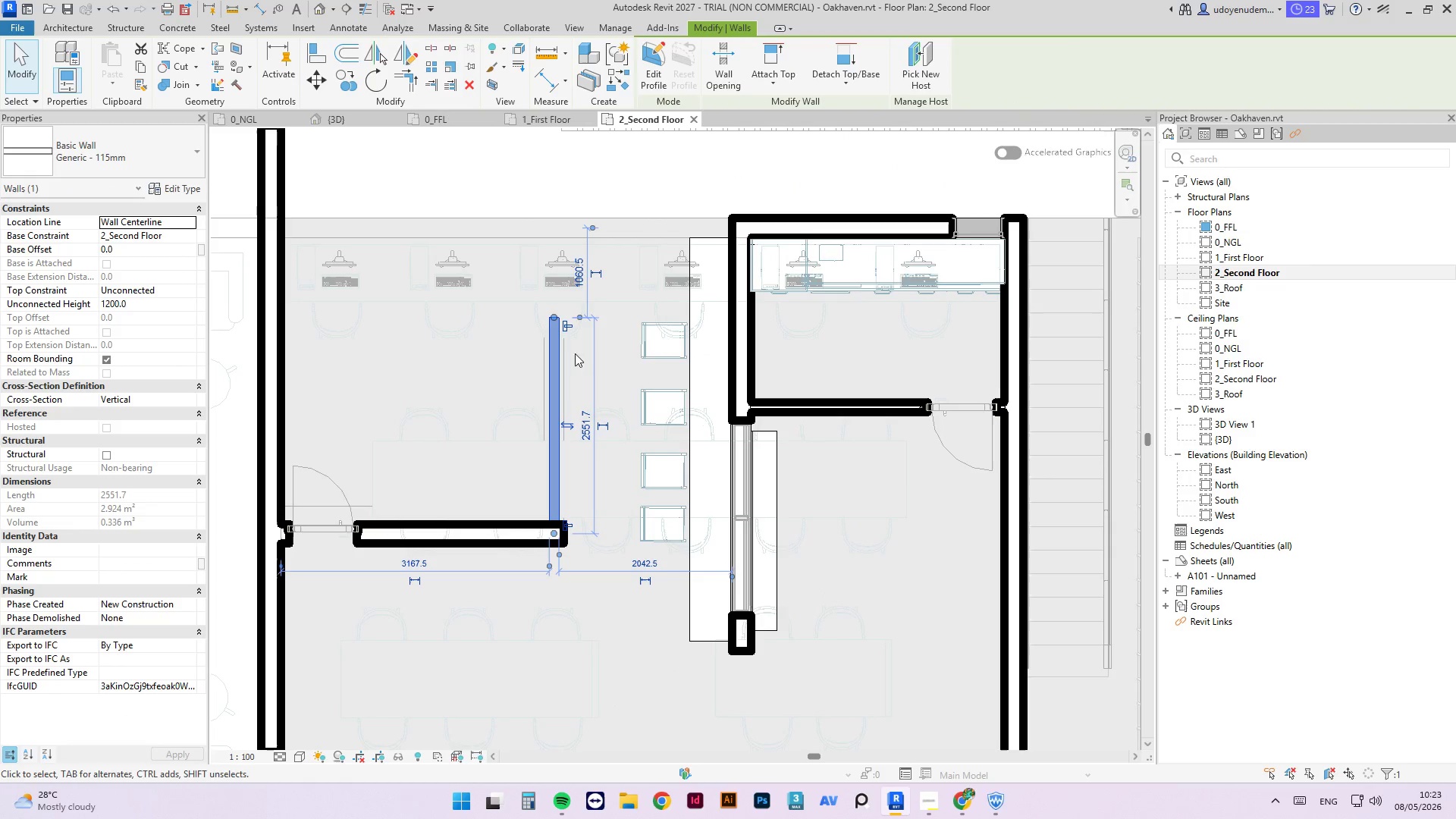 
left_click([541, 658])
 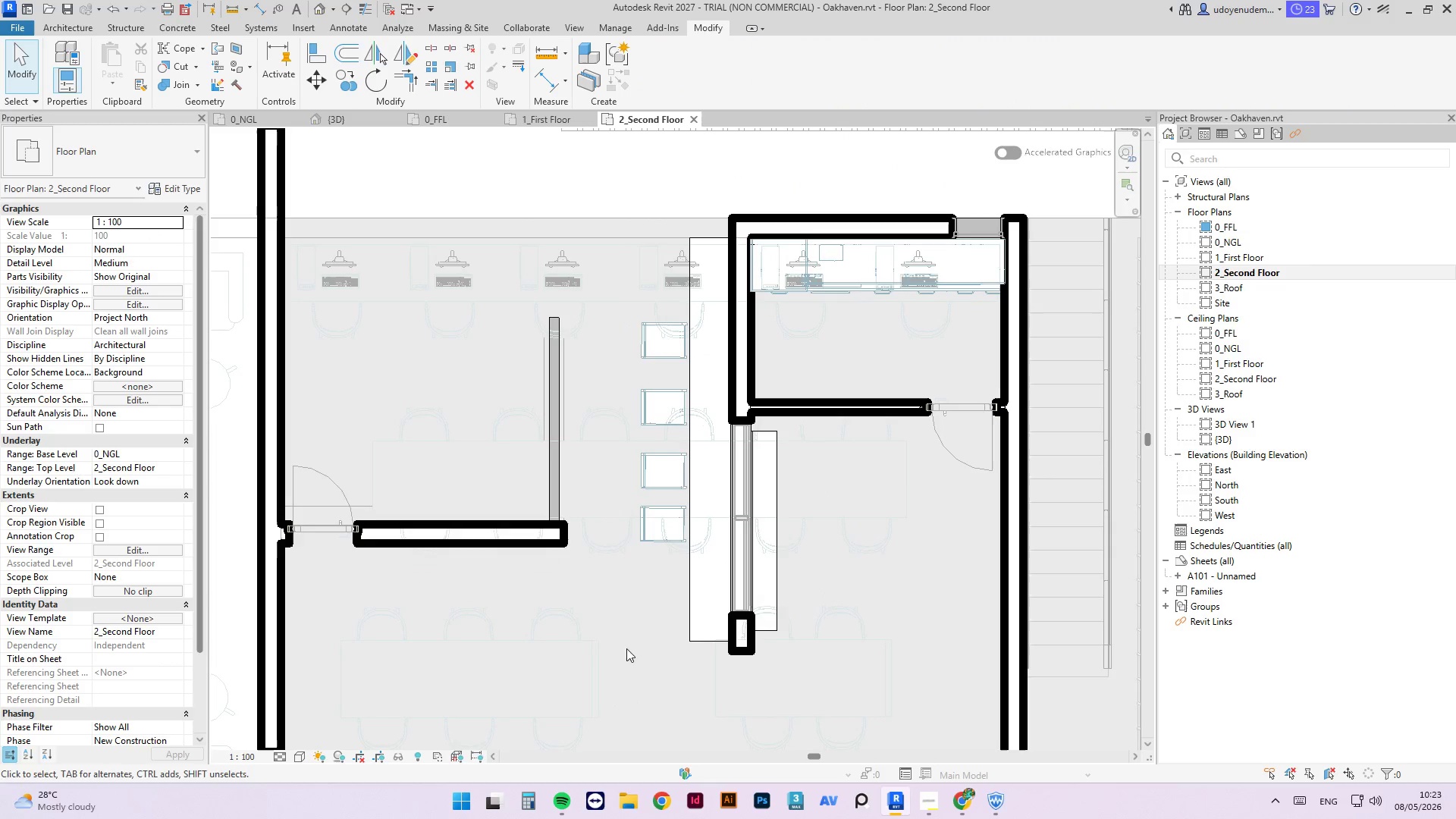 
left_click_drag(start_coordinate=[623, 640], to_coordinate=[312, 425])
 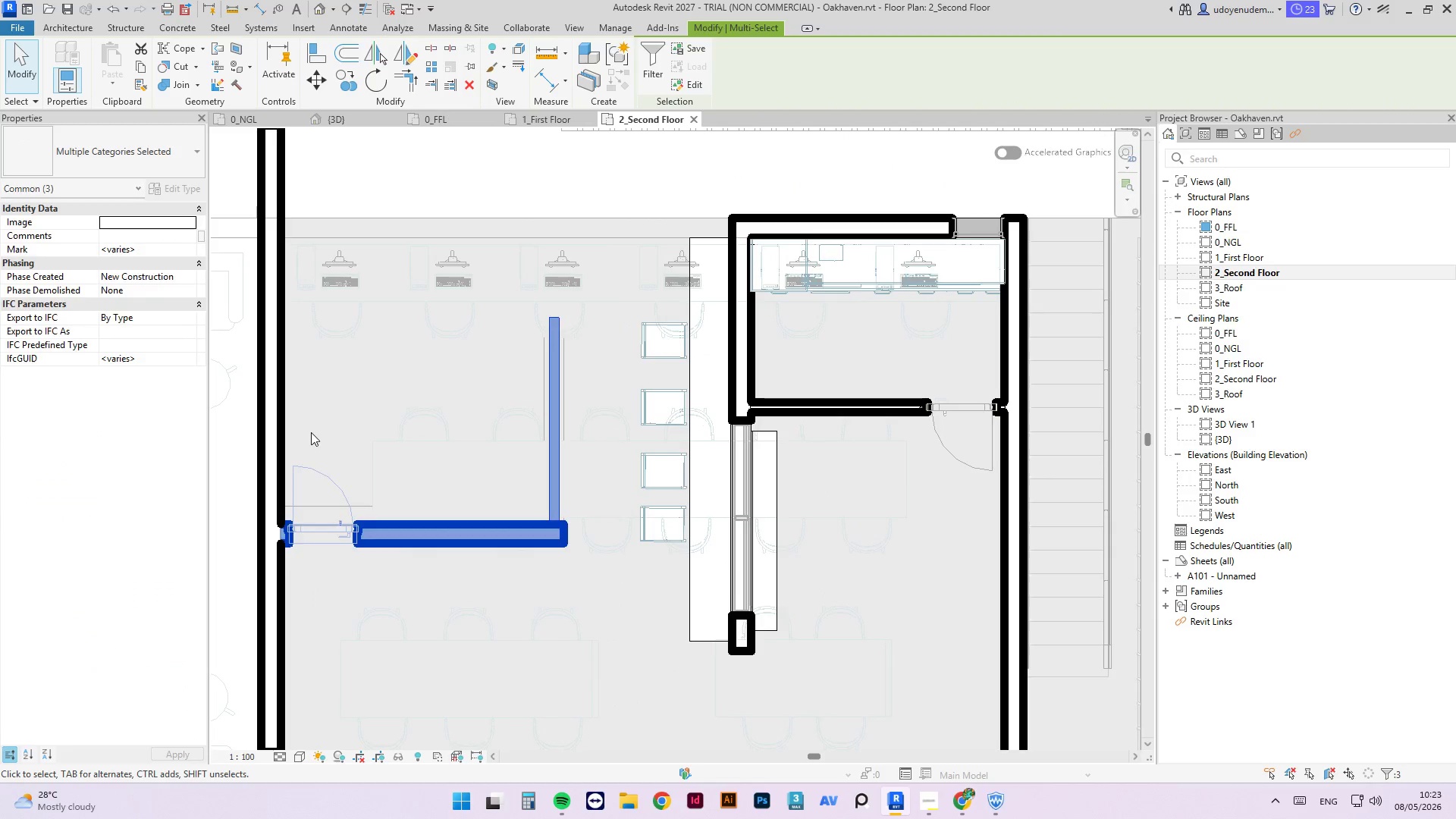 
key(Delete)
 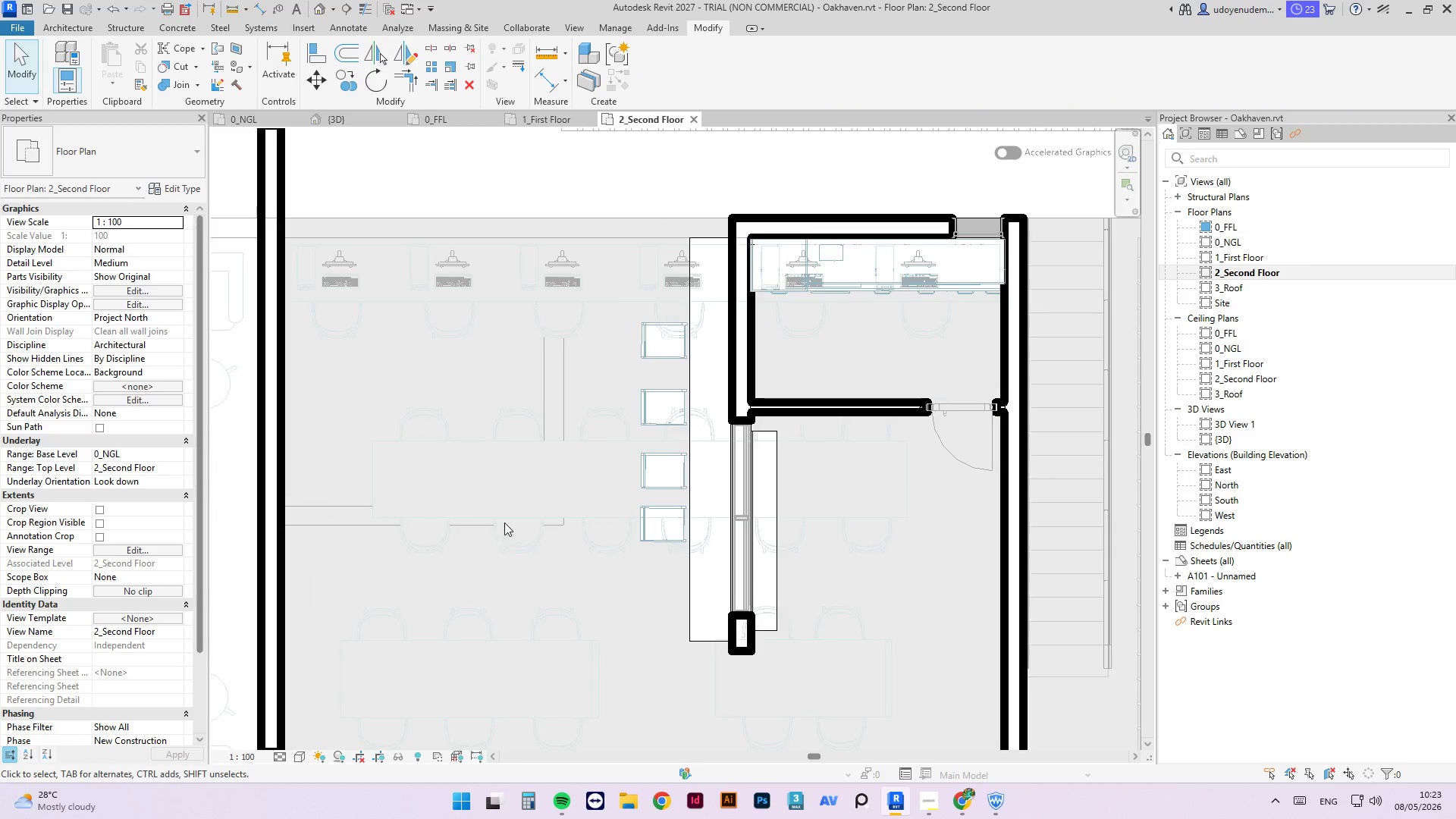 
scroll: coordinate [524, 510], scroll_direction: down, amount: 4.0
 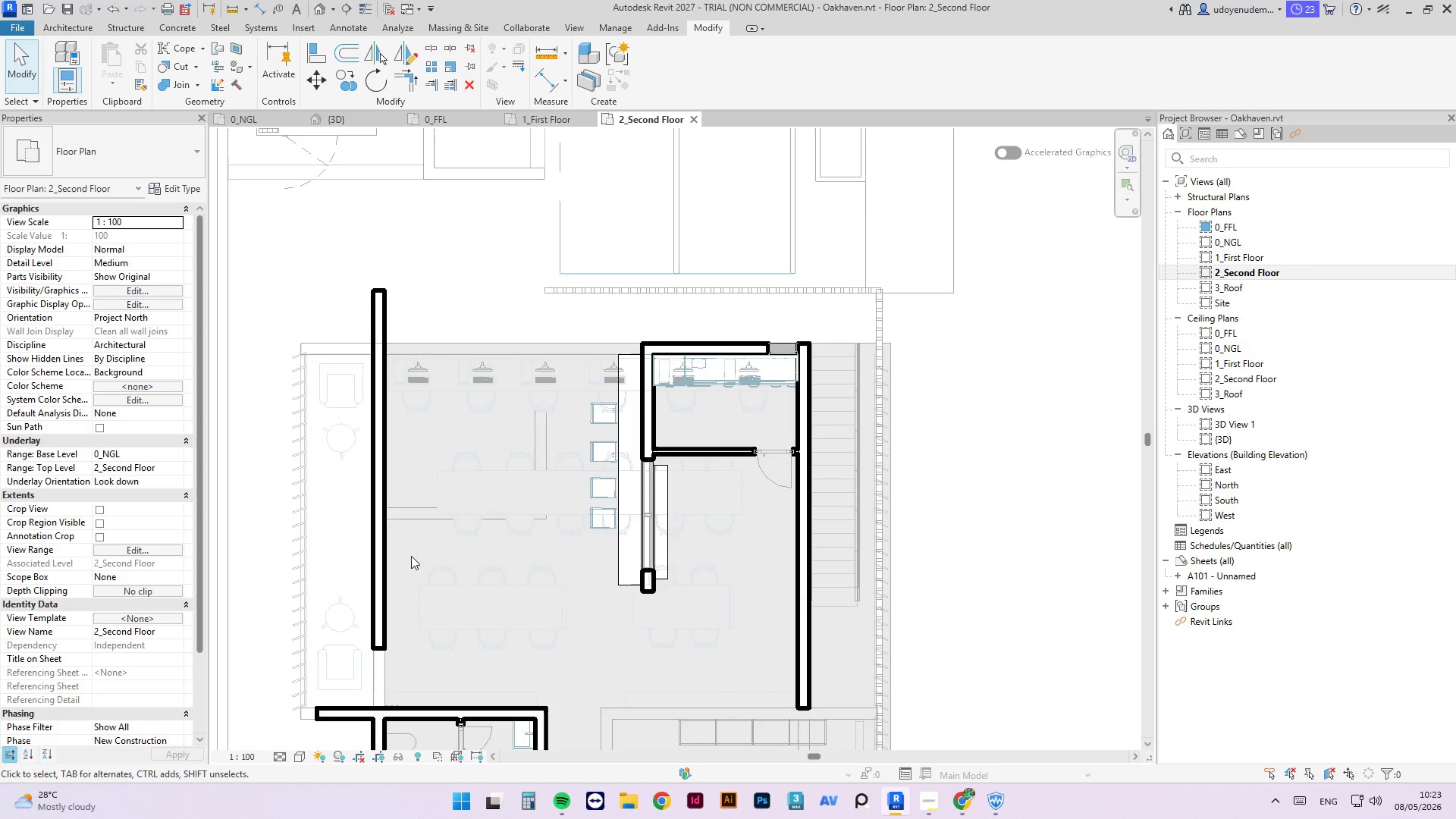 
key(Escape)
 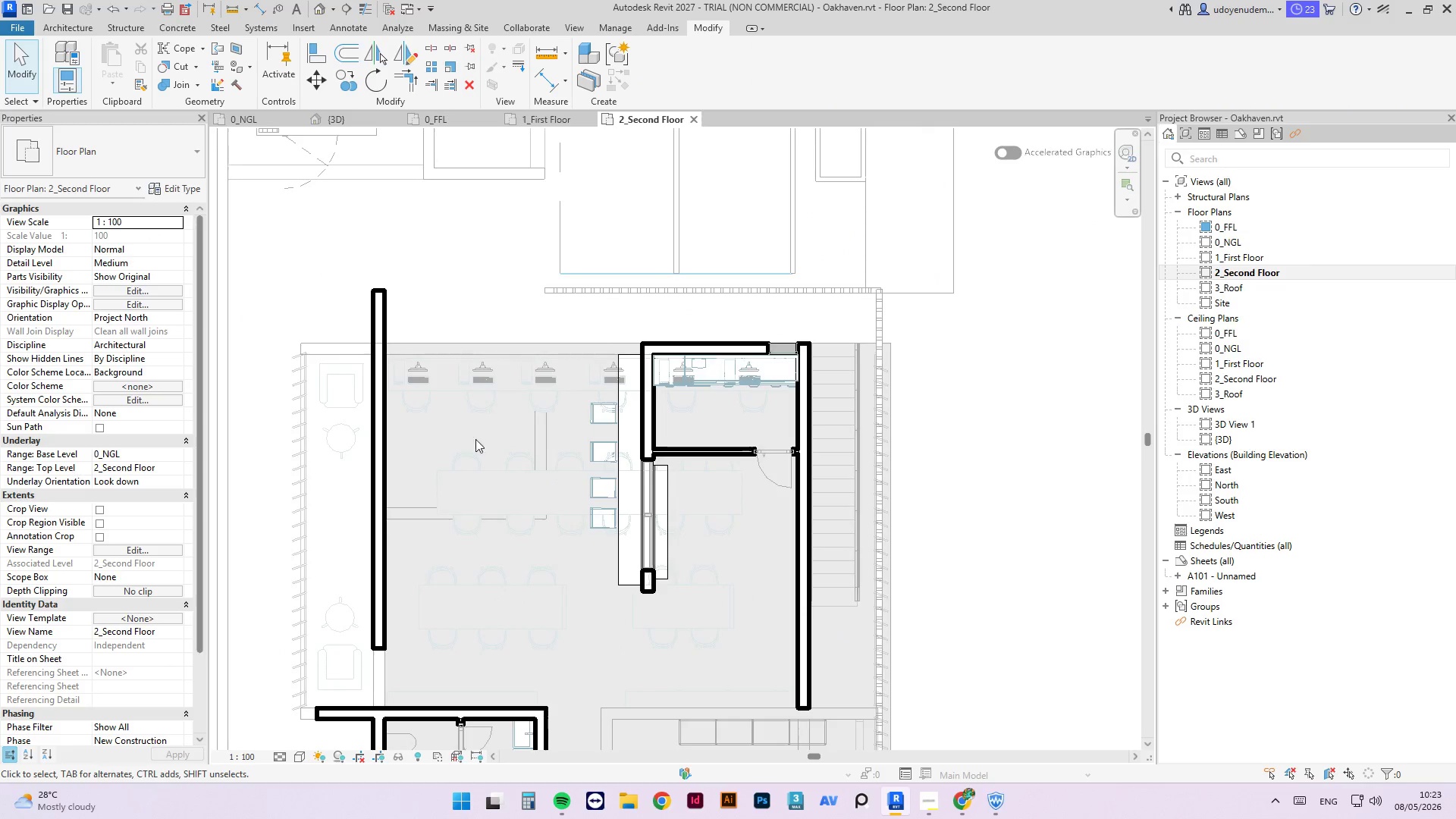 
scroll: coordinate [493, 408], scroll_direction: down, amount: 4.0
 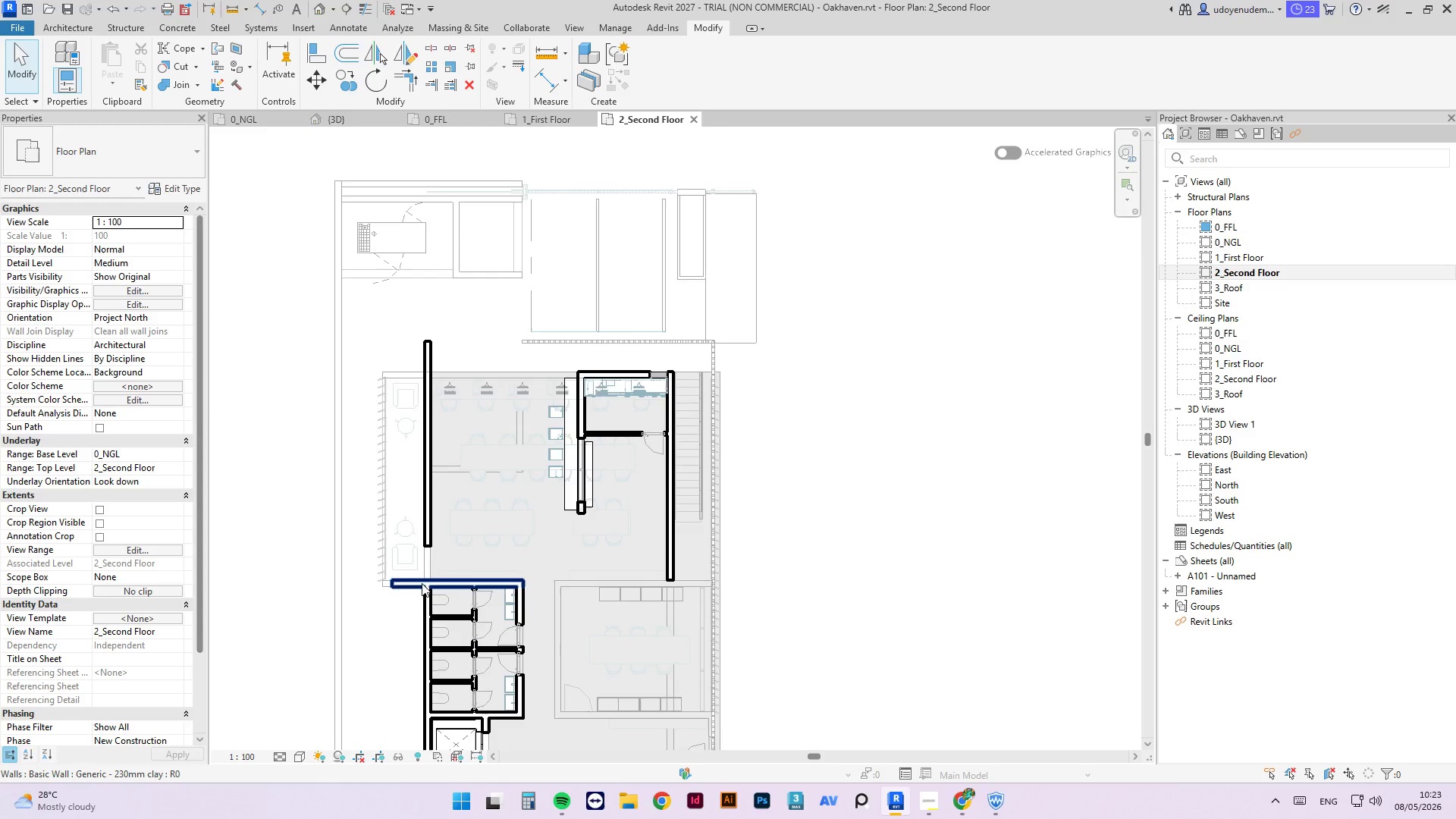 
scroll: coordinate [413, 583], scroll_direction: up, amount: 3.0
 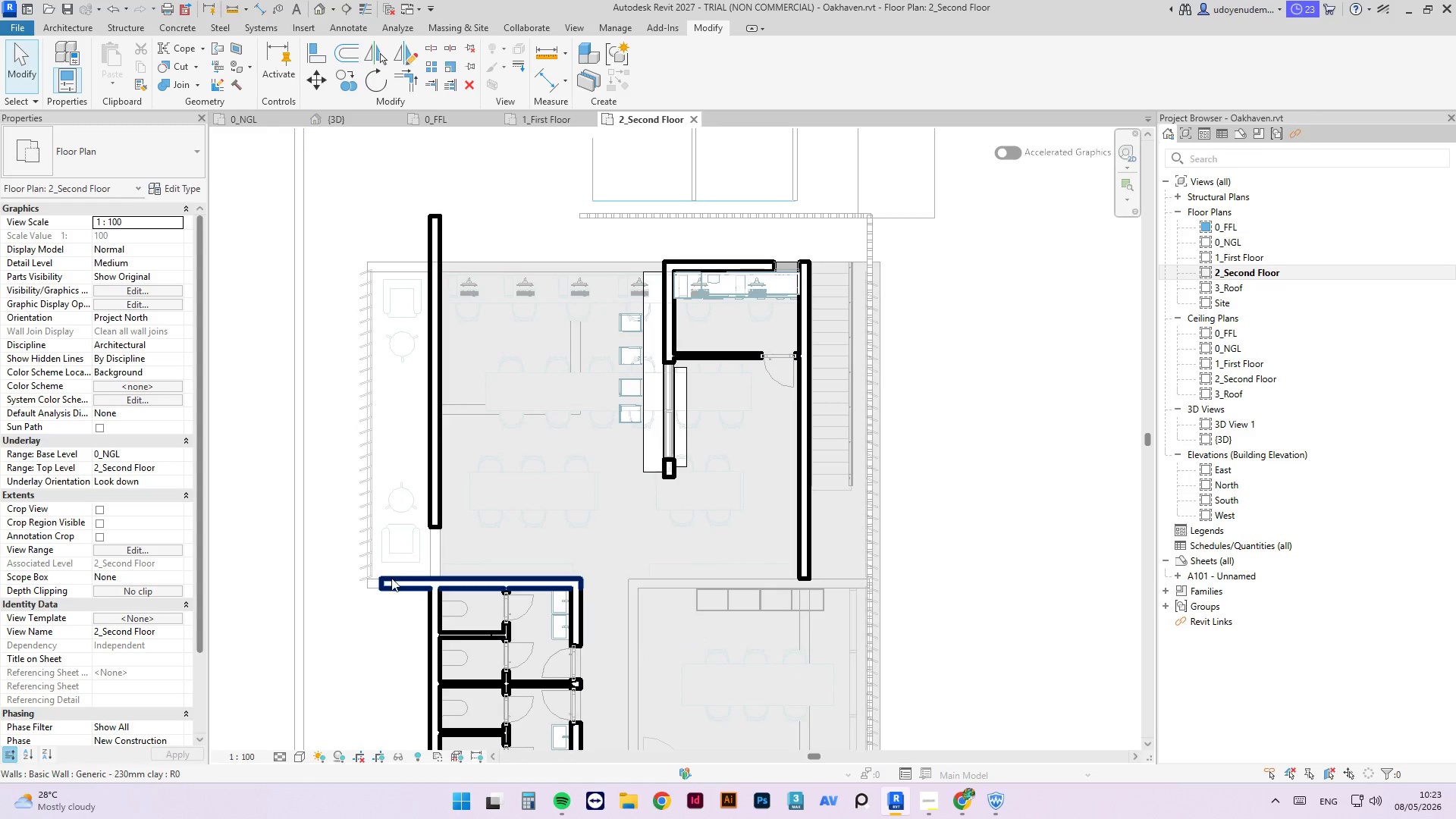 
left_click([394, 578])
 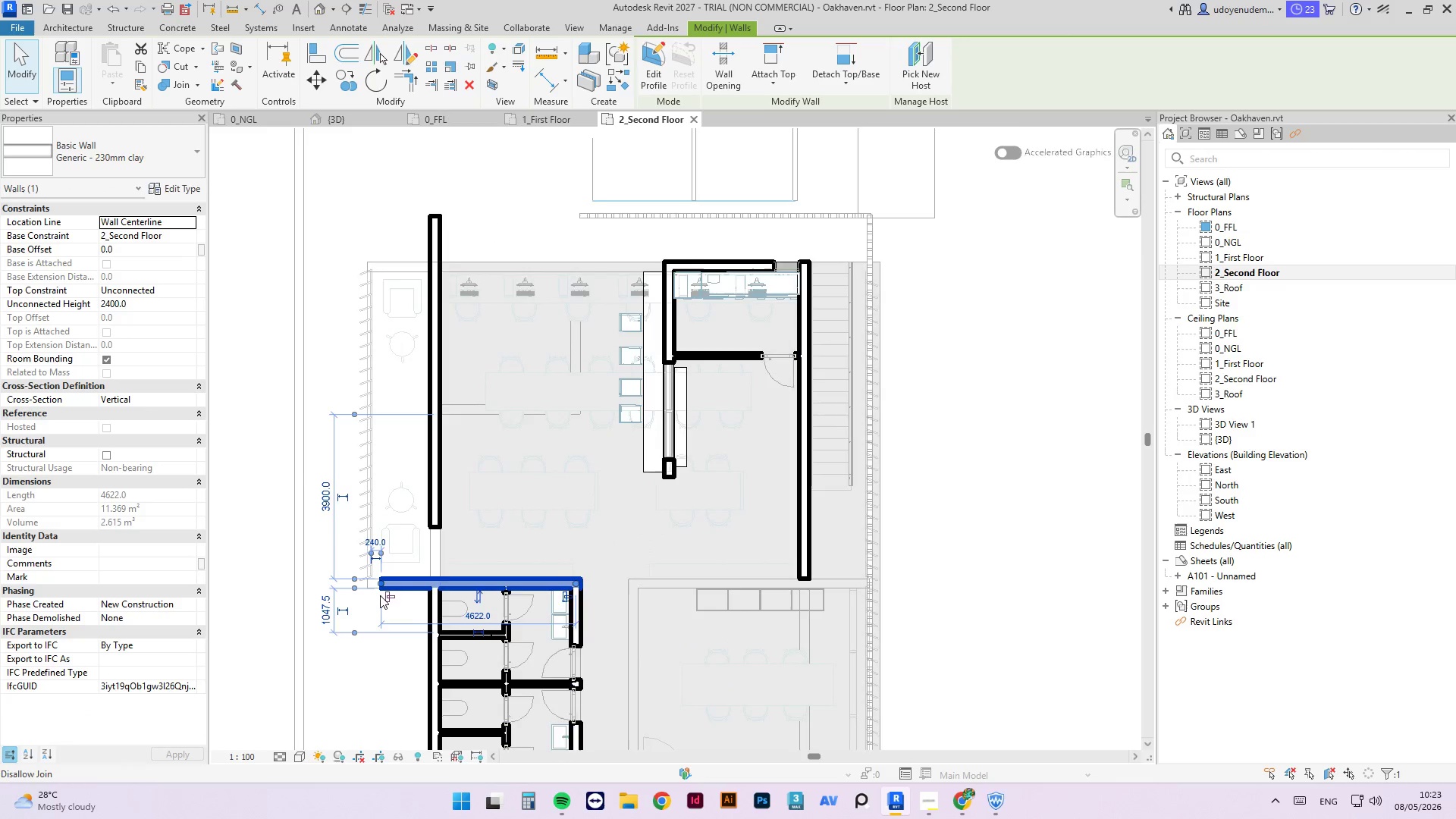 
scroll: coordinate [525, 458], scroll_direction: down, amount: 2.0
 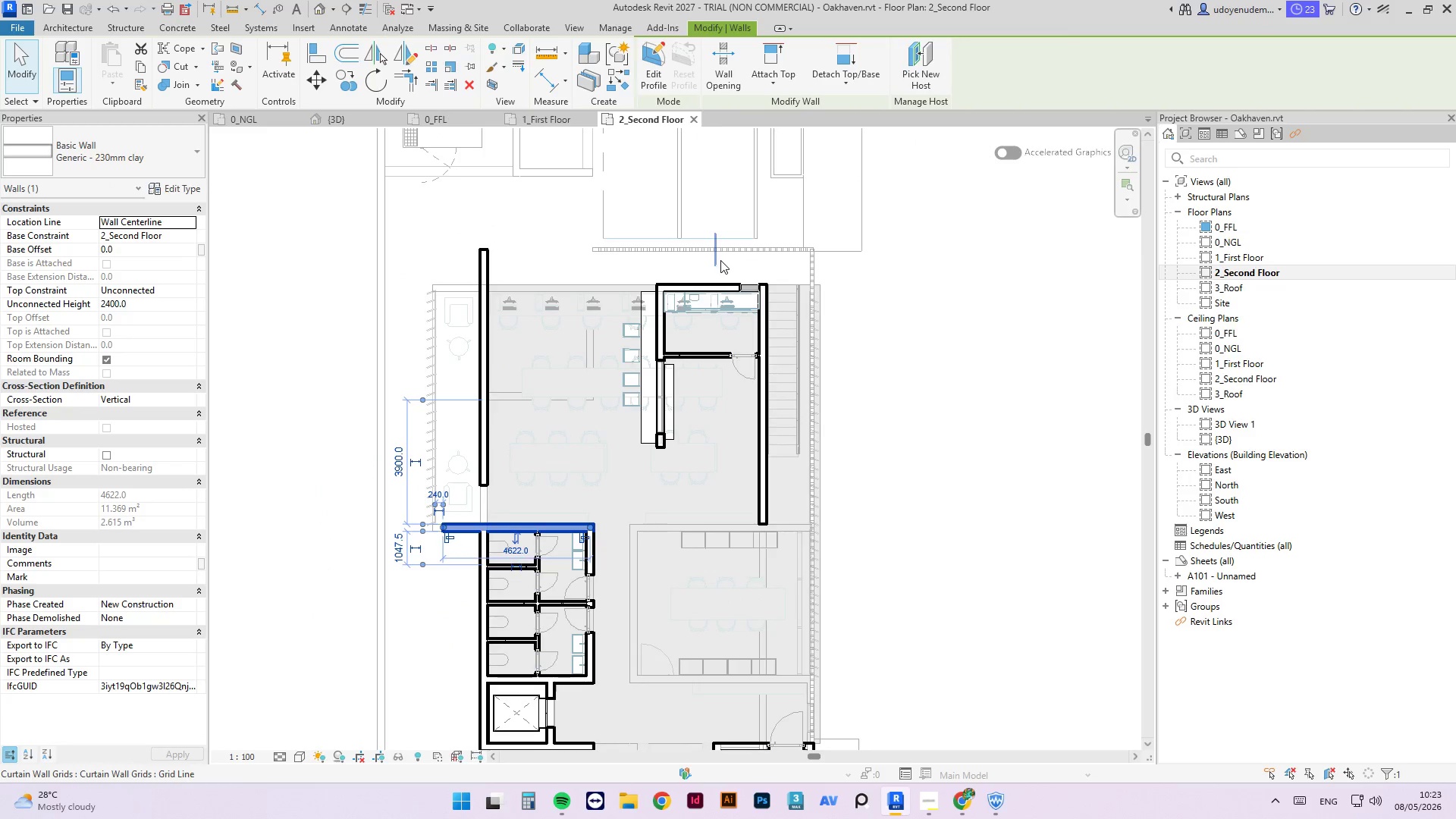 
wait(8.71)
 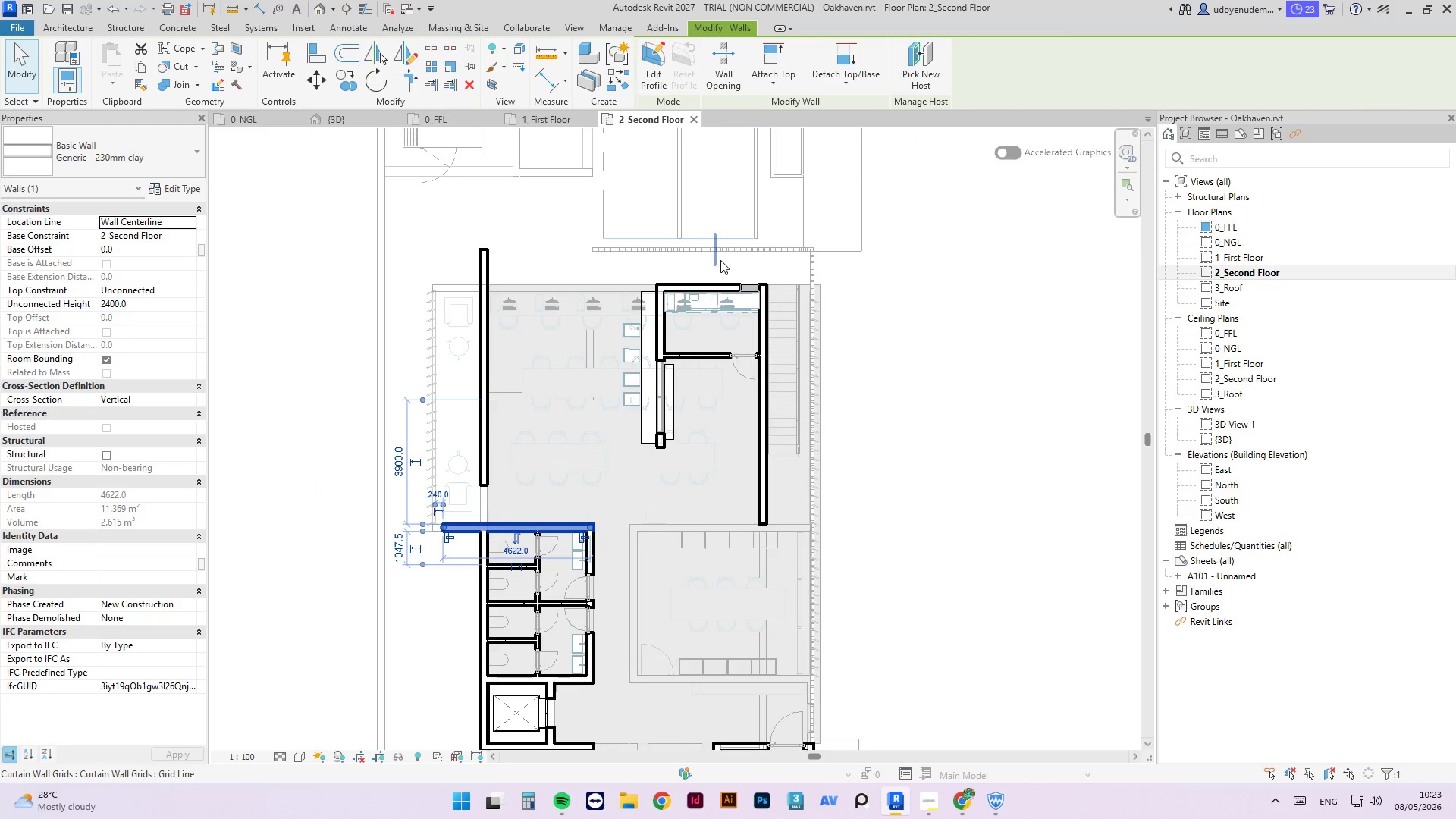 
scroll: coordinate [738, 247], scroll_direction: up, amount: 4.0
 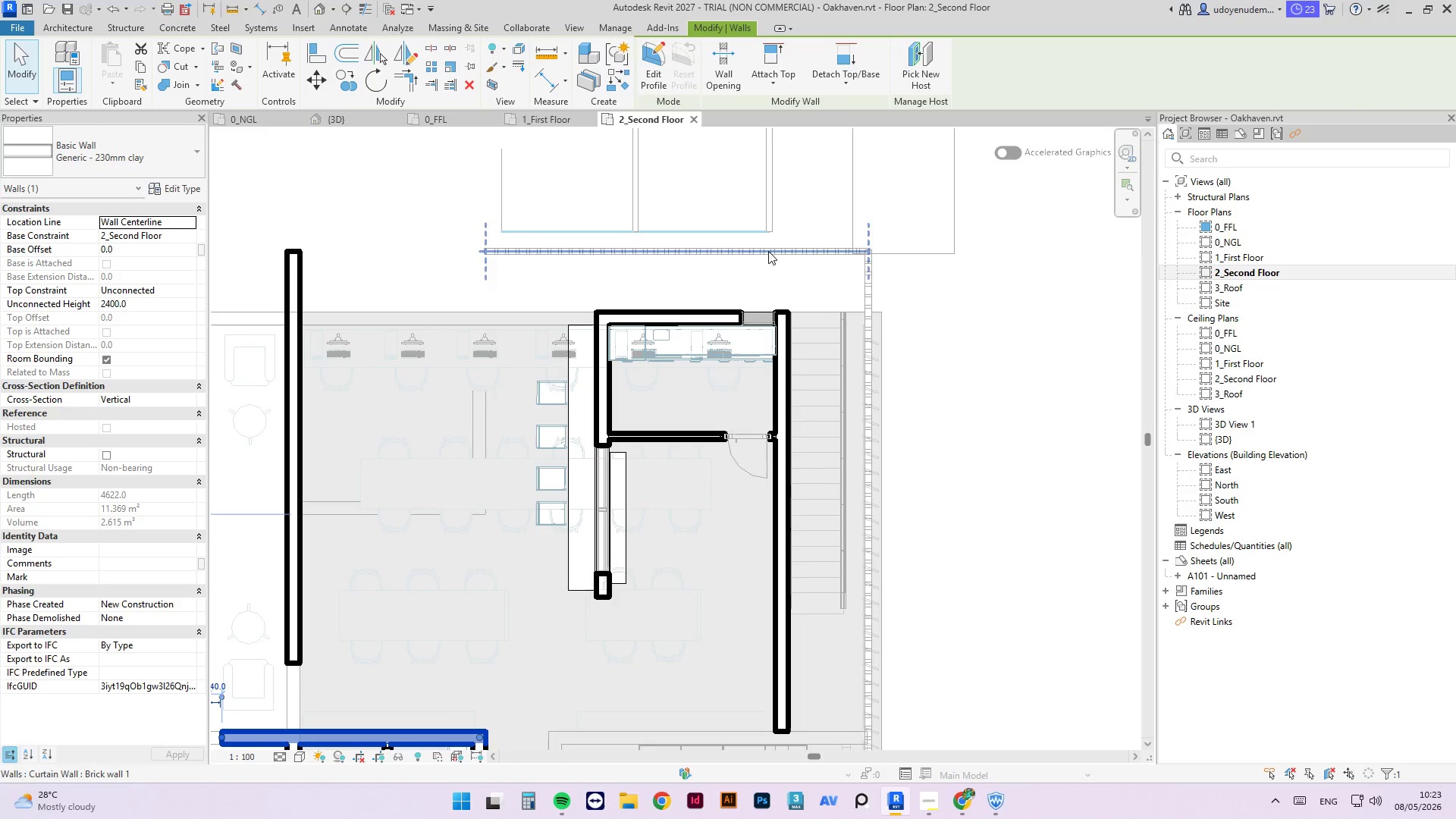 
left_click_drag(start_coordinate=[767, 252], to_coordinate=[795, 224])
 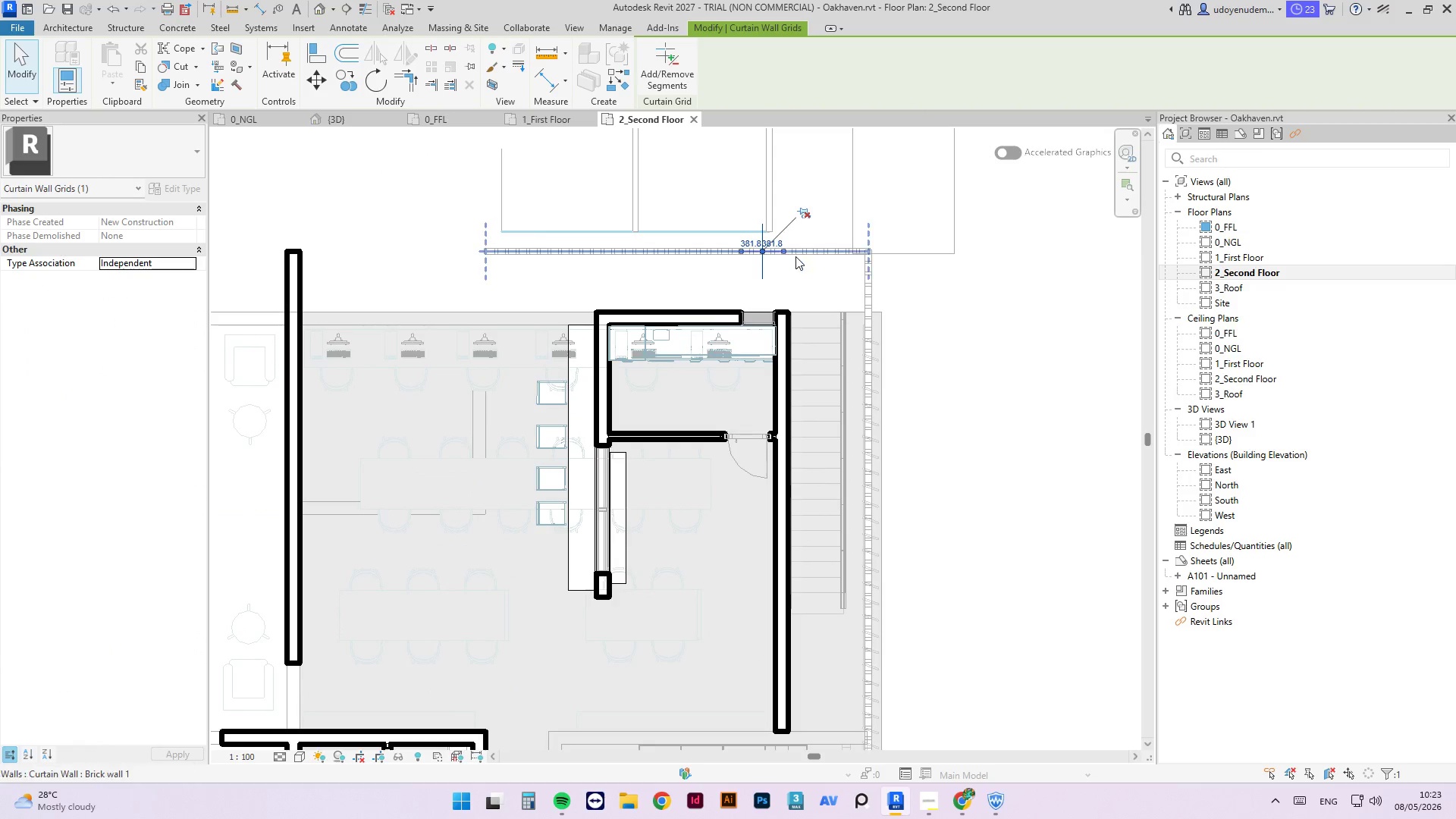 
left_click([795, 224])
 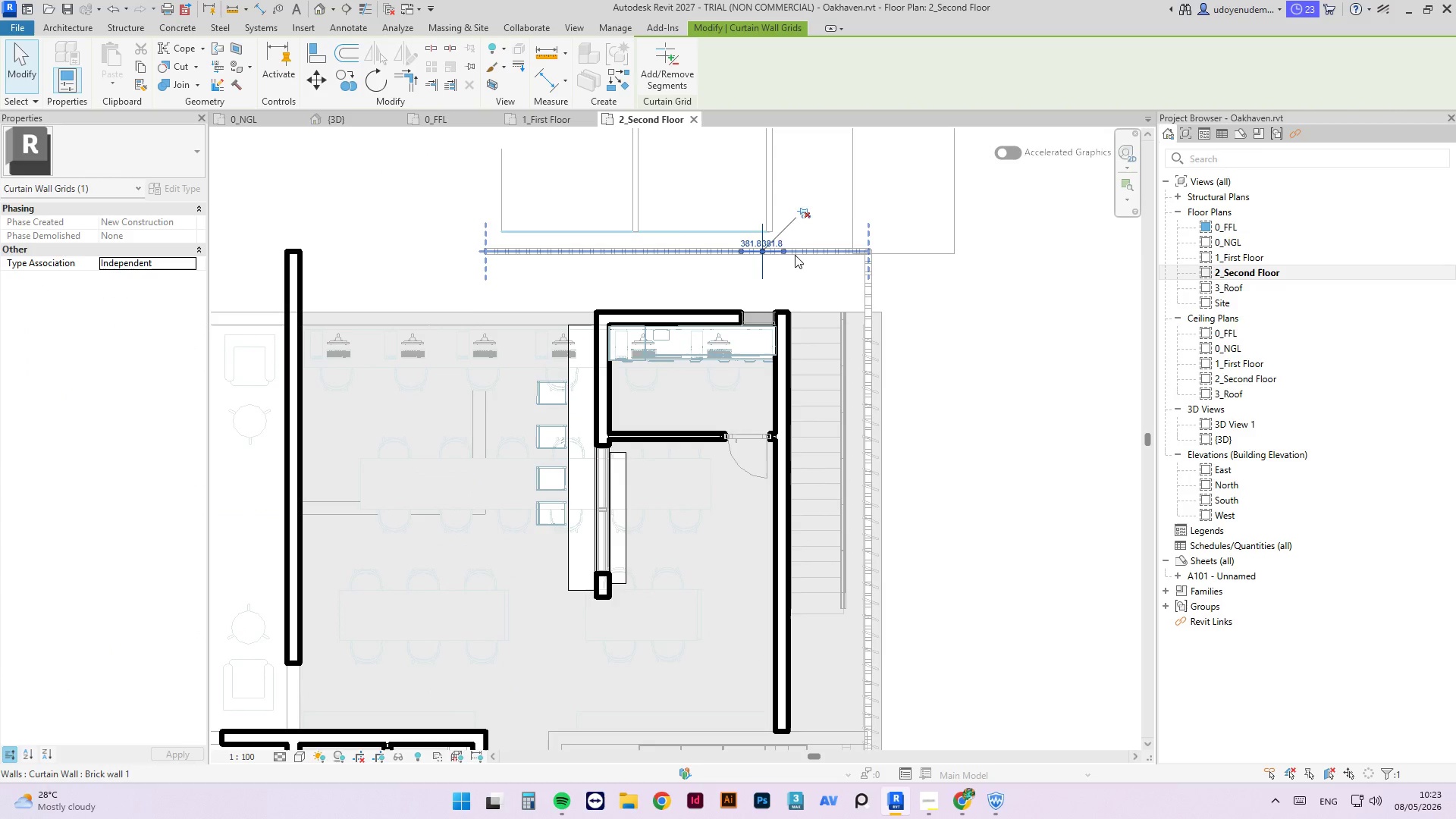 
key(Delete)
 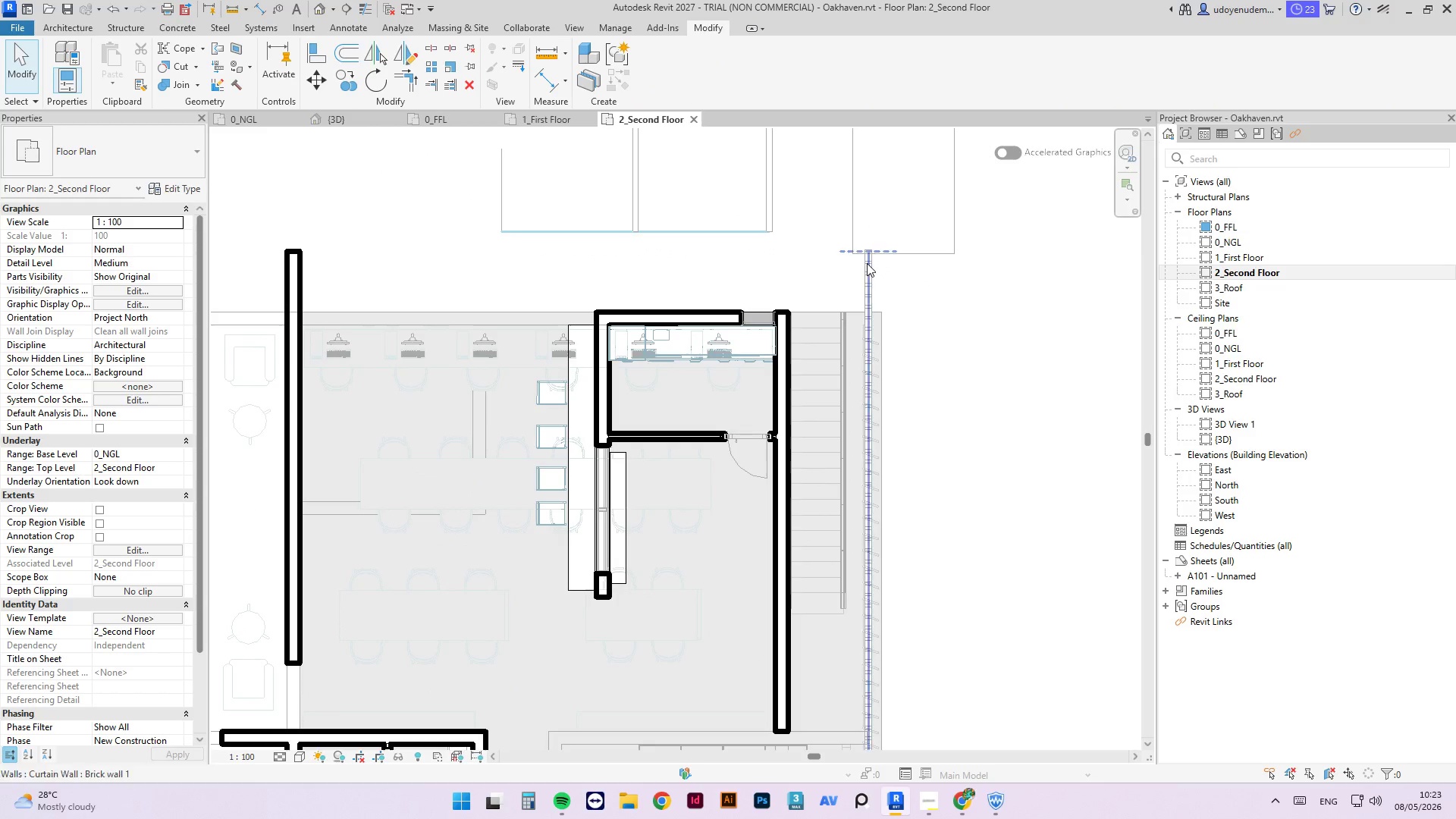 
left_click([870, 265])
 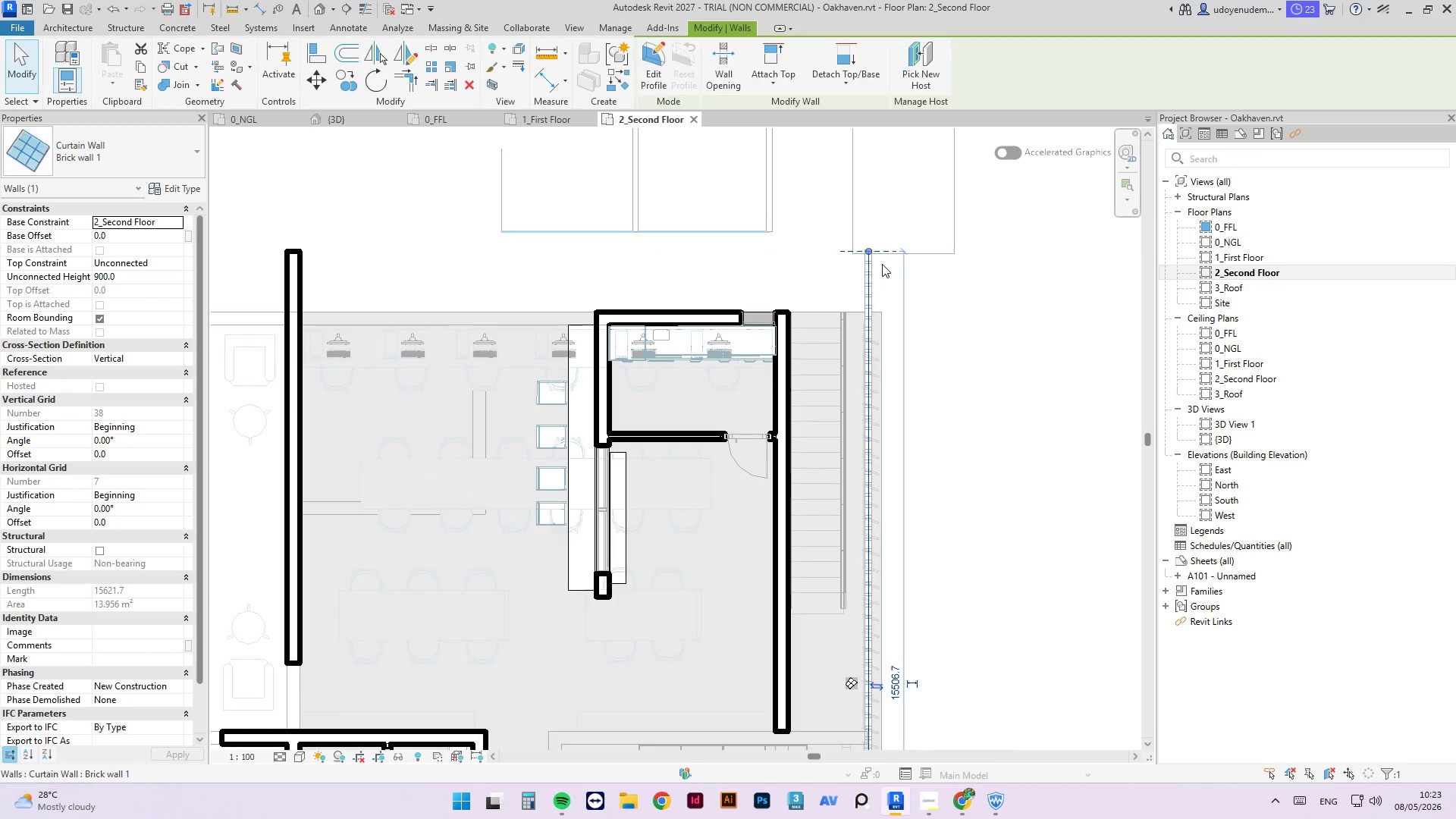 
key(Delete)
 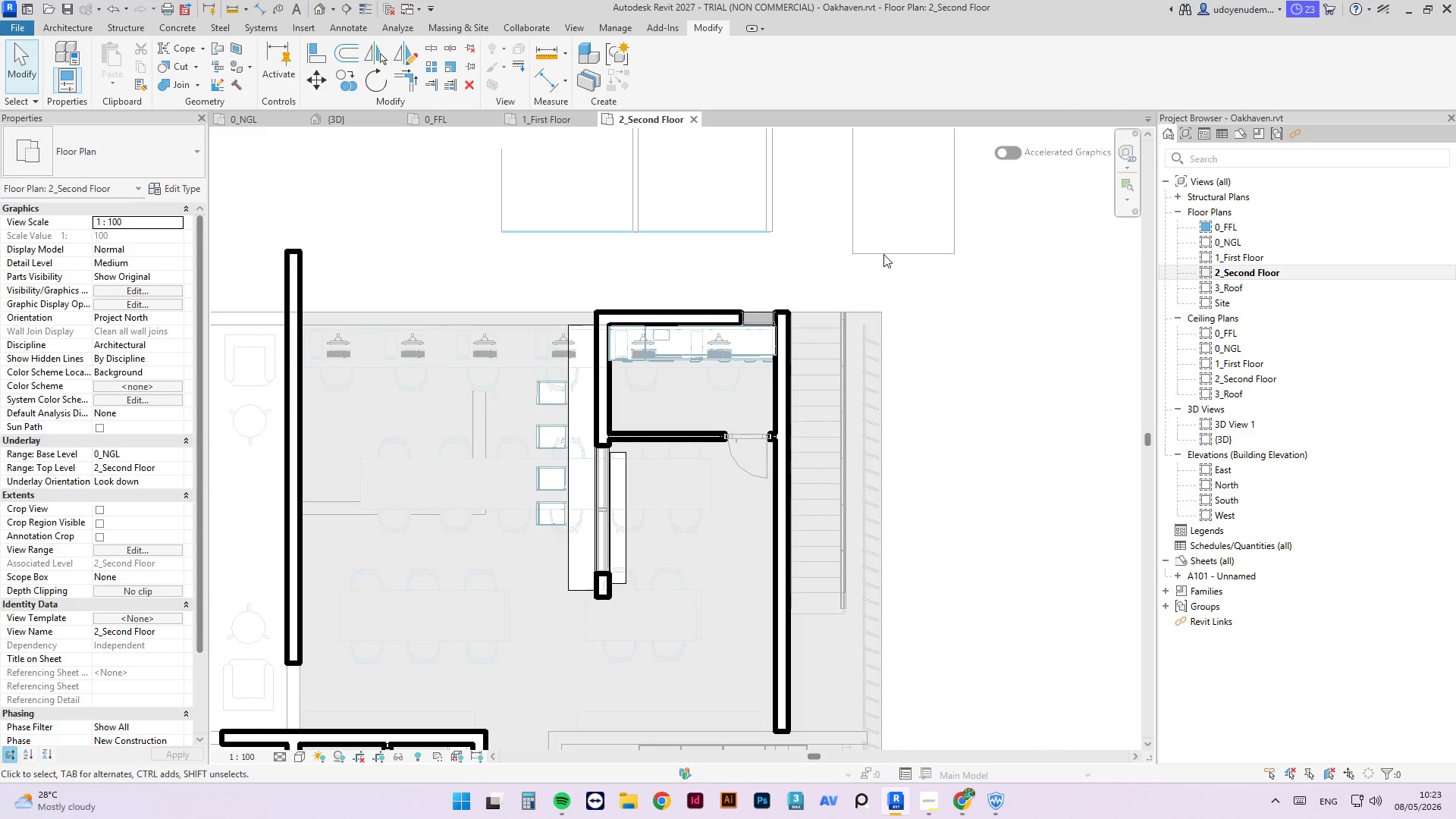 
scroll: coordinate [883, 254], scroll_direction: down, amount: 4.0
 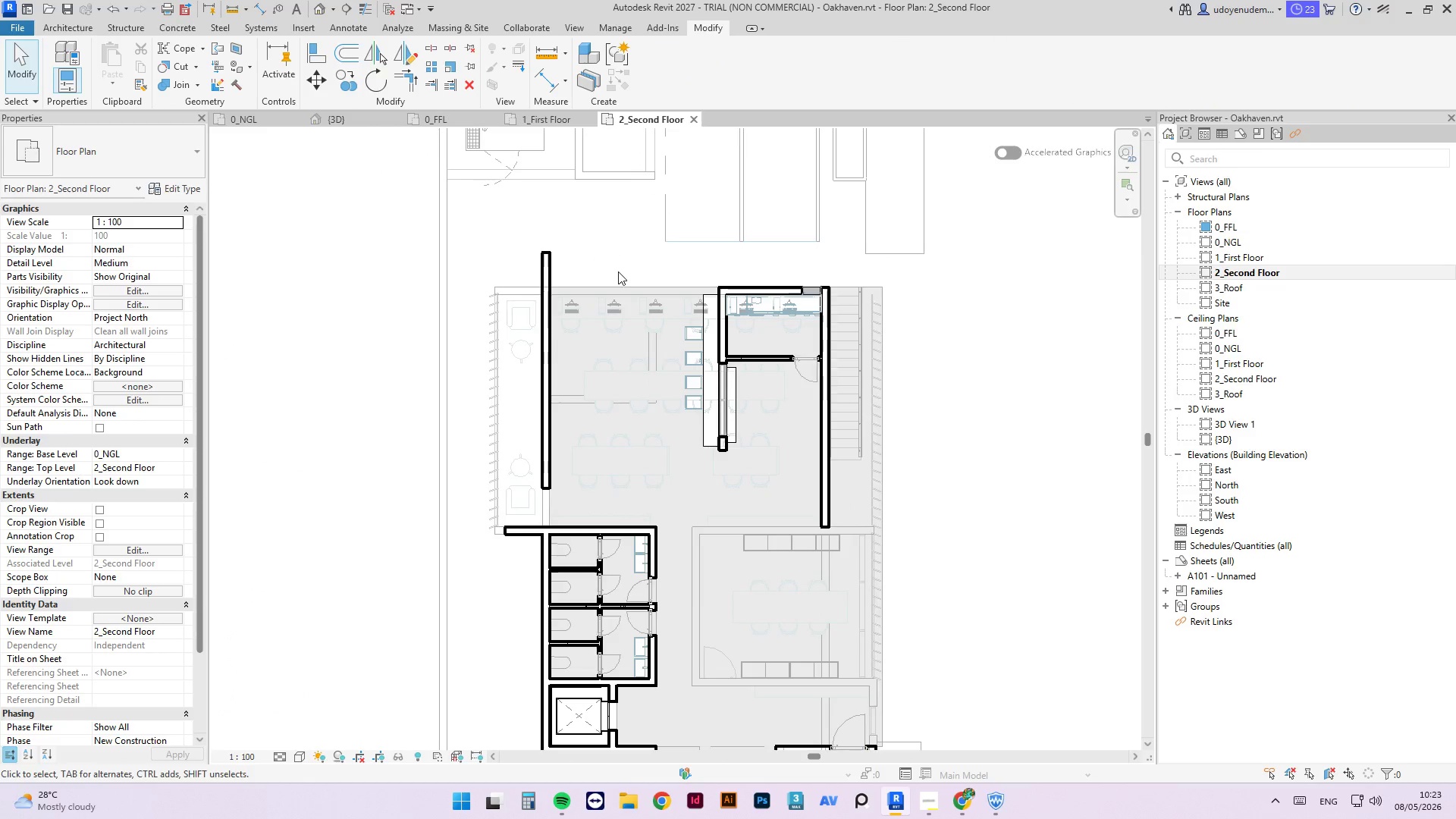 
left_click([550, 318])
 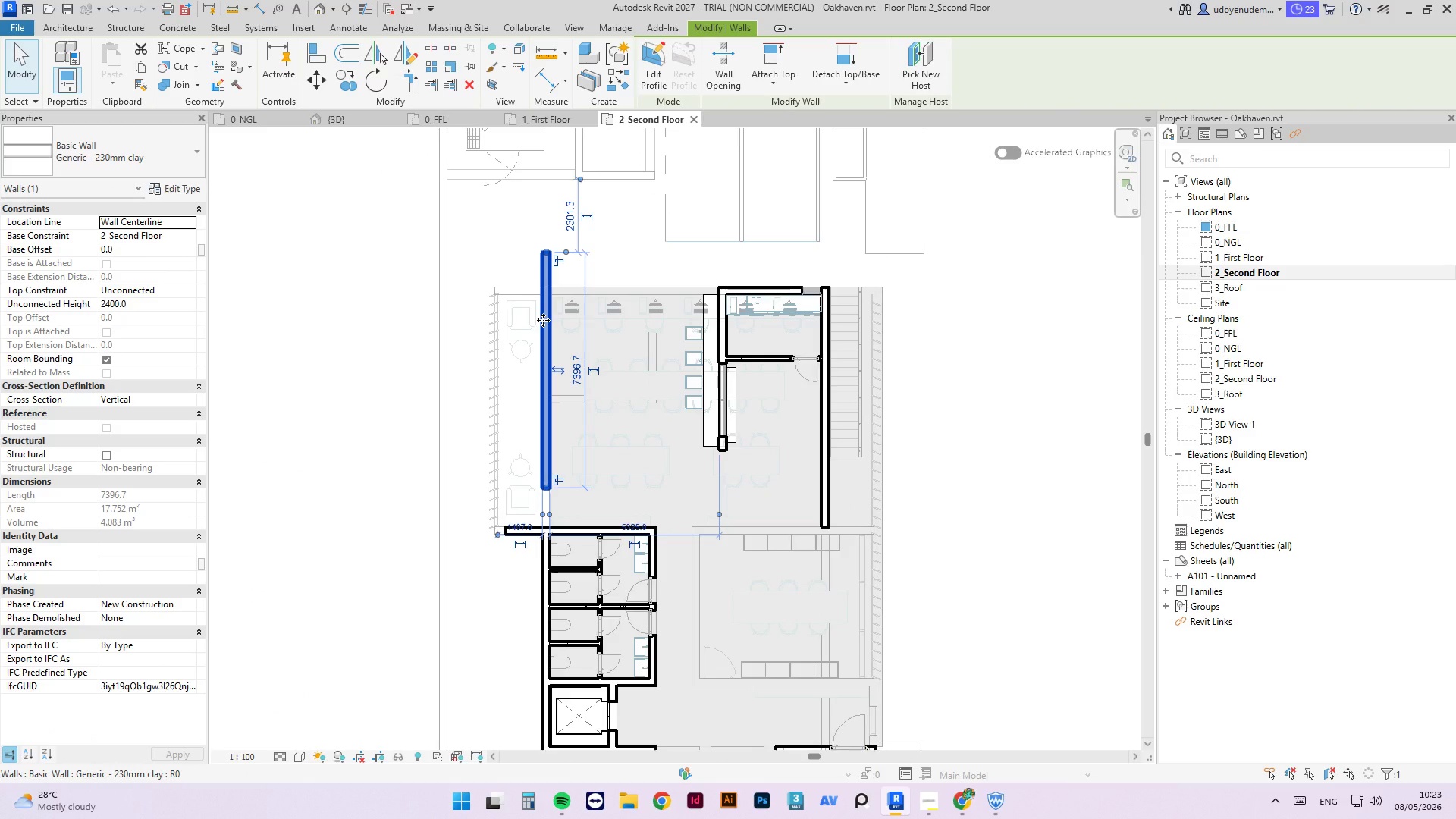 
key(Delete)
 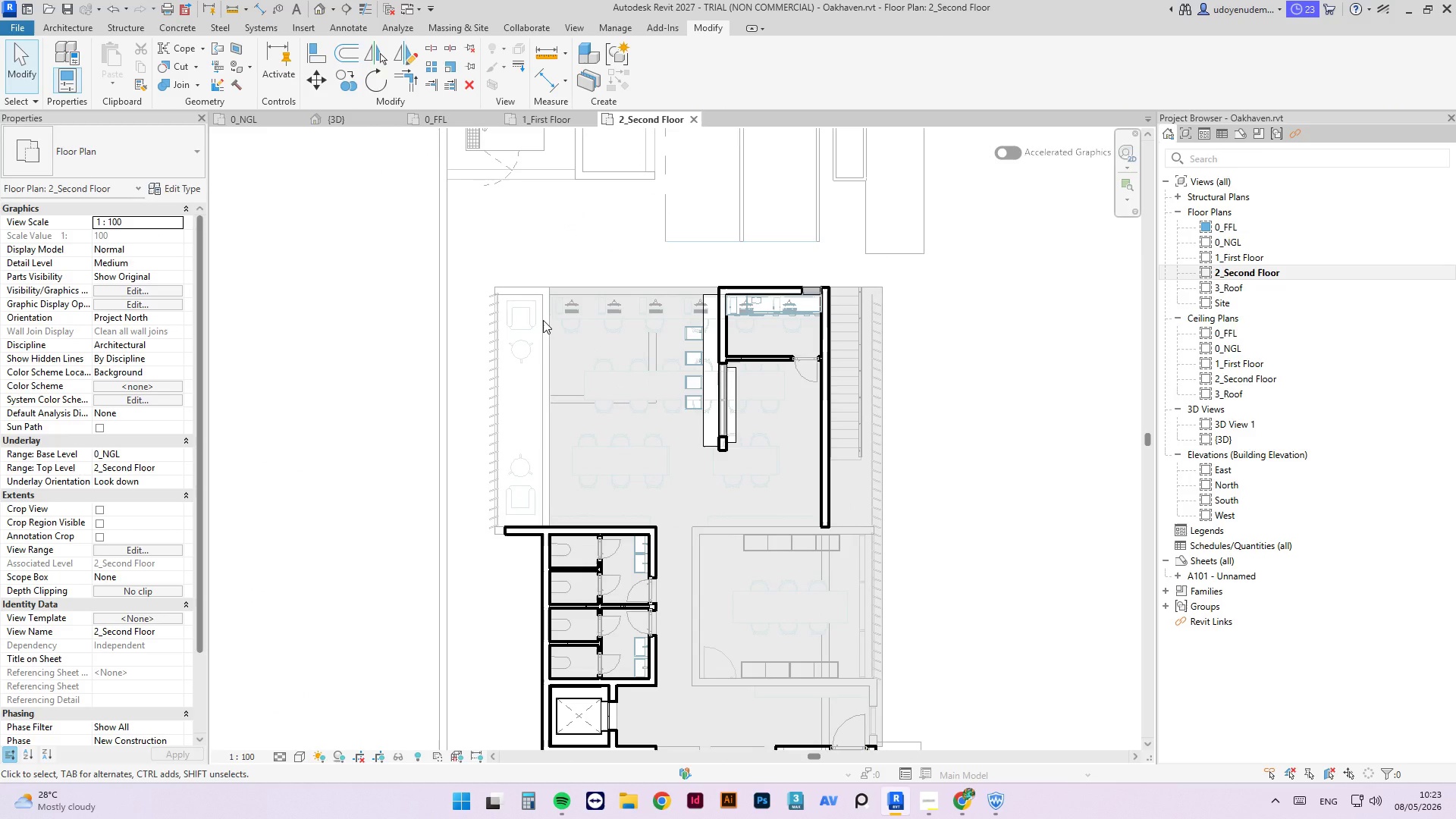 
wait(22.47)
 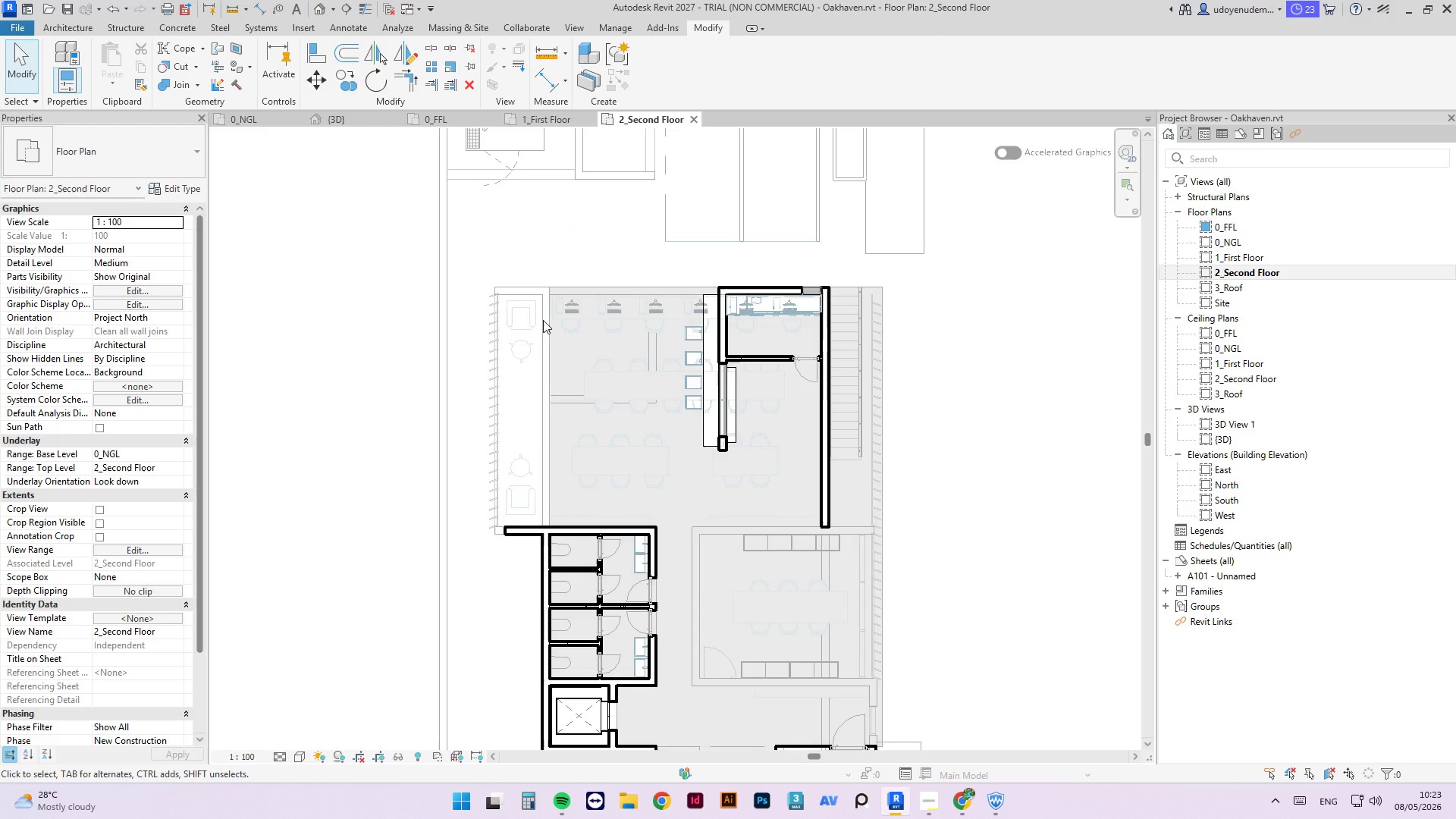 
scroll: coordinate [557, 367], scroll_direction: up, amount: 2.0
 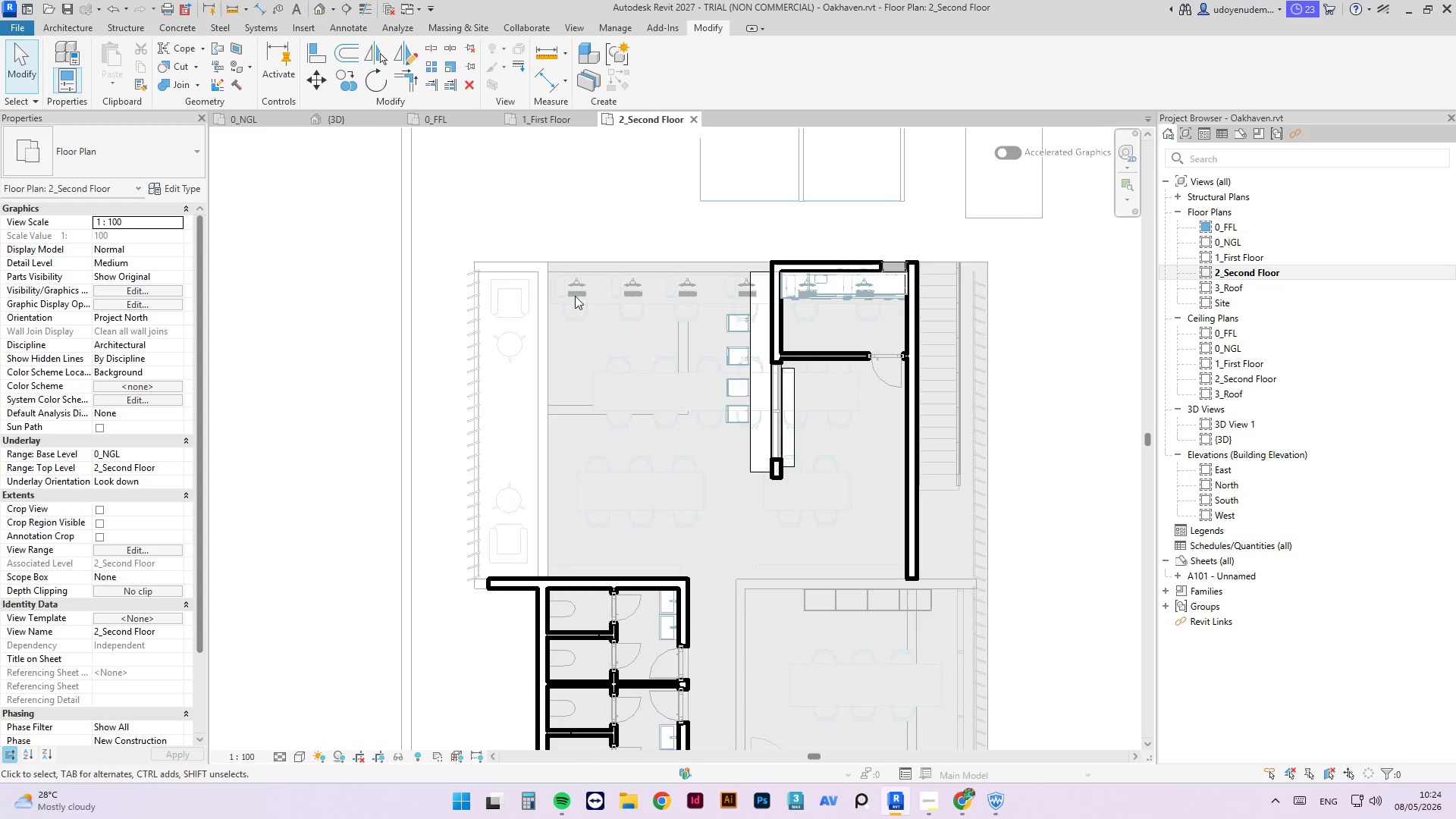 
double_click([536, 306])
 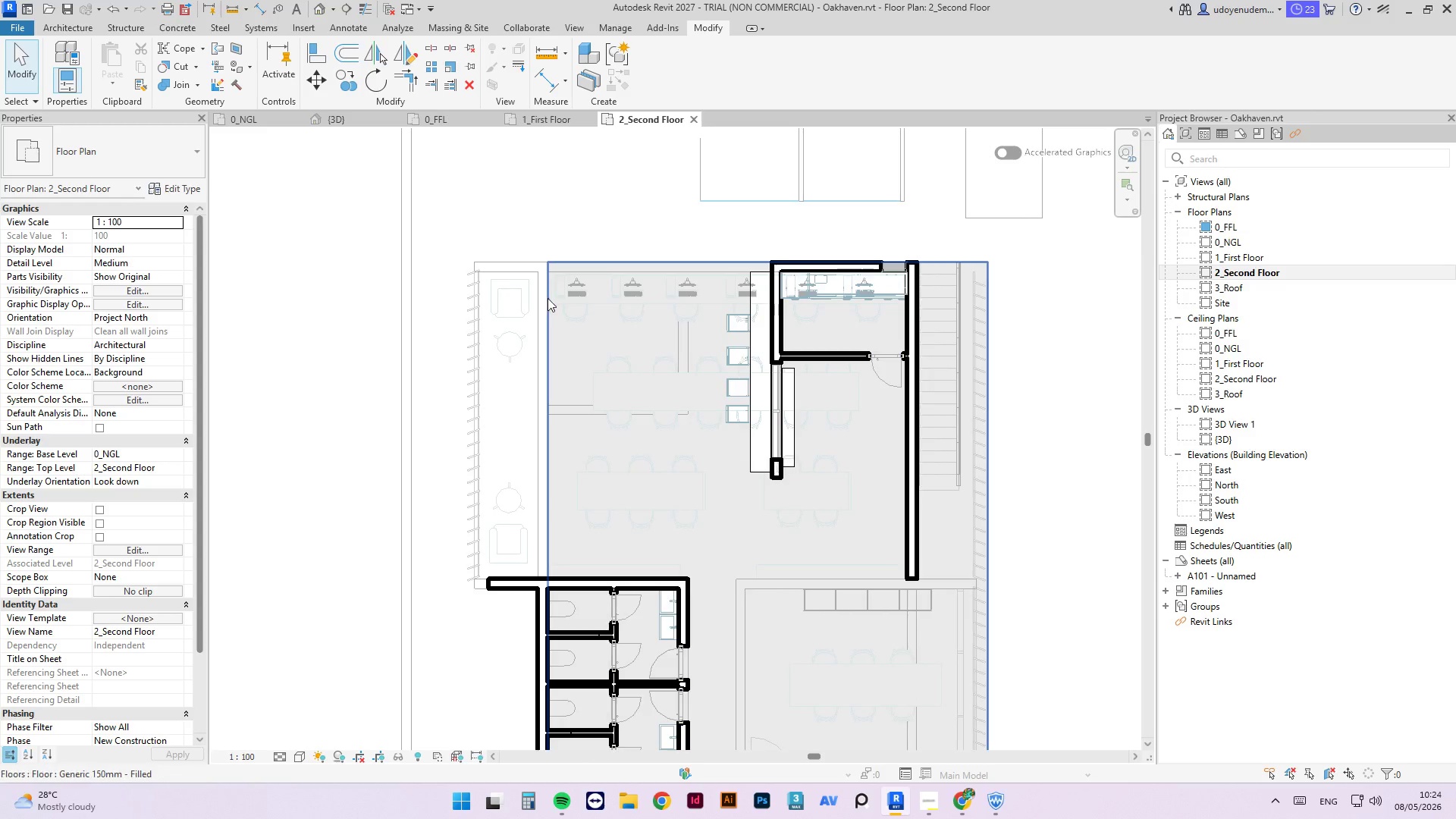 
triple_click([548, 298])
 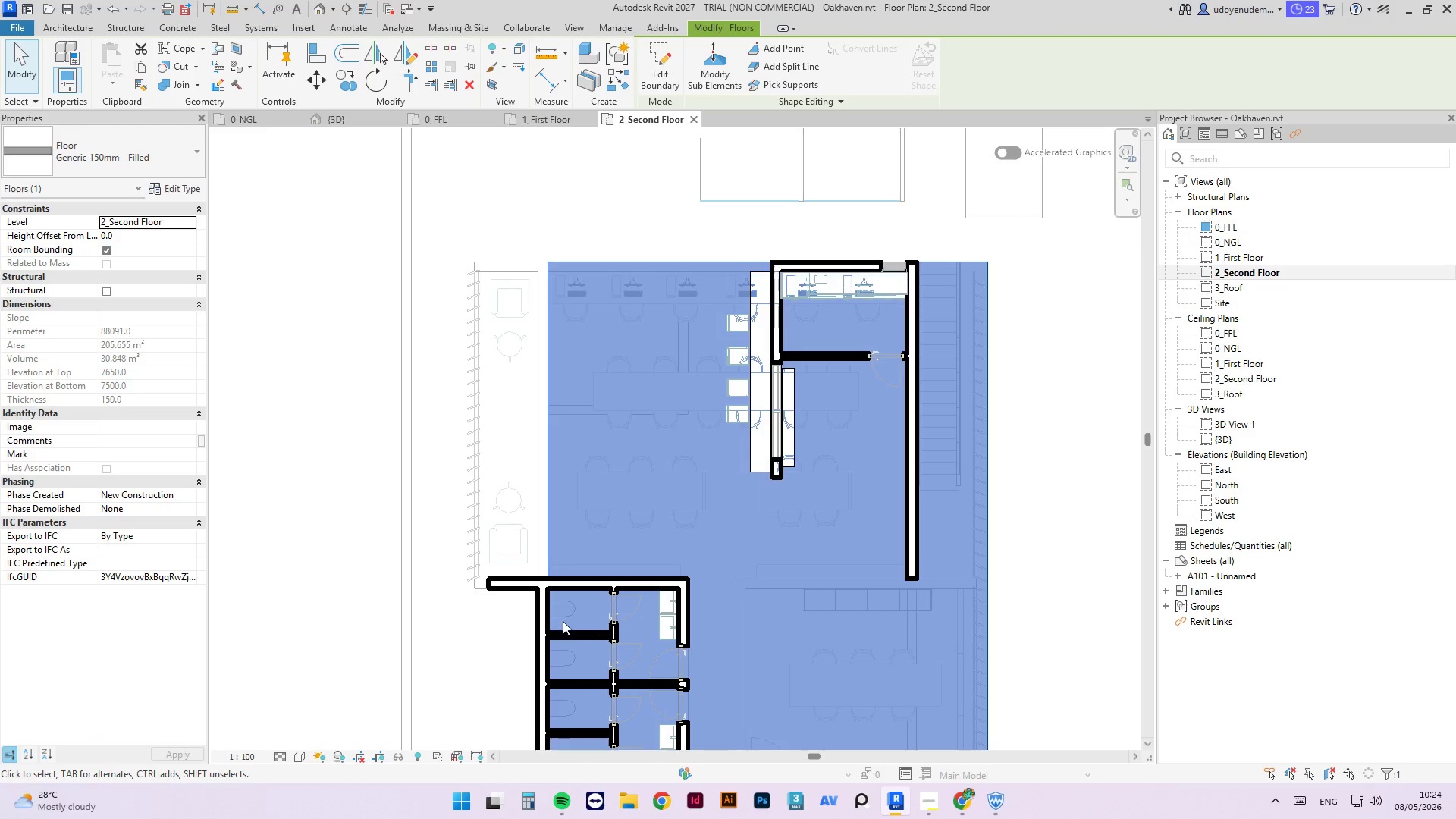 
key(Escape)
 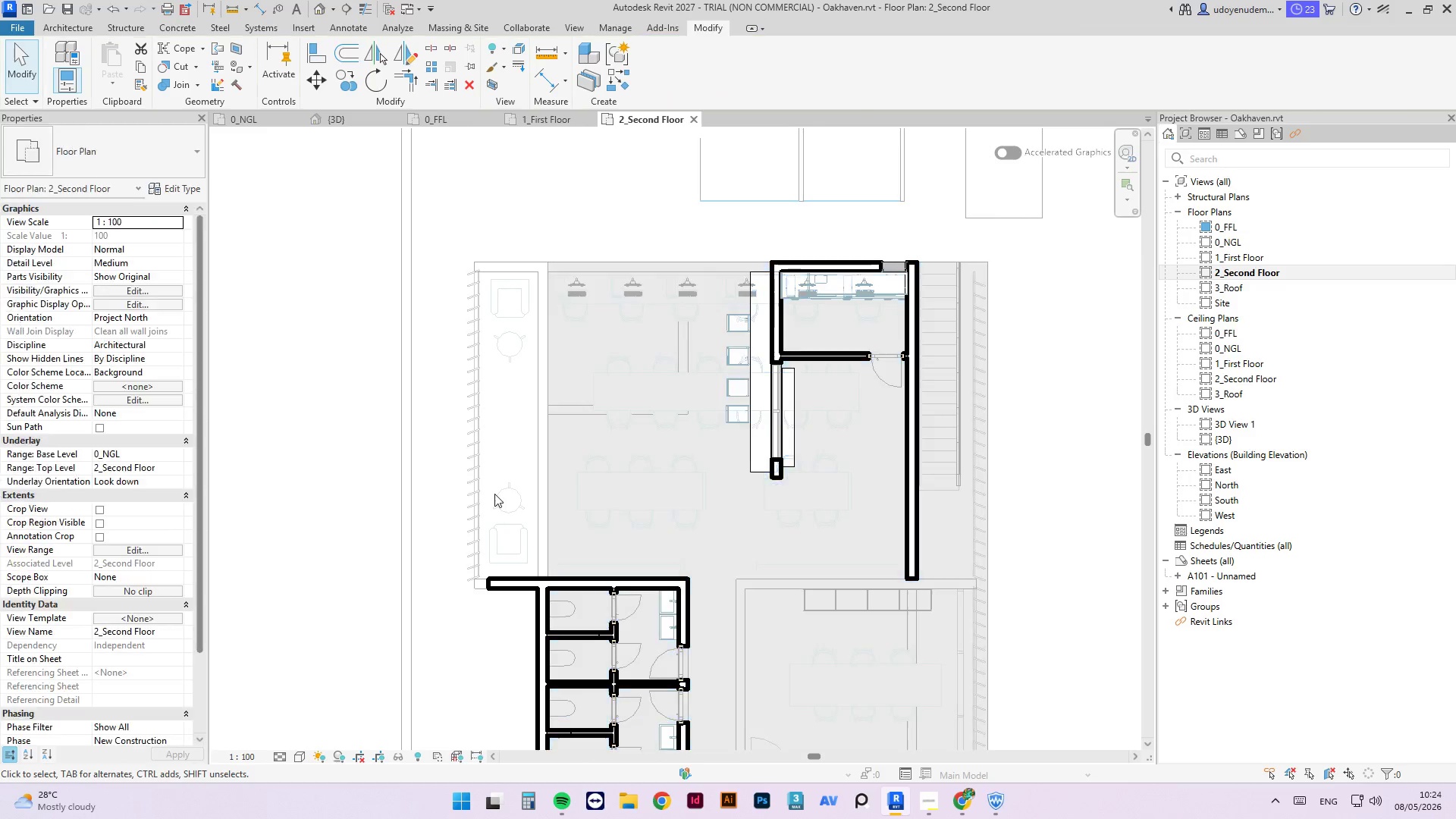 
key(Escape)
 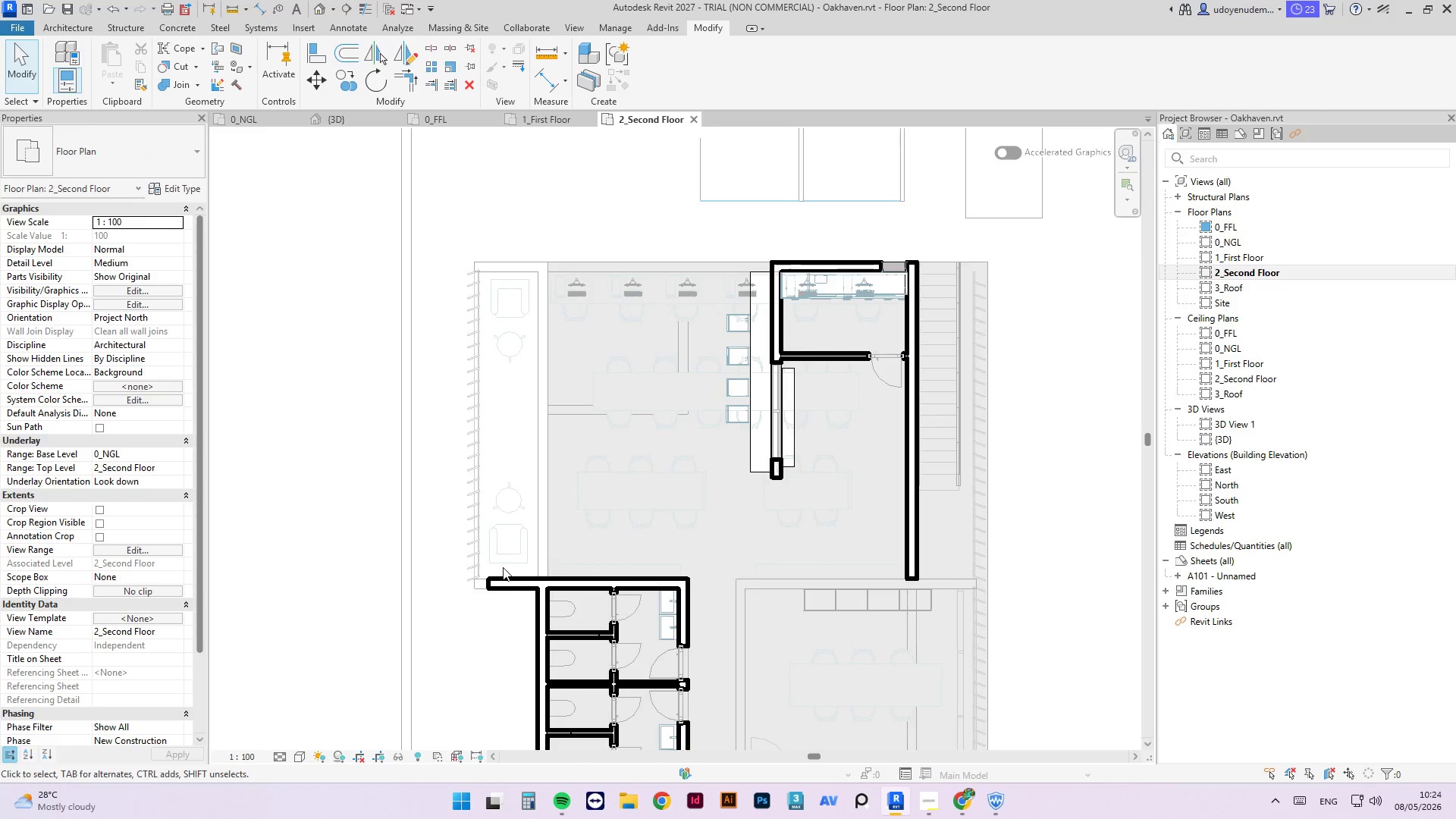 
left_click([506, 579])
 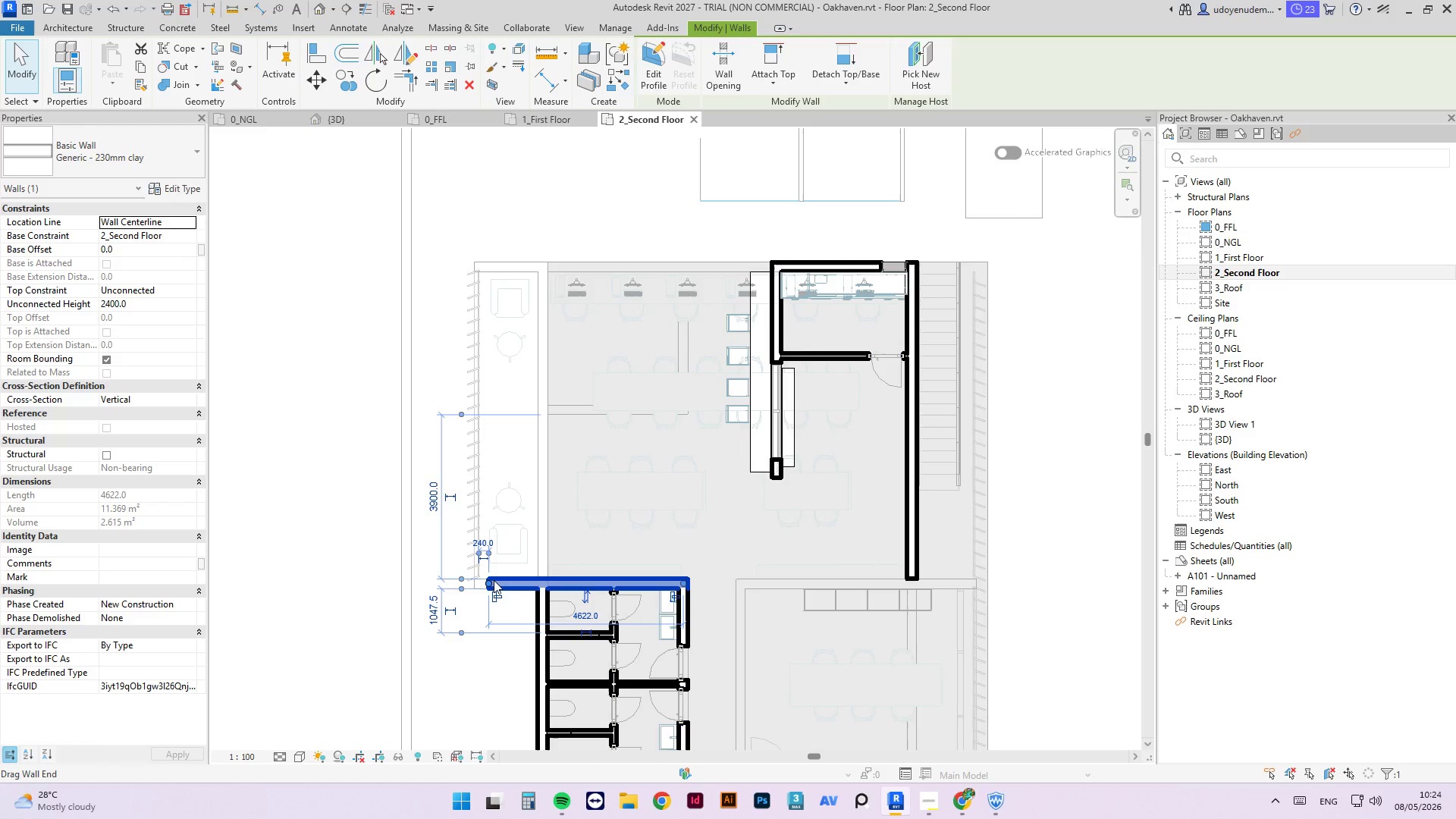 
left_click_drag(start_coordinate=[492, 580], to_coordinate=[544, 589])
 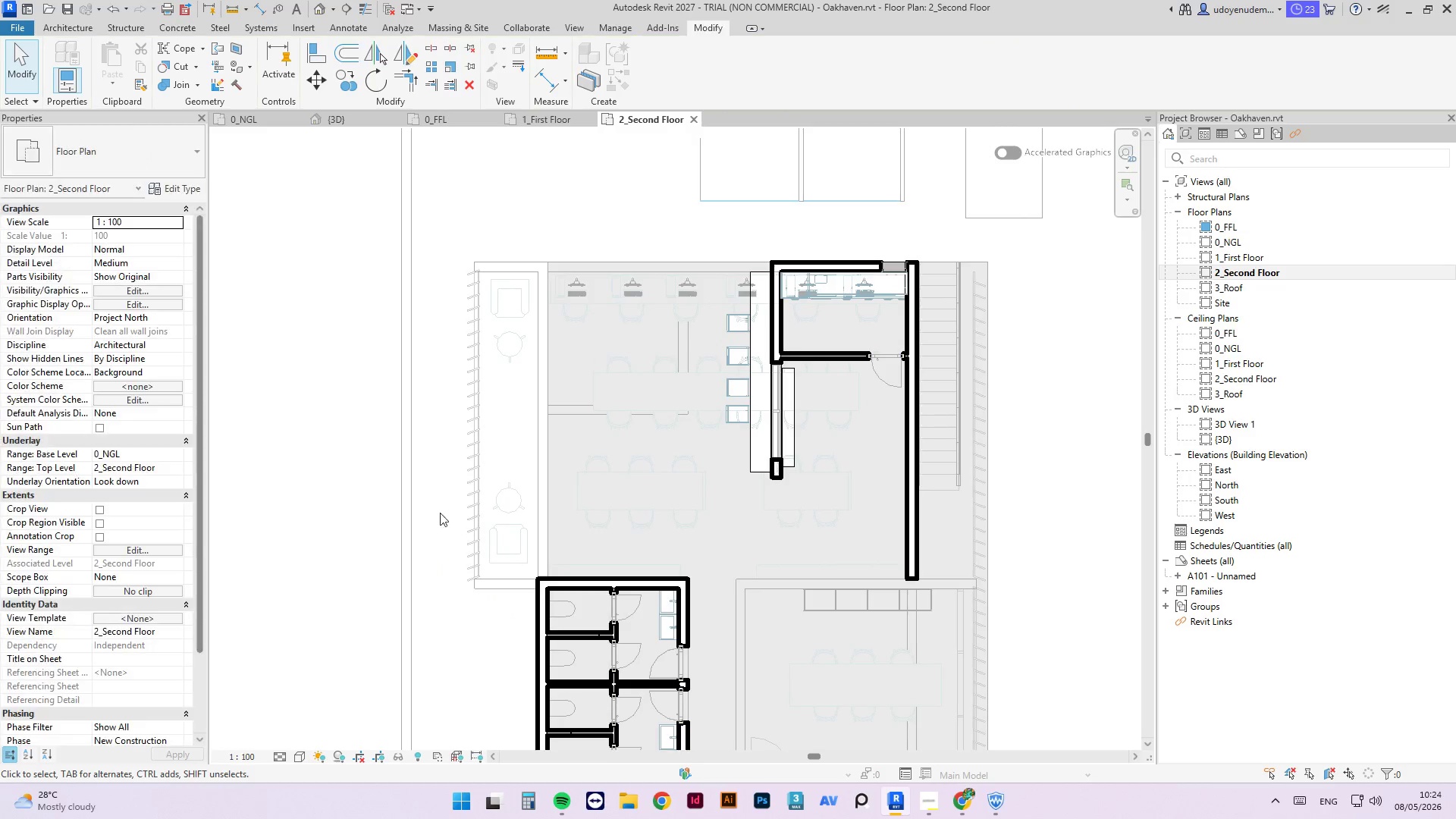 
key(Escape)
 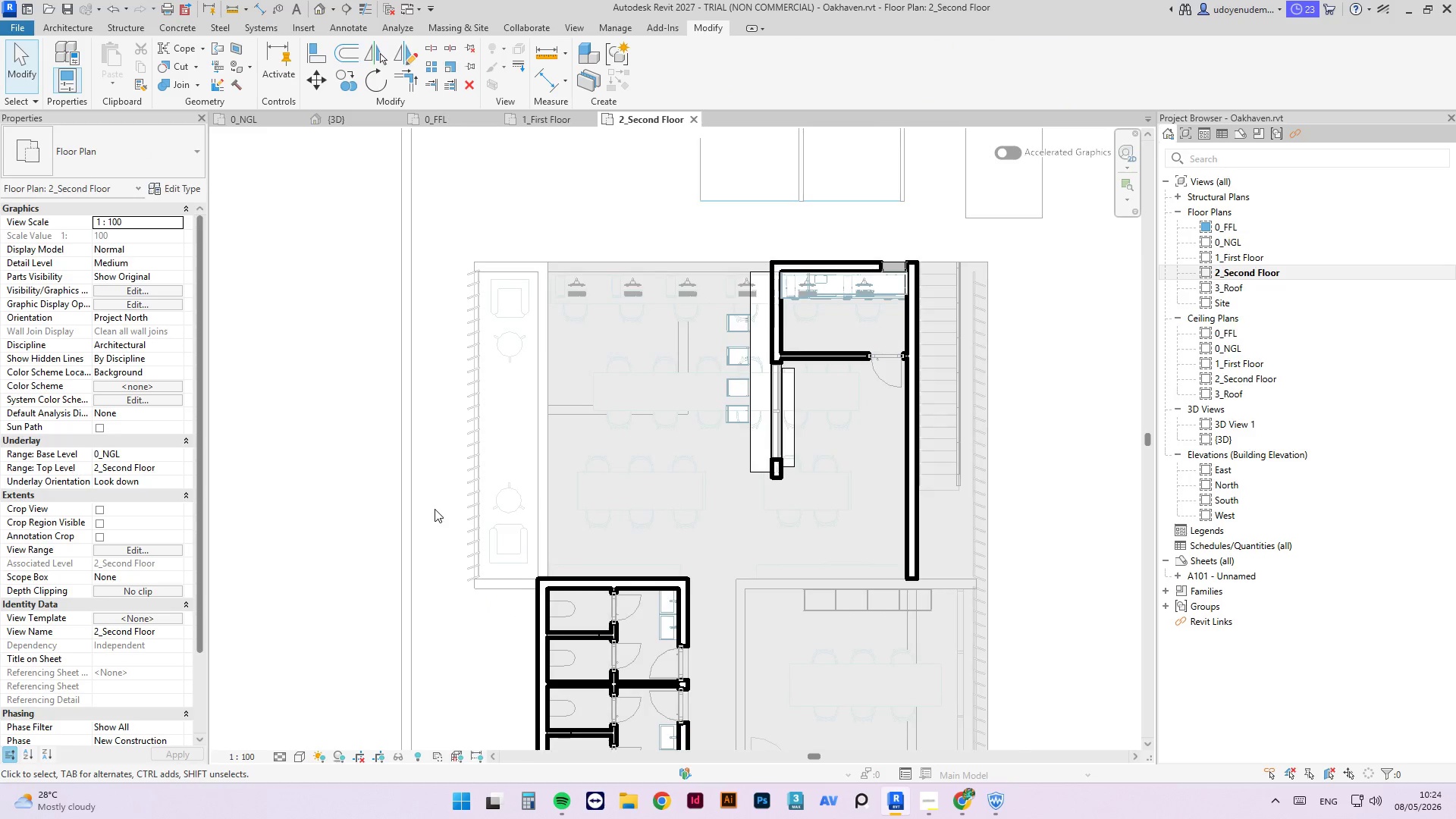 
scroll: coordinate [435, 509], scroll_direction: down, amount: 4.0
 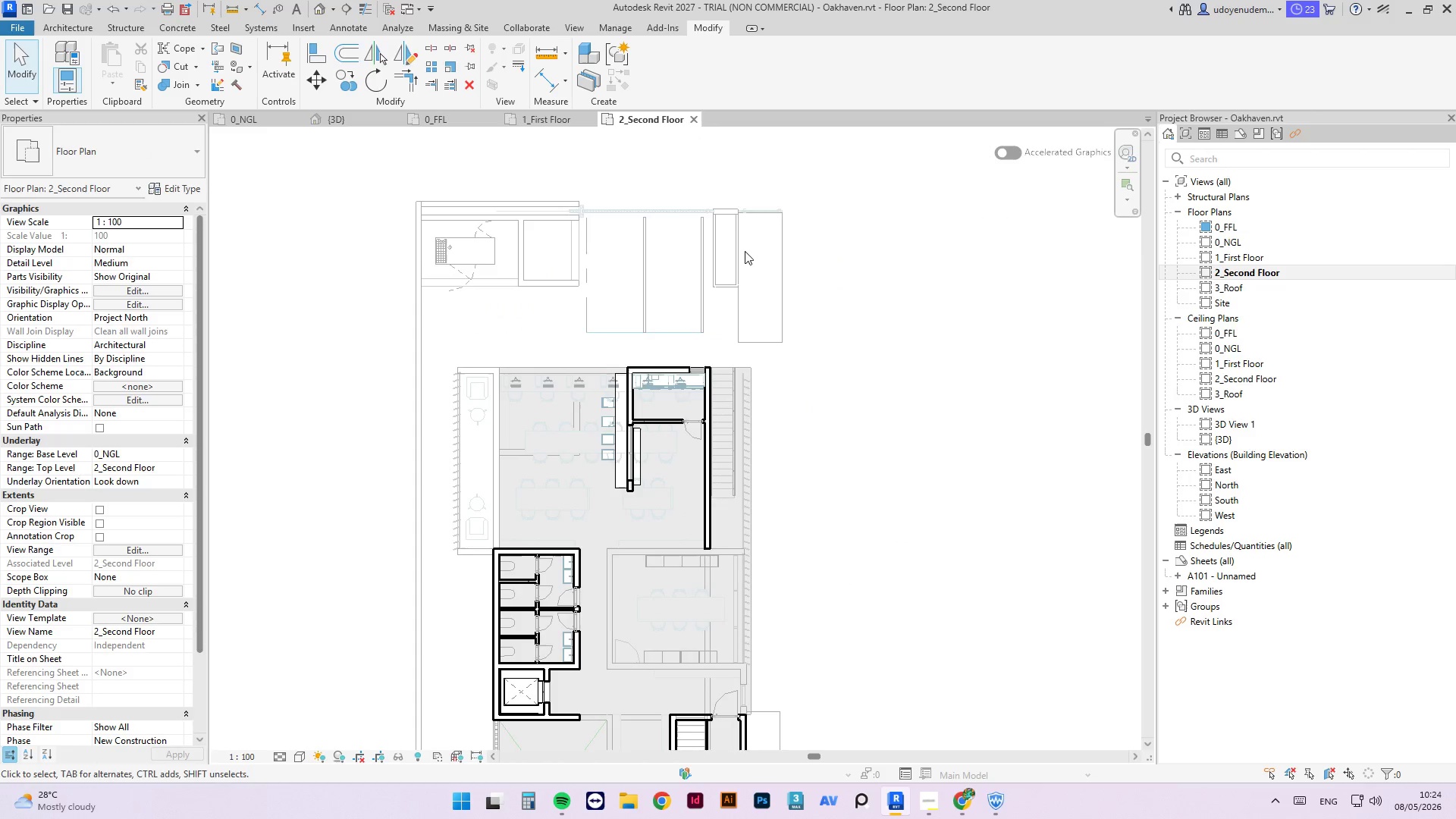 
scroll: coordinate [620, 585], scroll_direction: up, amount: 7.0
 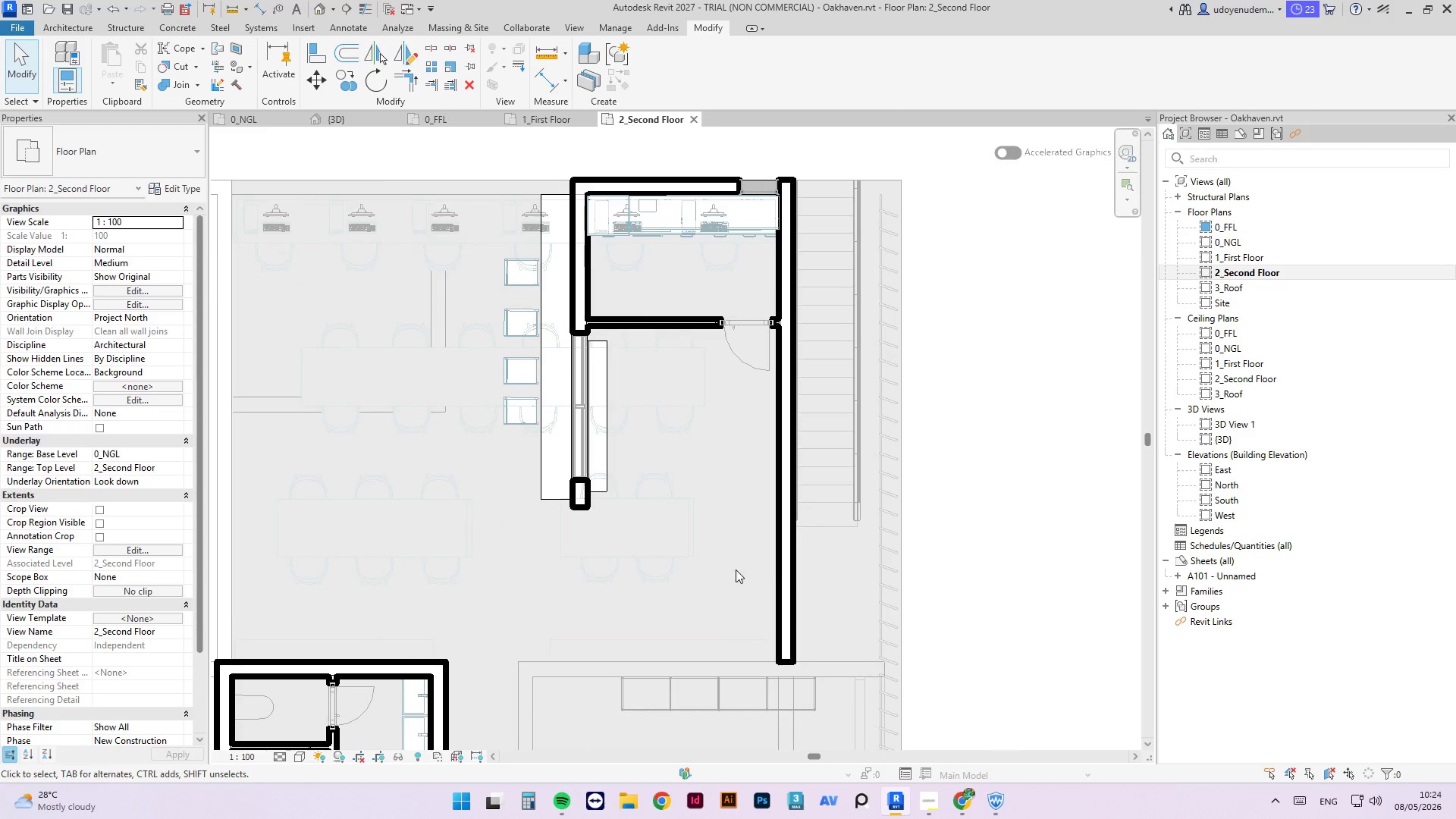 
left_click([786, 576])
 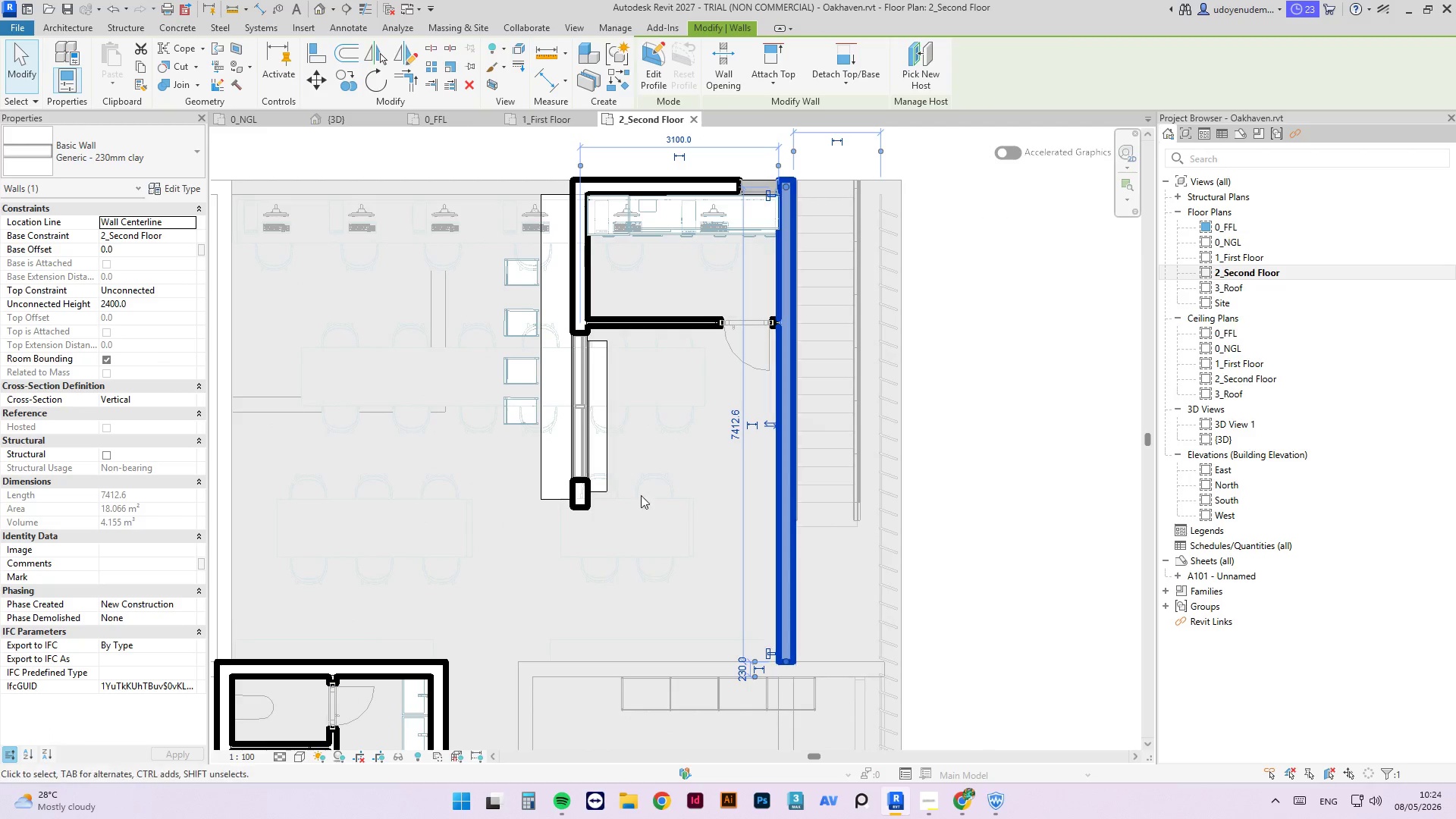 
scroll: coordinate [666, 376], scroll_direction: down, amount: 11.0
 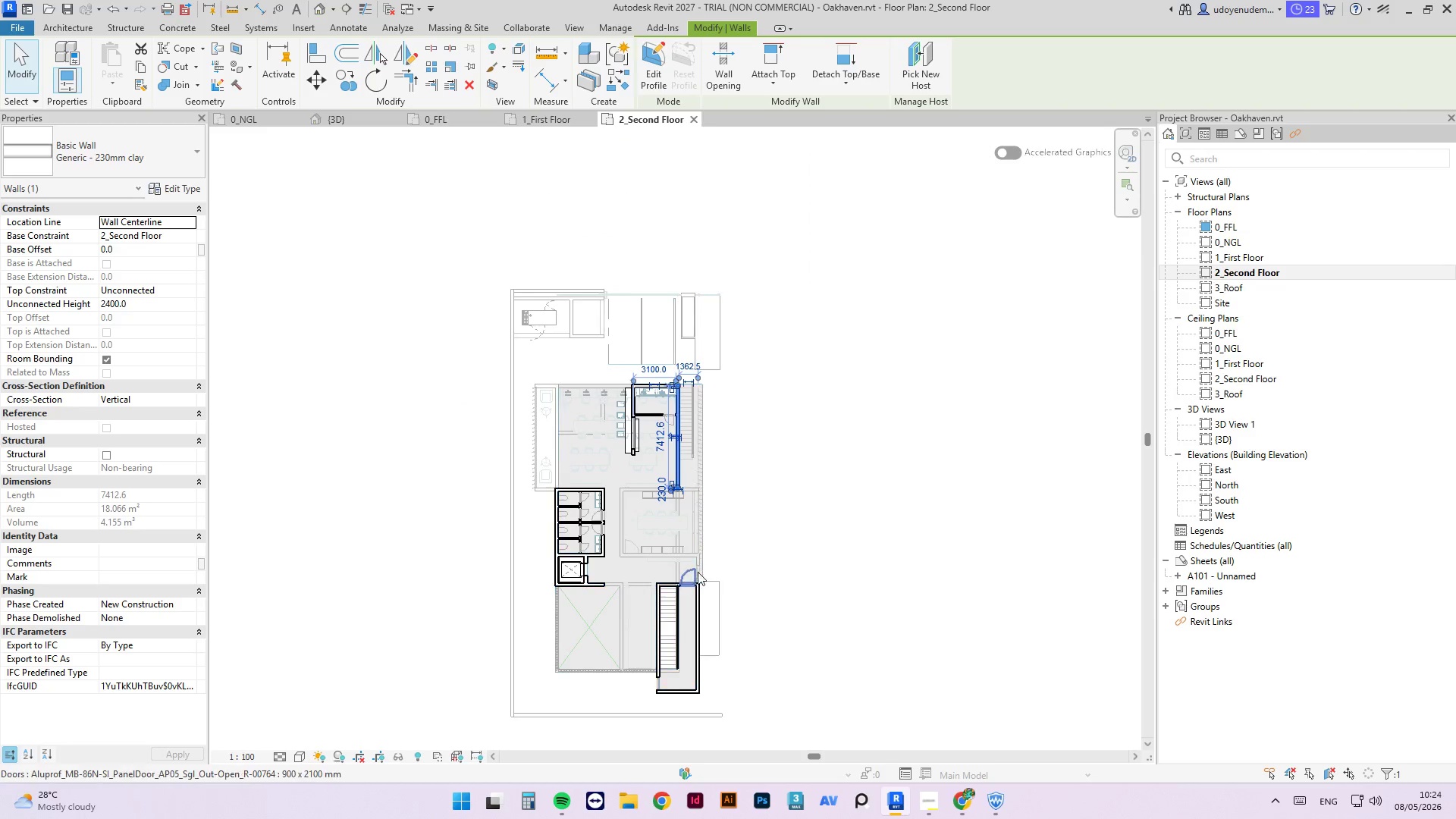 
scroll: coordinate [698, 578], scroll_direction: up, amount: 4.0
 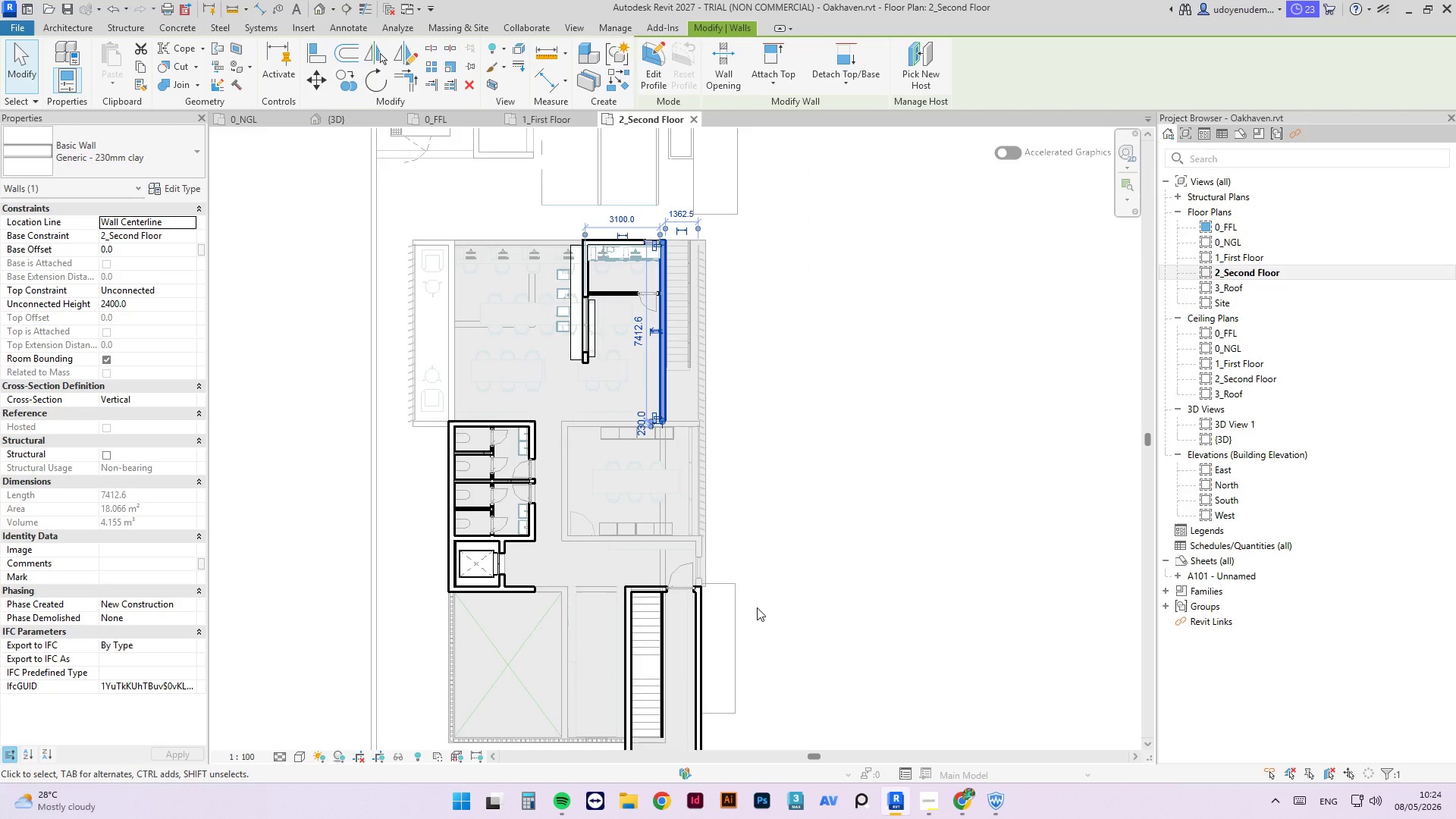 
wait(8.84)
 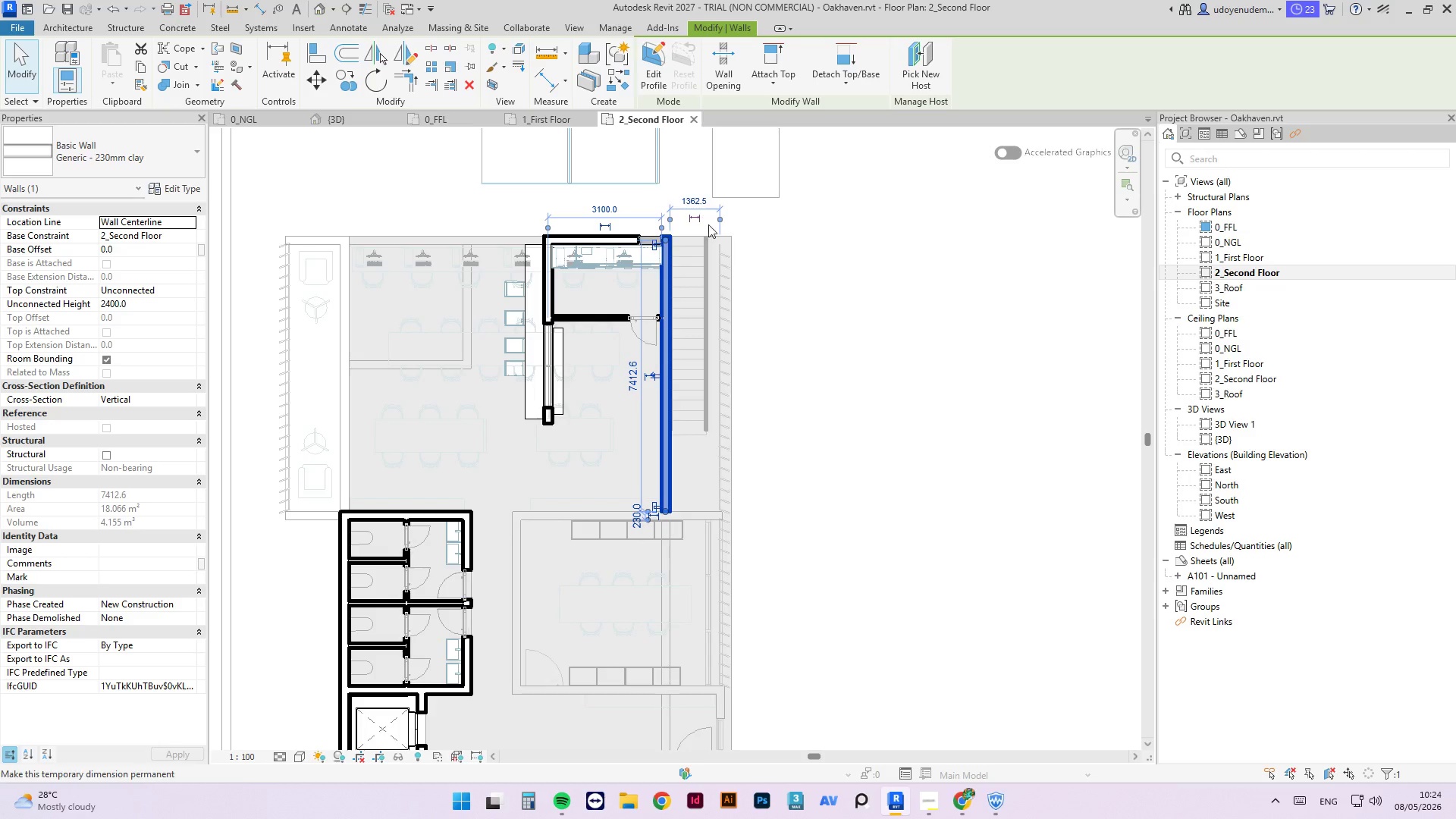 
left_click([770, 237])
 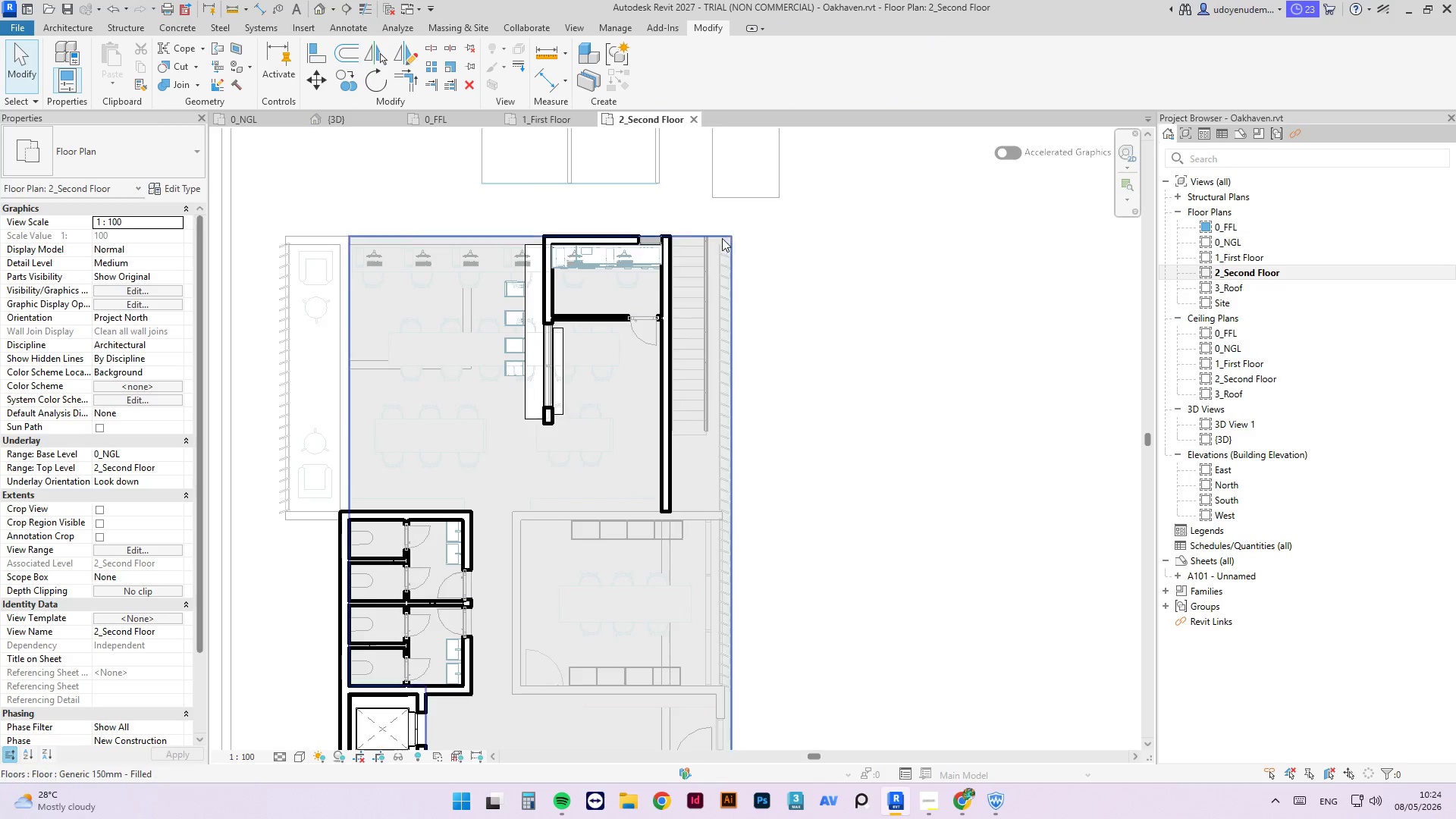 
scroll: coordinate [717, 238], scroll_direction: up, amount: 5.0
 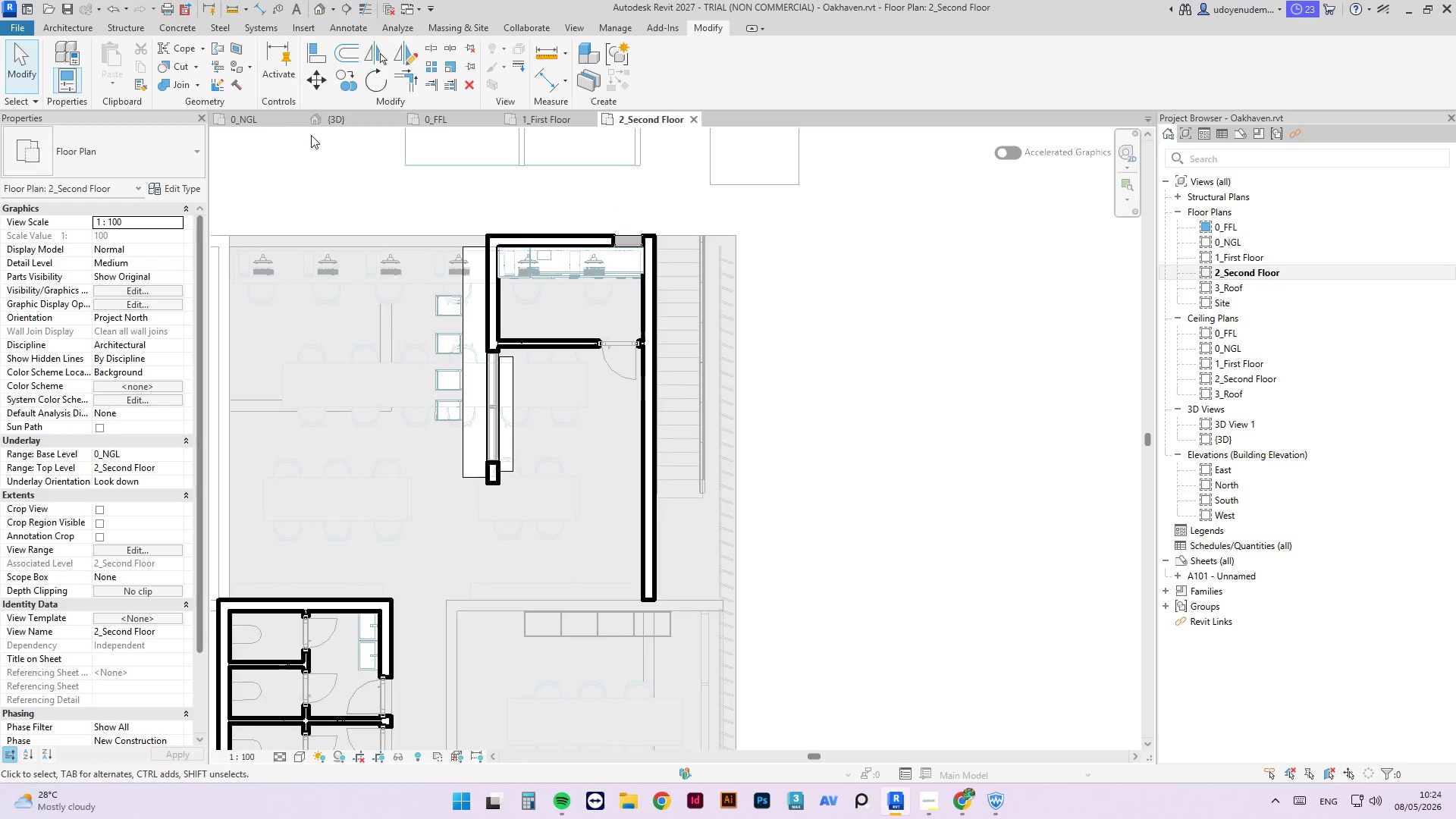 
left_click([344, 120])
 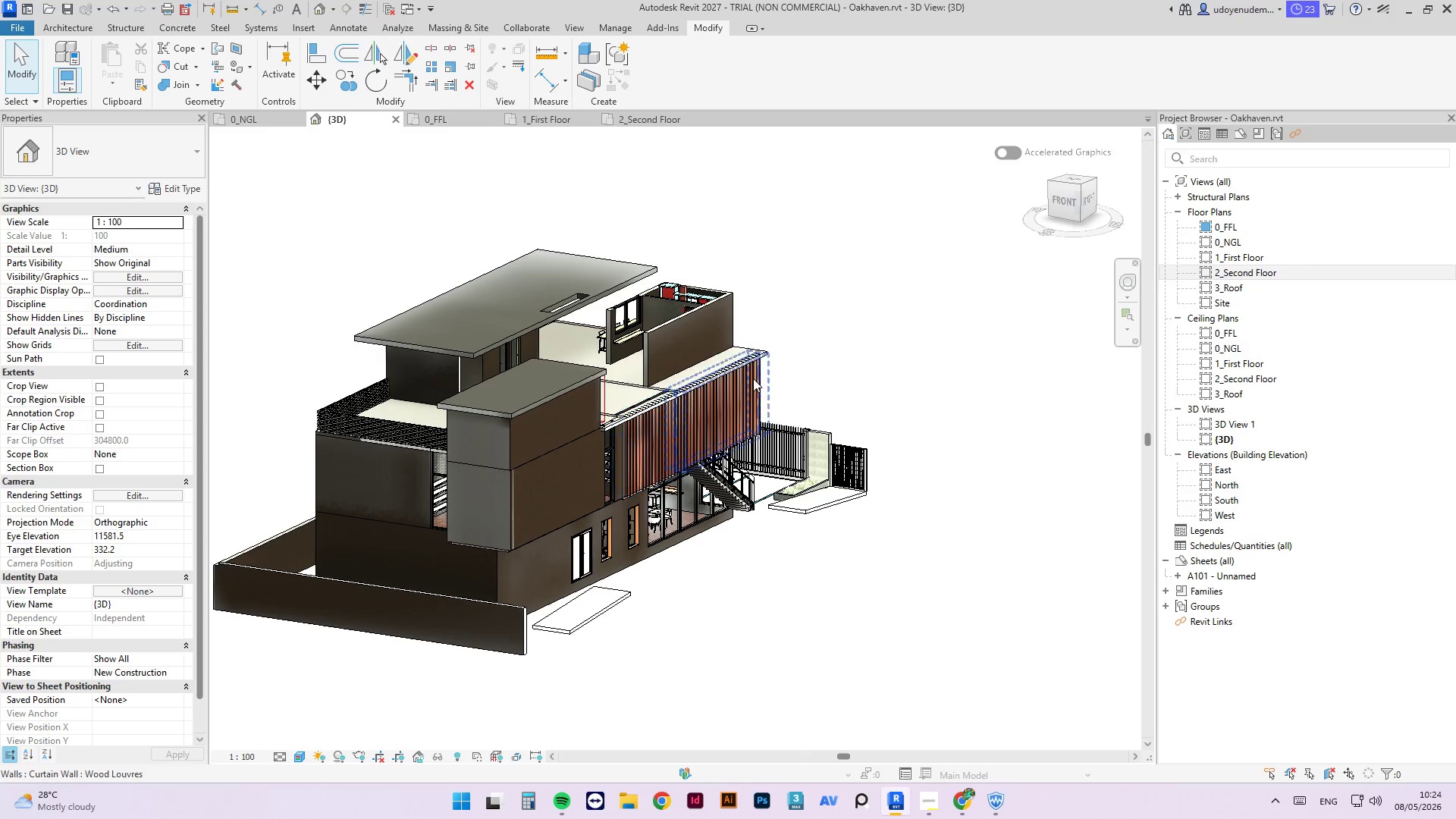 
hold_key(key=ShiftLeft, duration=9.95)
 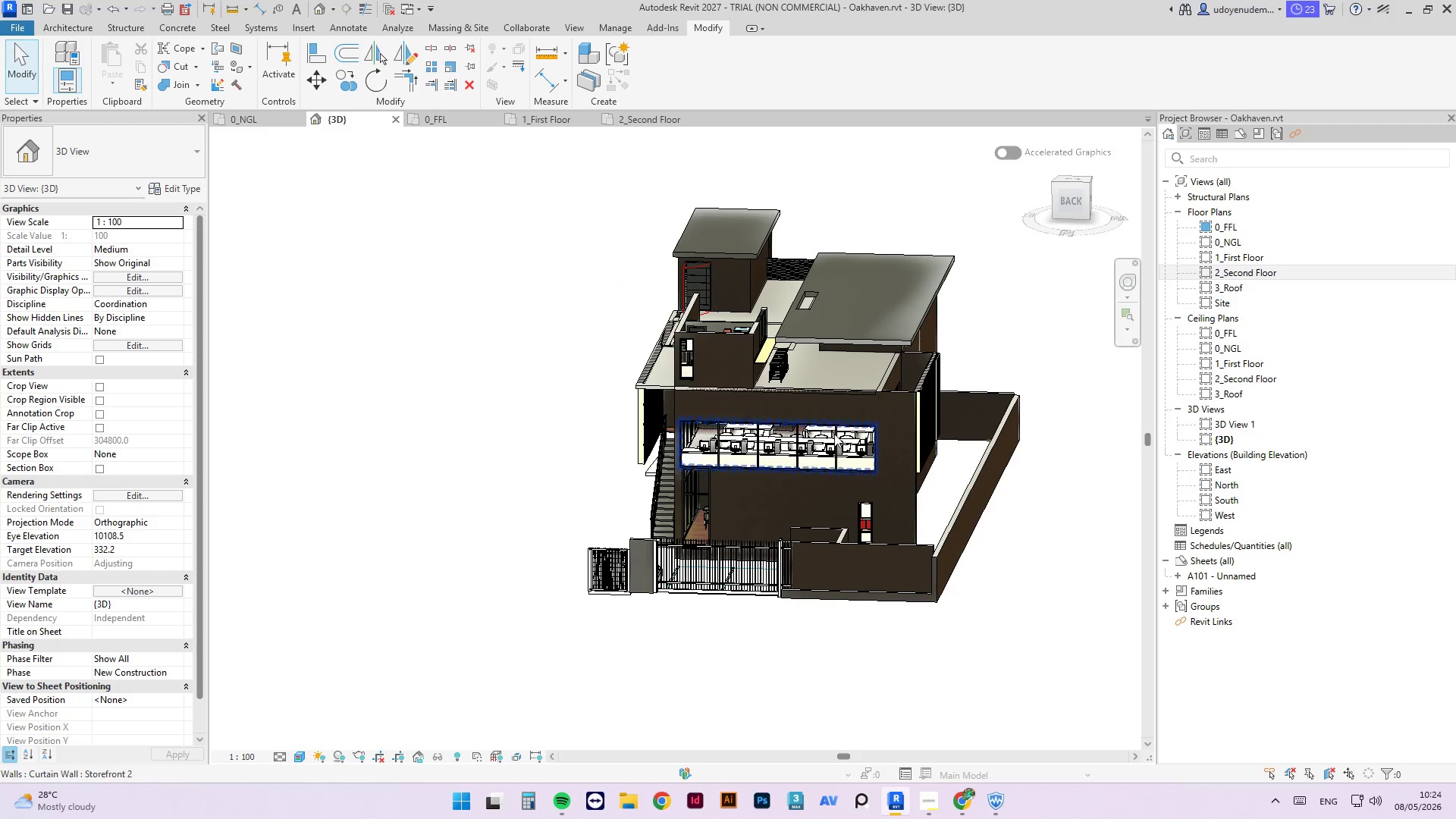 
scroll: coordinate [799, 388], scroll_direction: up, amount: 4.0
 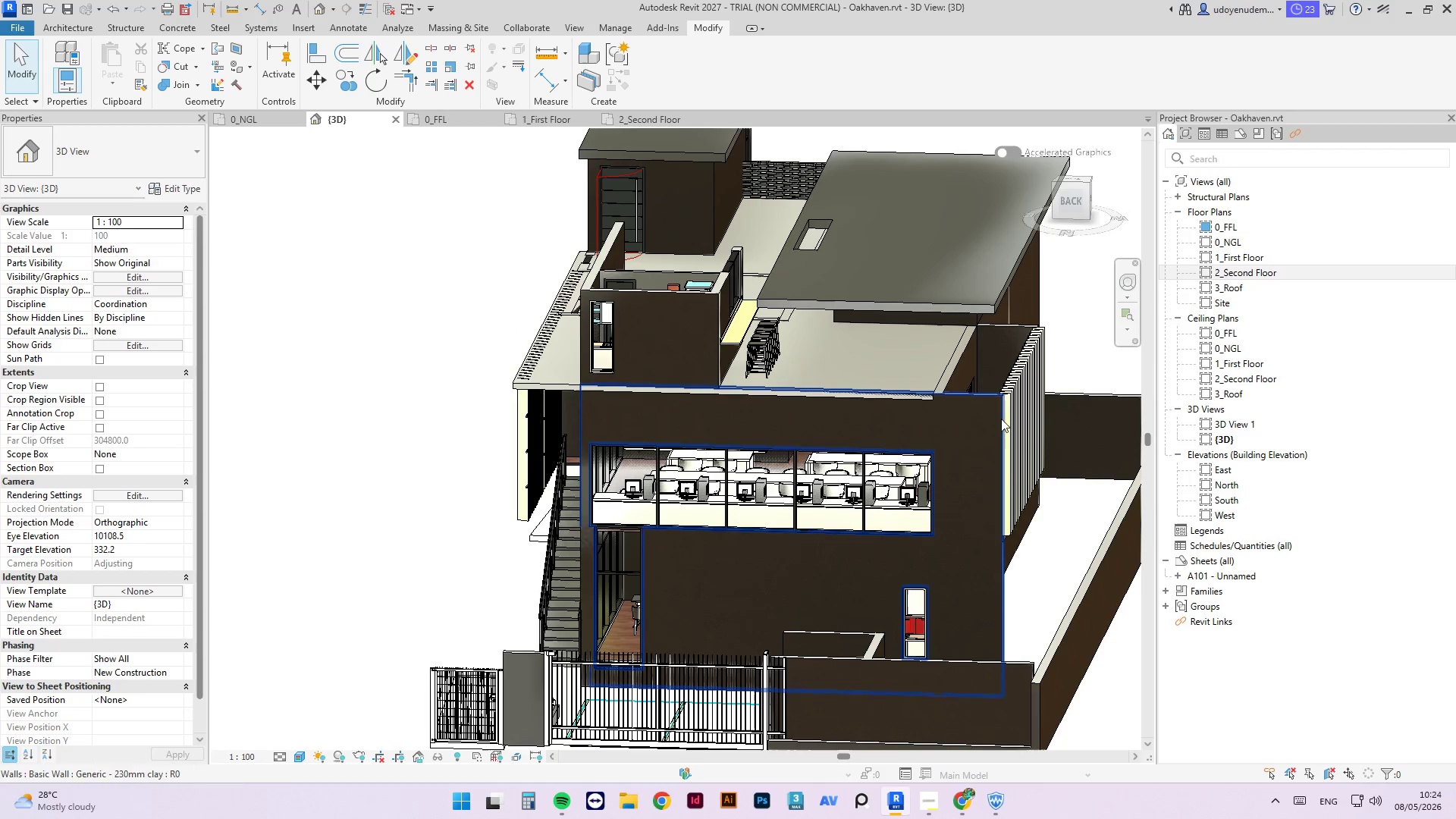 
scroll: coordinate [522, 504], scroll_direction: down, amount: 5.0
 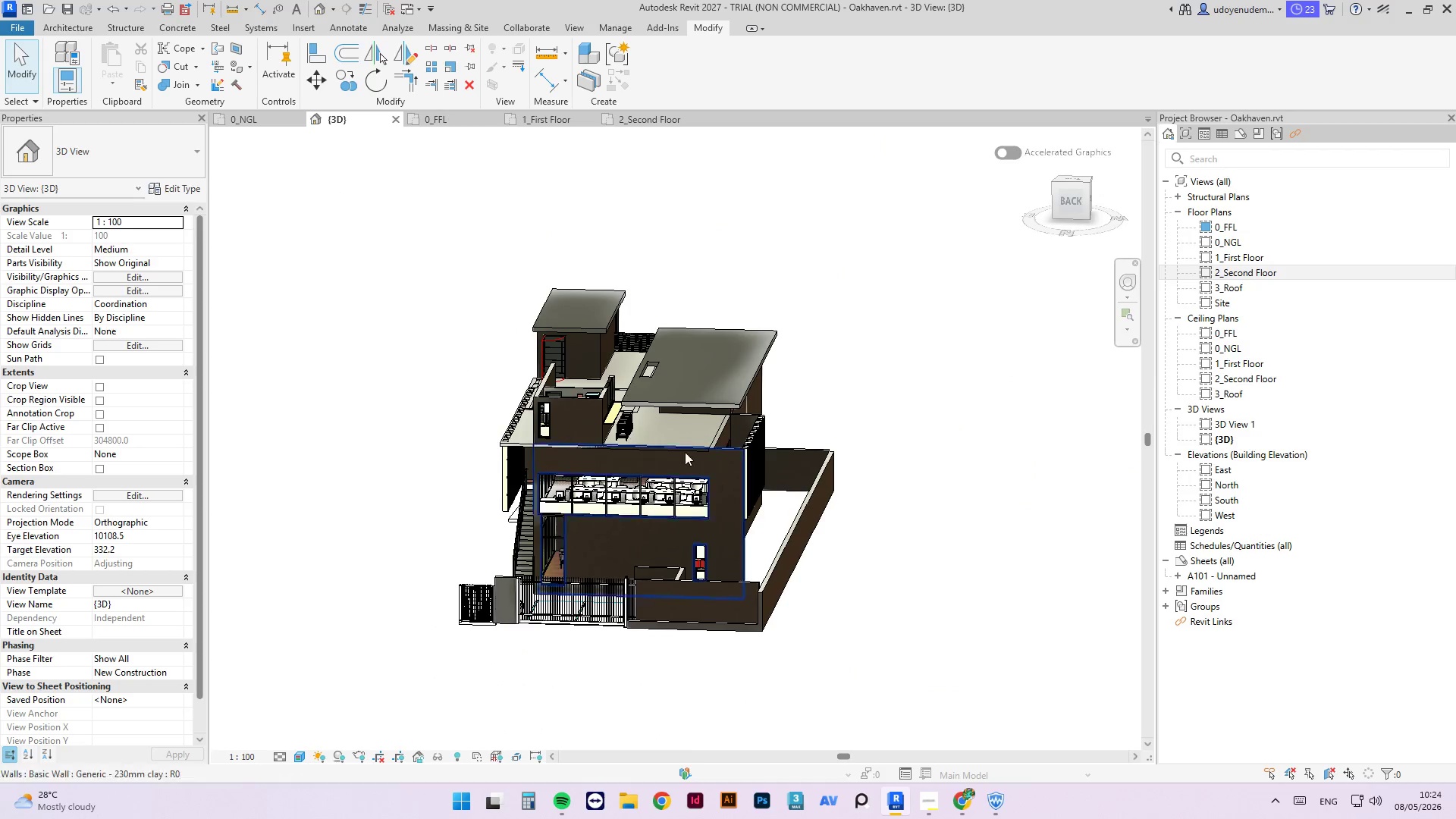 
hold_key(key=ShiftLeft, duration=1.08)
 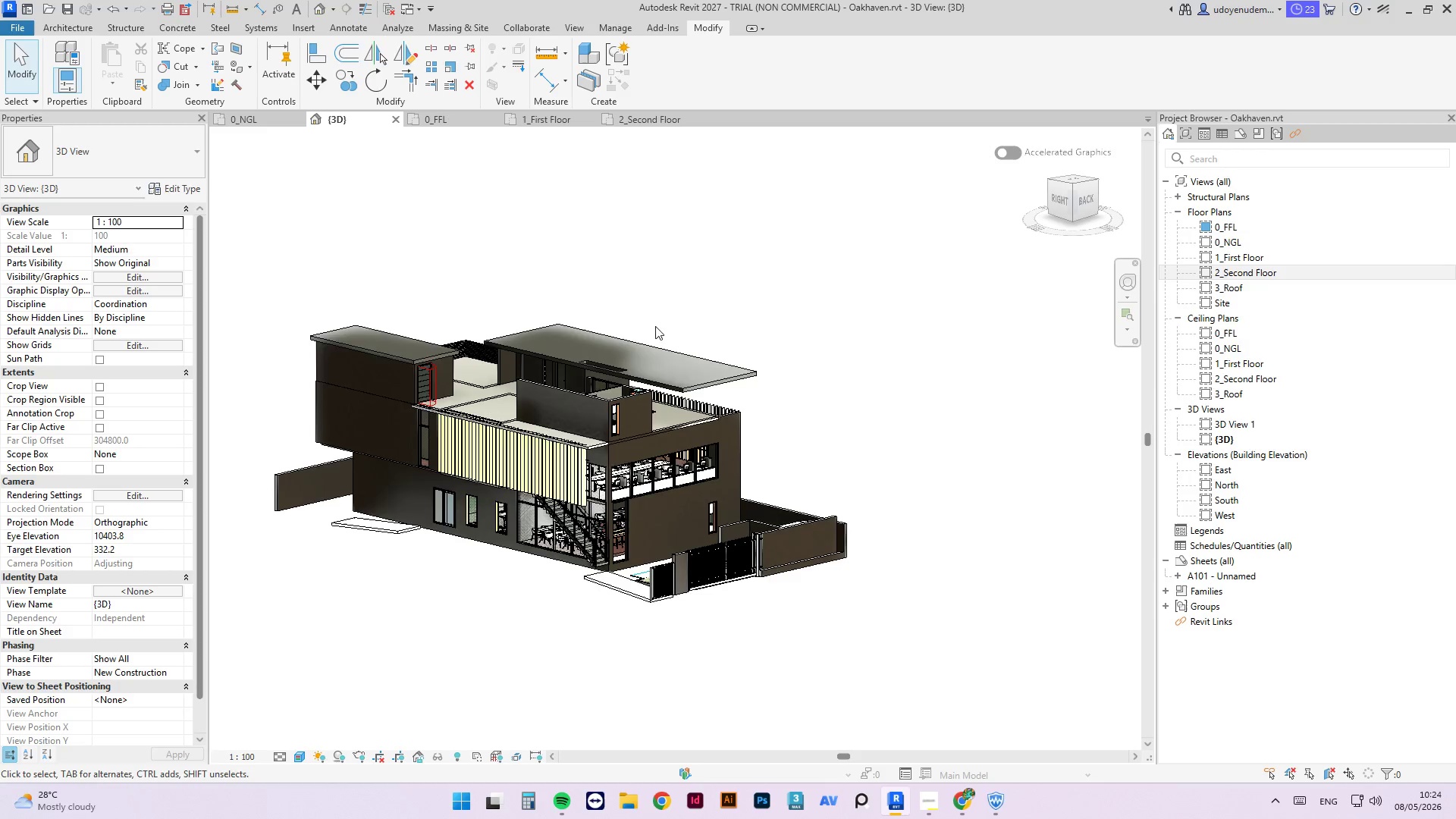 
scroll: coordinate [682, 457], scroll_direction: down, amount: 1.0
 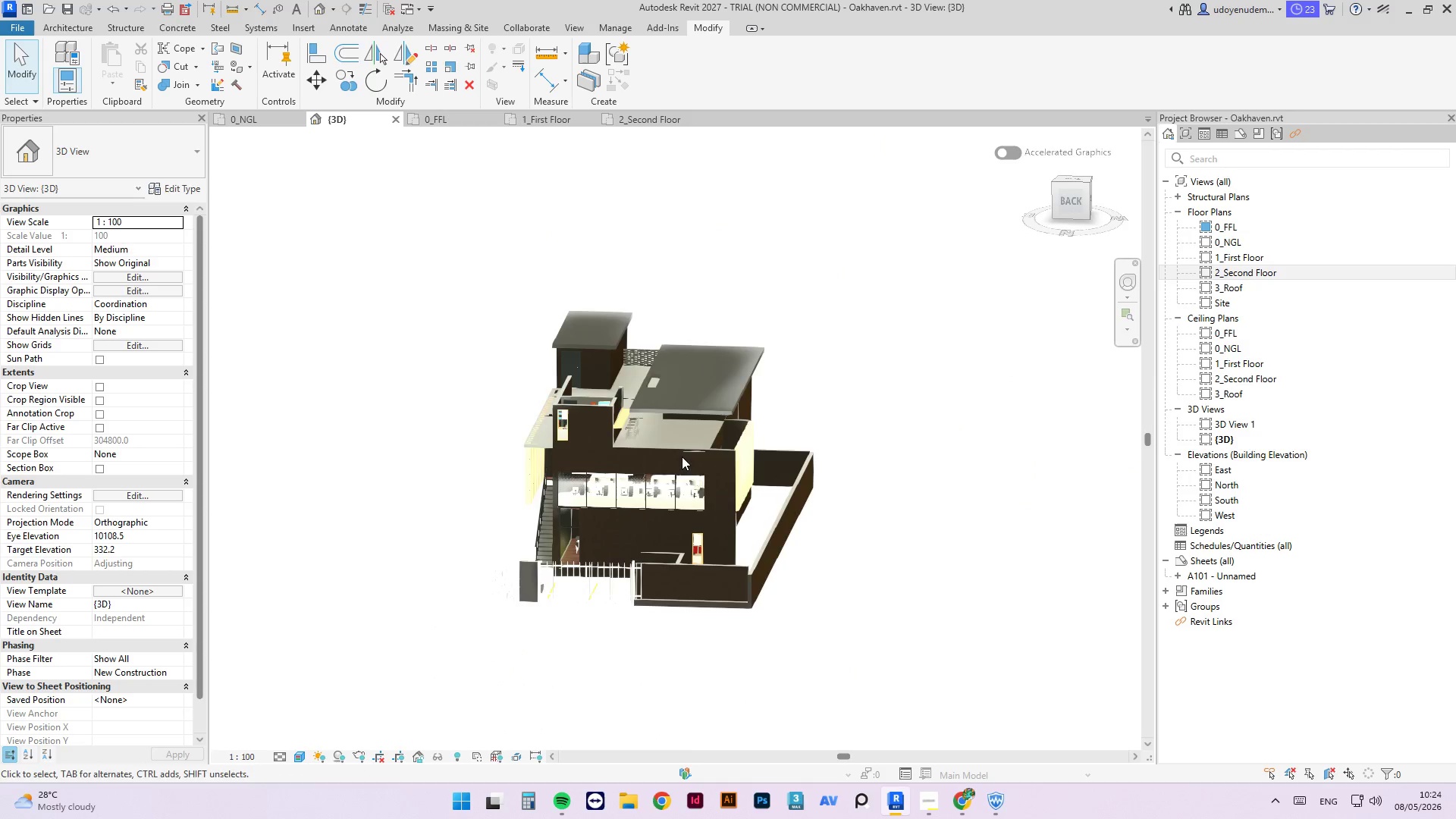 
scroll: coordinate [619, 421], scroll_direction: up, amount: 5.0
 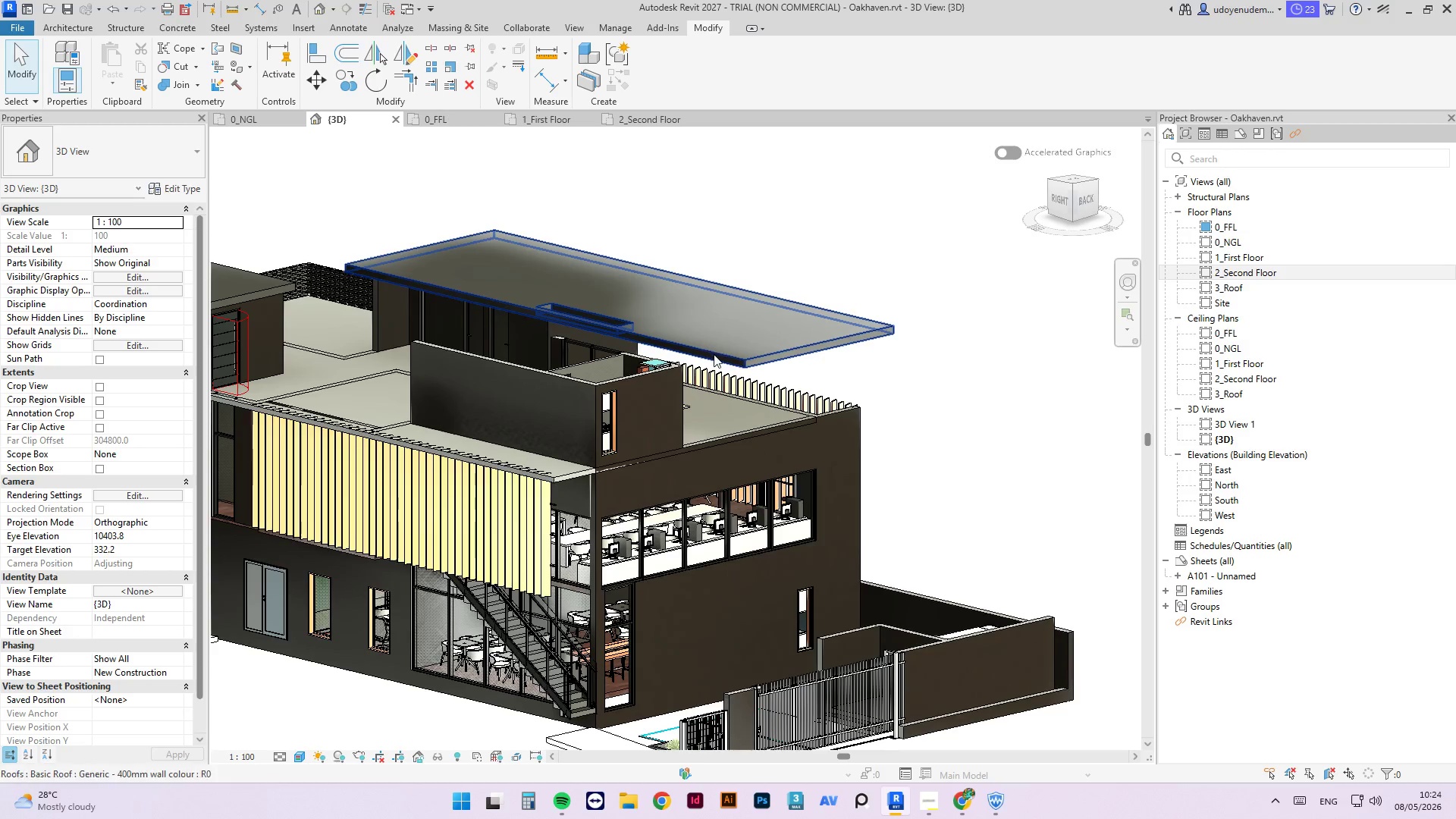 
left_click([714, 355])
 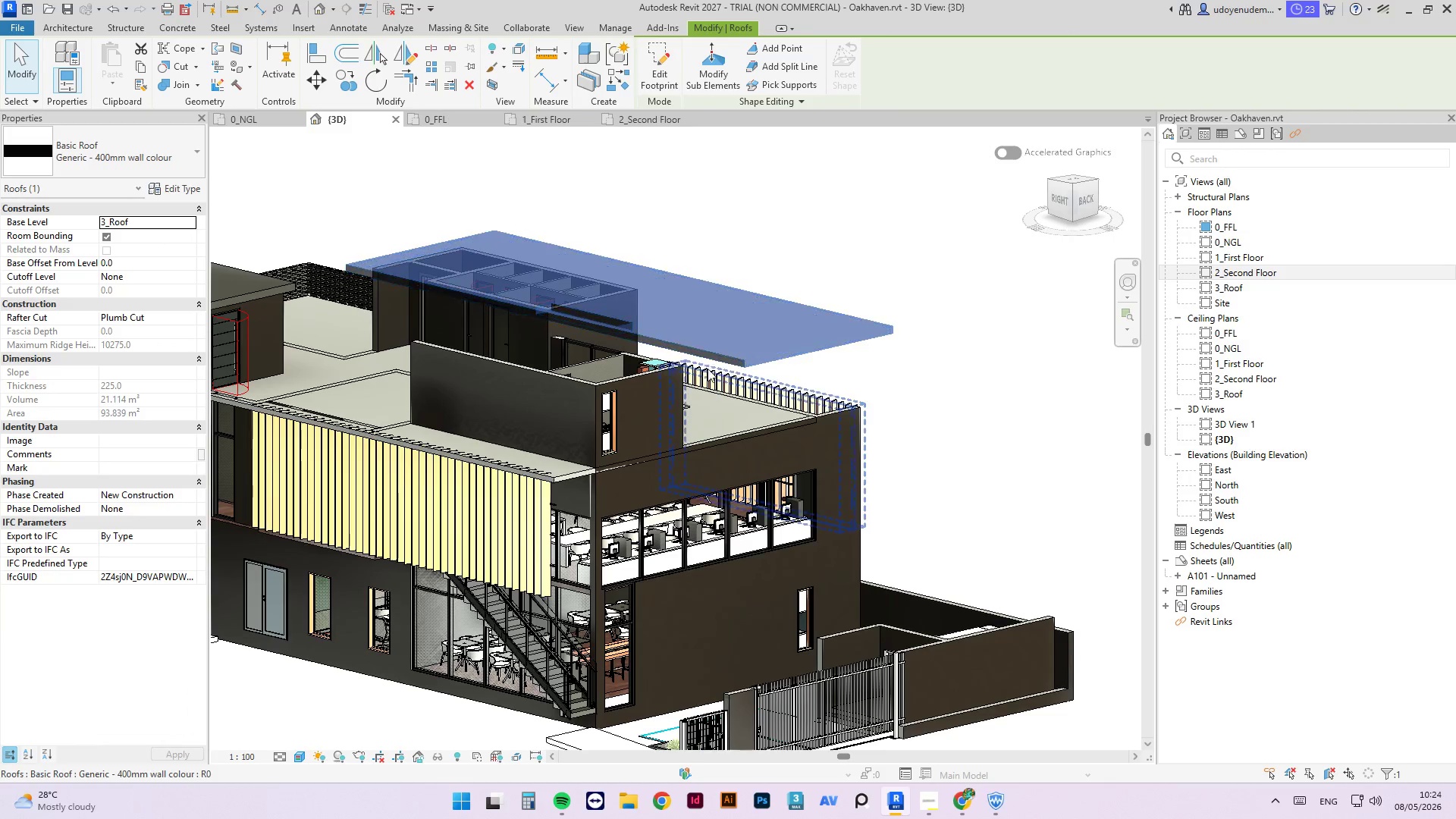 
key(Delete)
 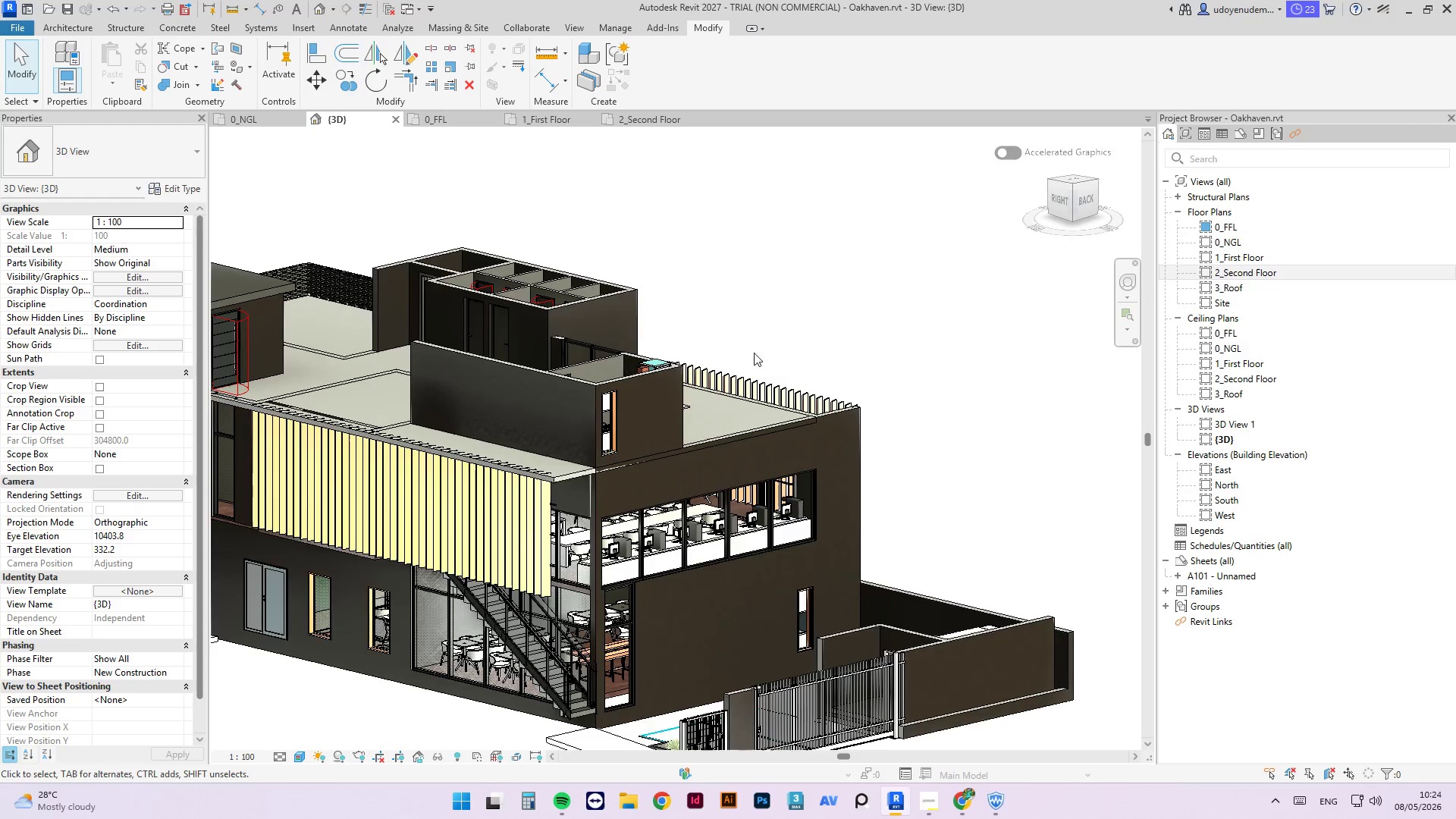 
hold_key(key=ShiftLeft, duration=4.86)
 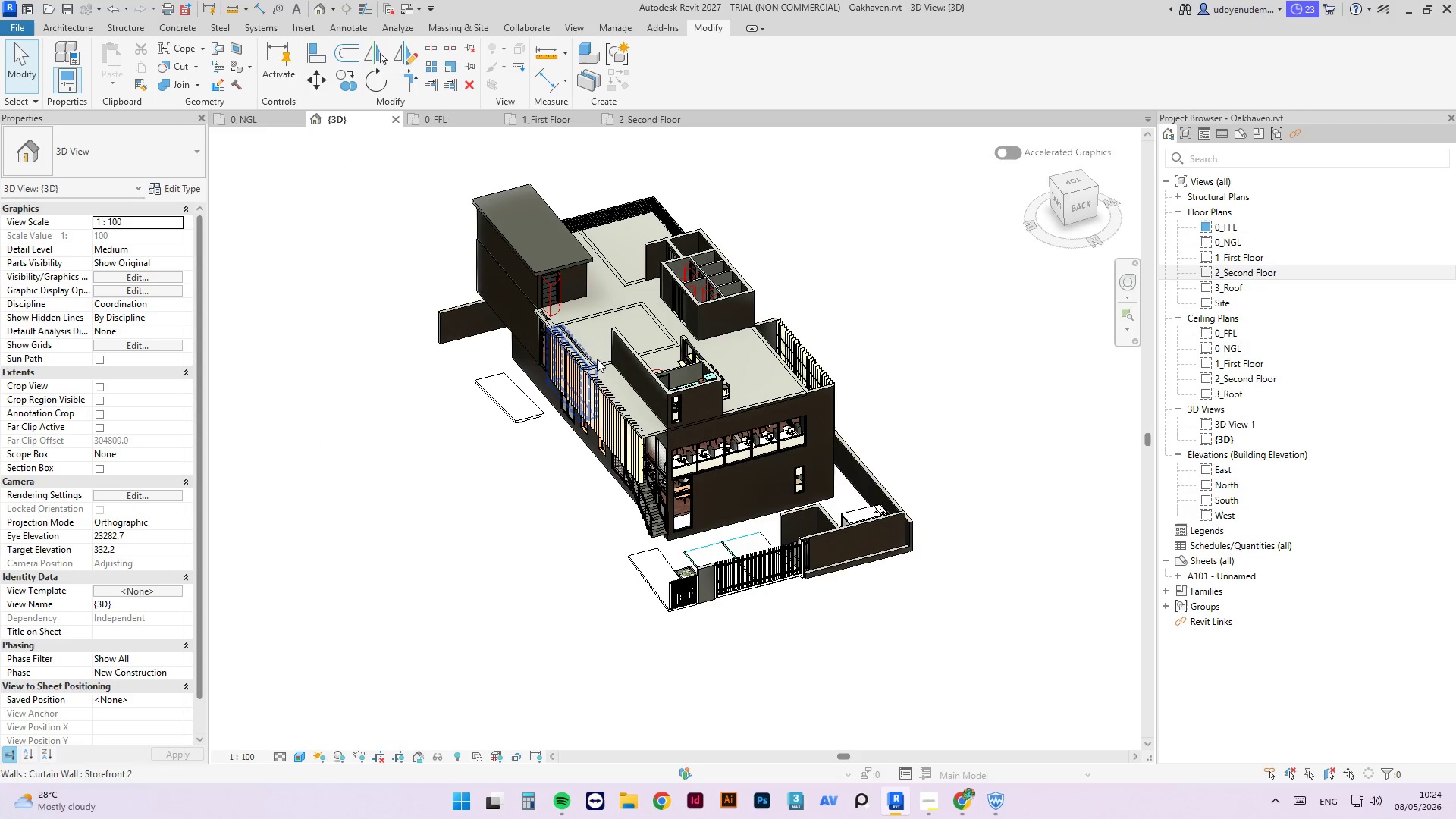 
scroll: coordinate [777, 337], scroll_direction: down, amount: 5.0
 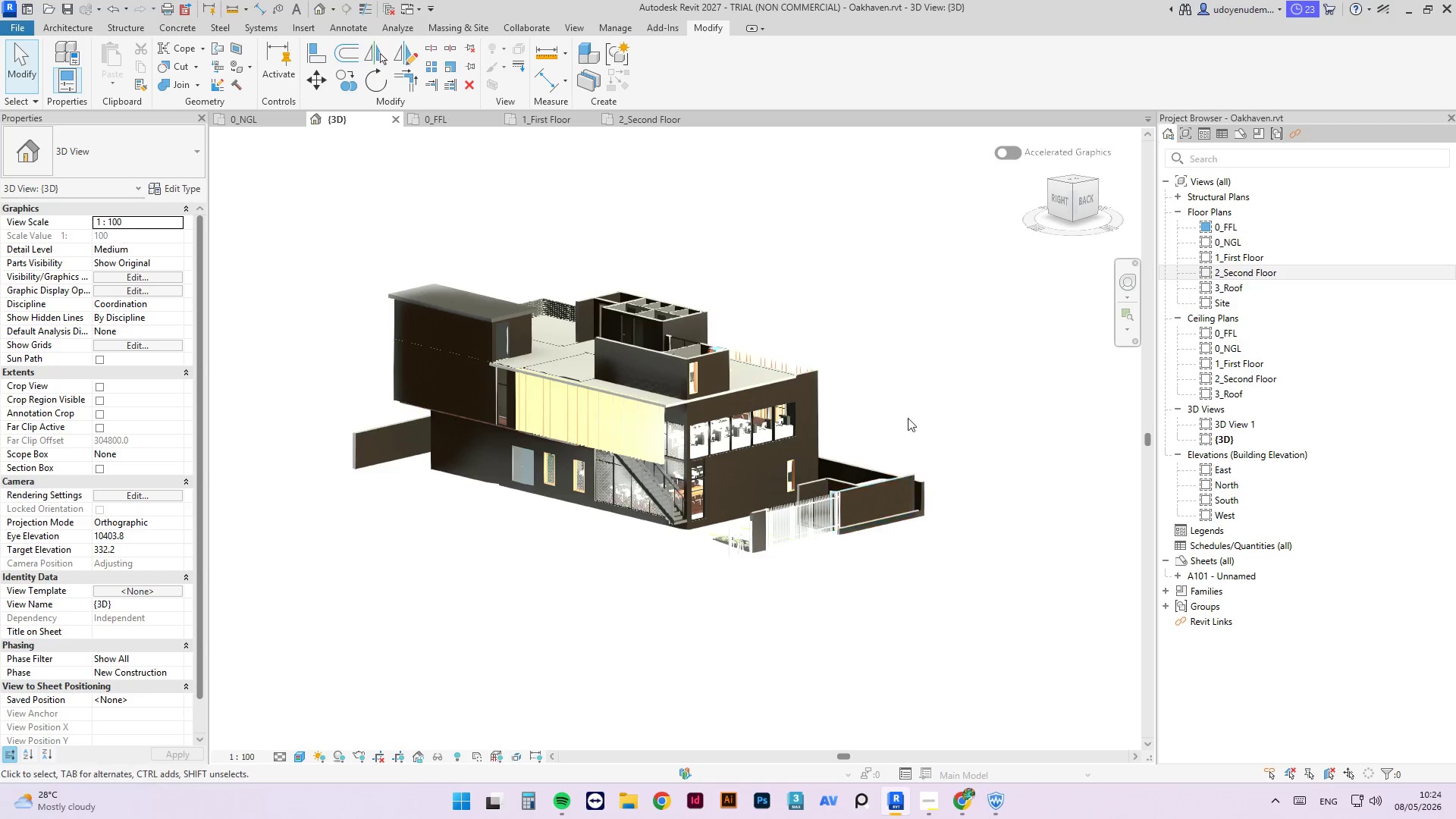 
hold_key(key=ShiftLeft, duration=6.77)
 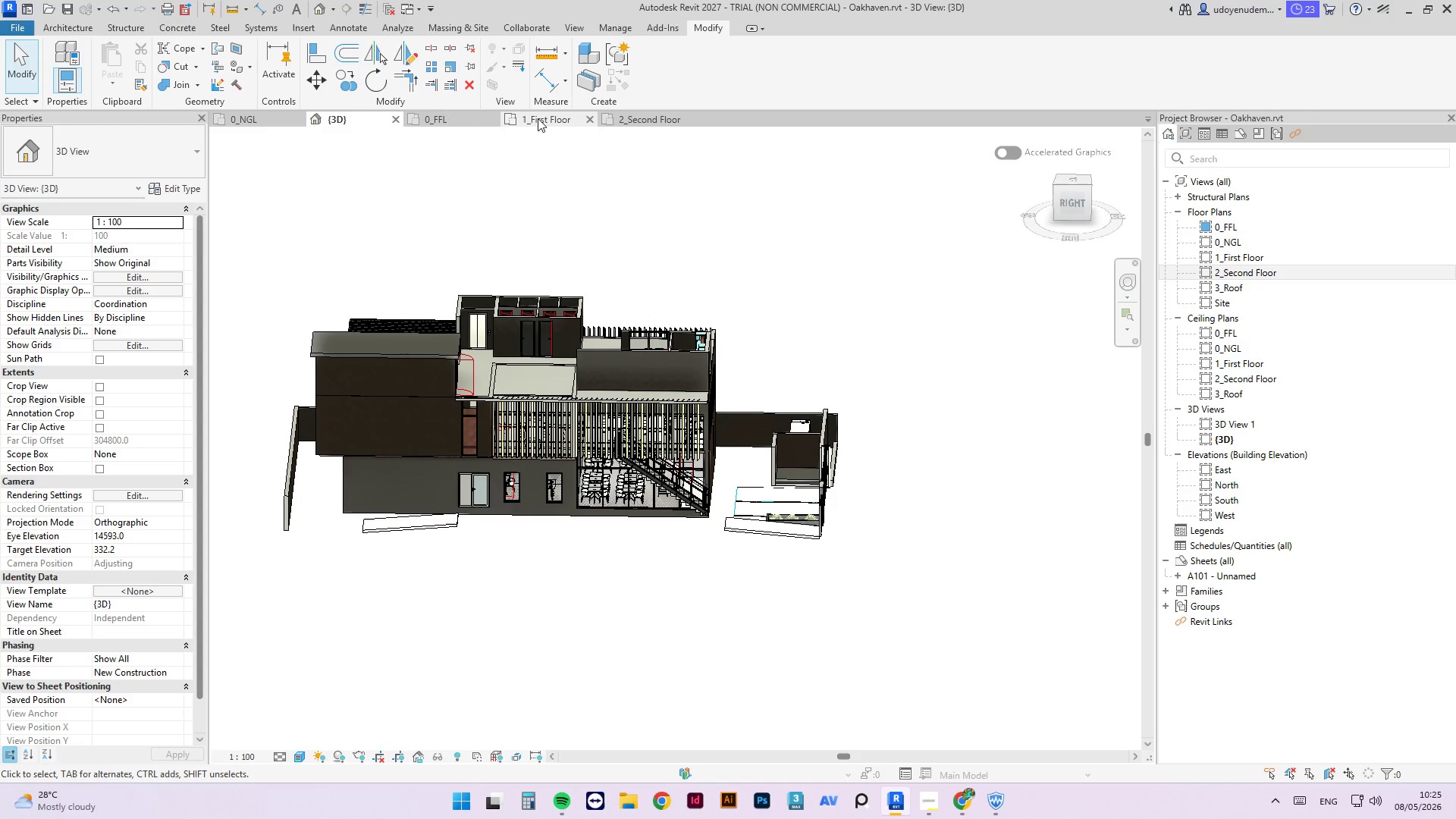 
left_click([531, 122])
 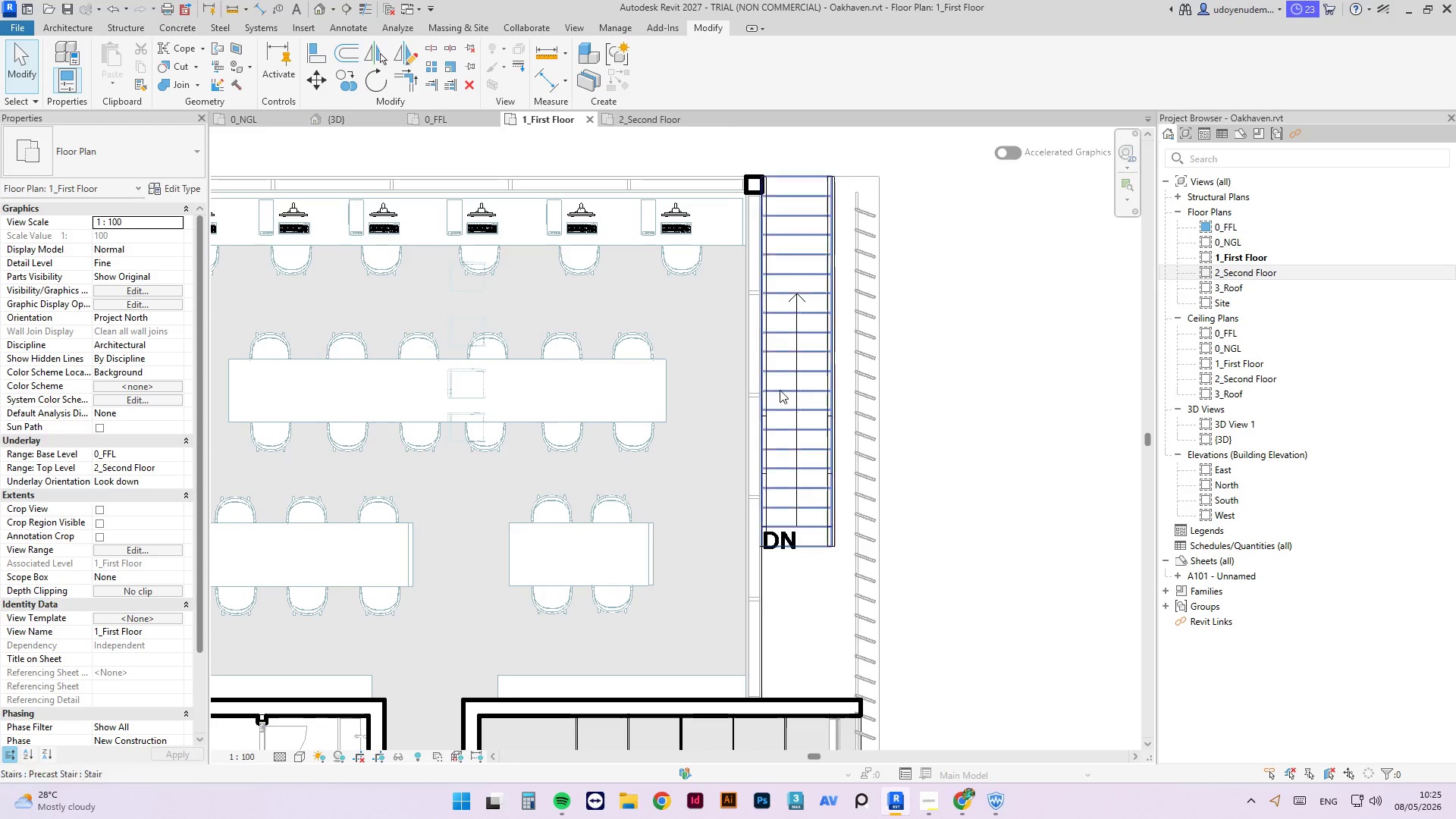 
scroll: coordinate [768, 254], scroll_direction: down, amount: 6.0
 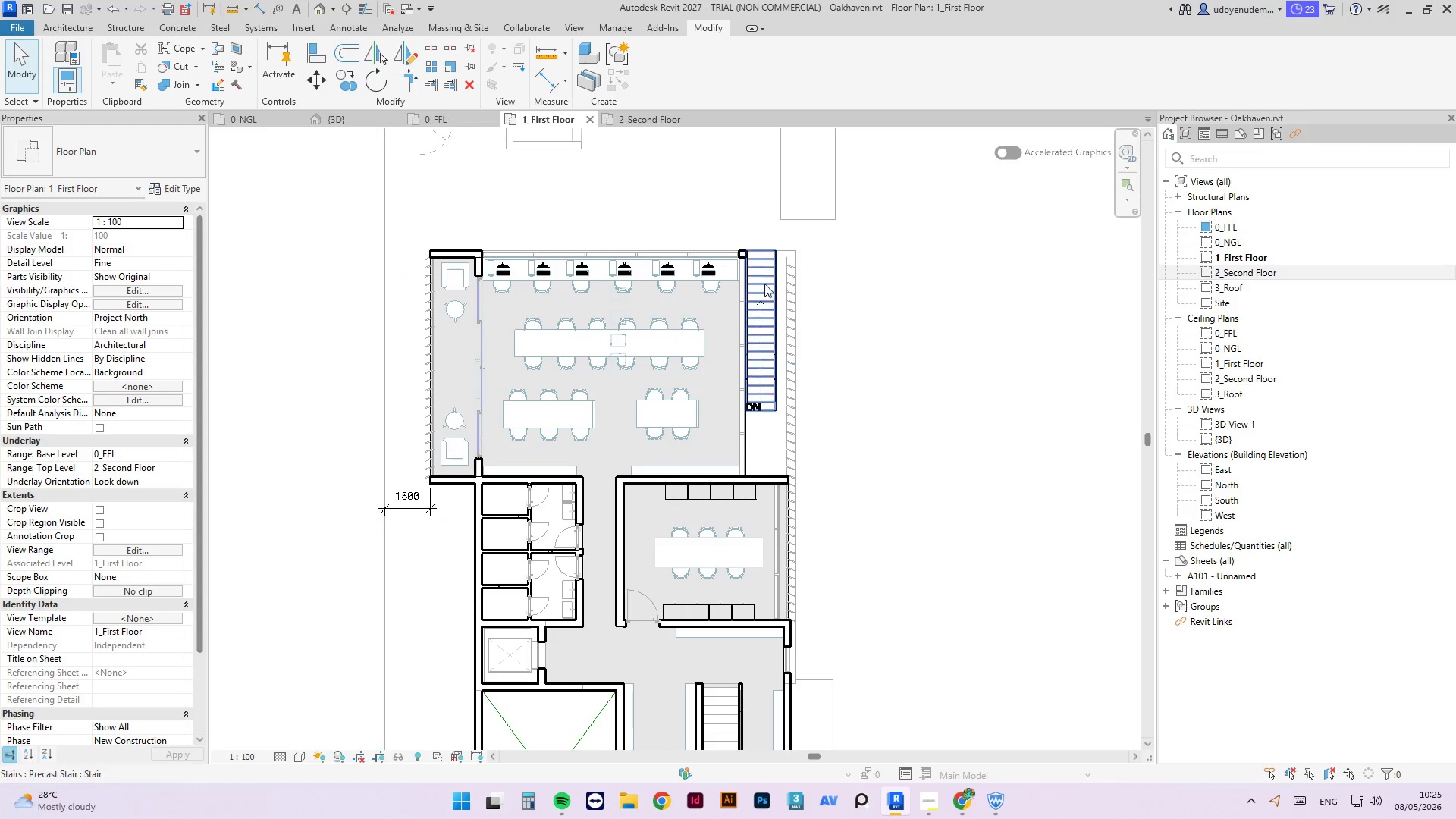 
left_click([767, 257])
 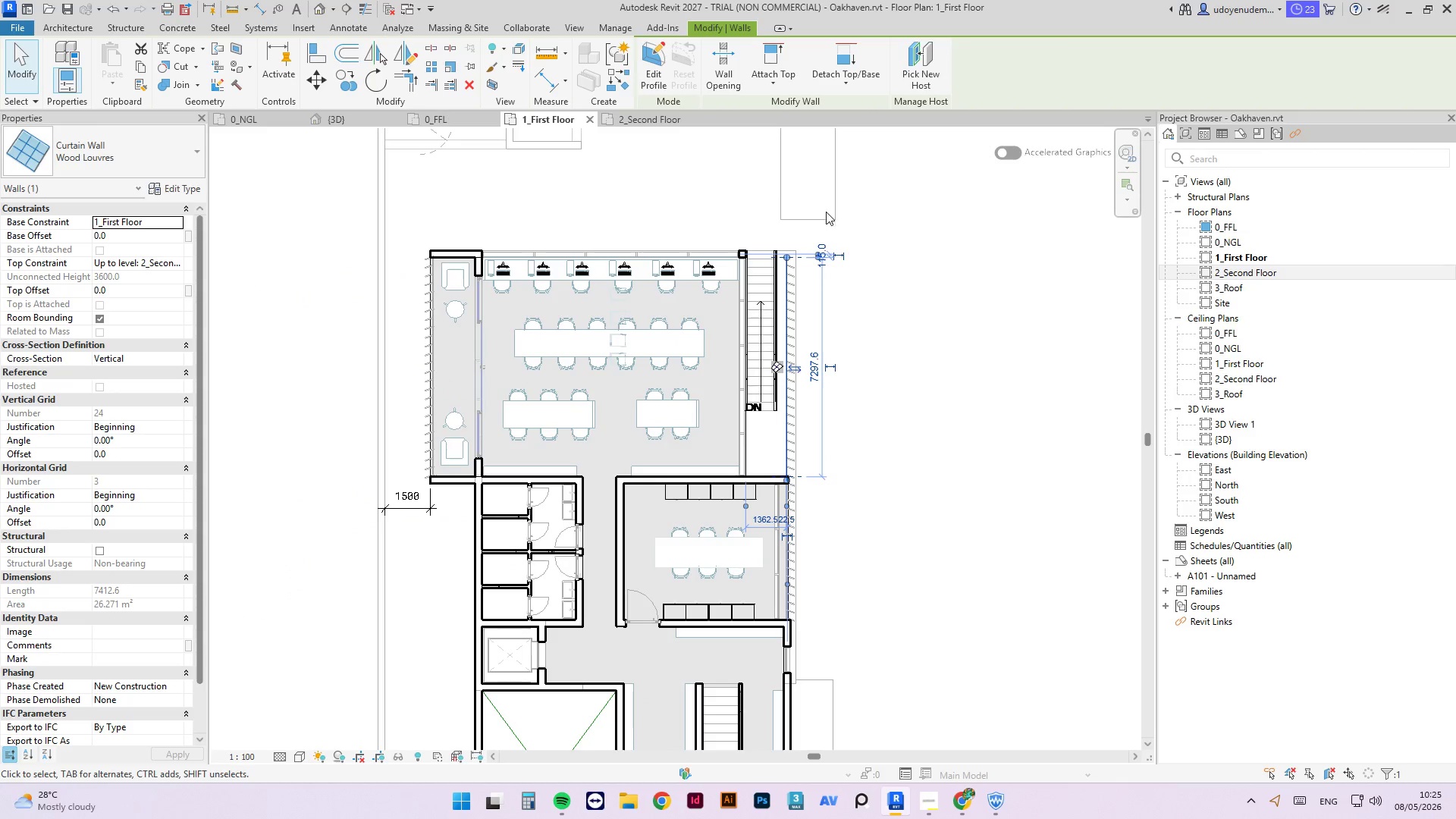 
key(Escape)
 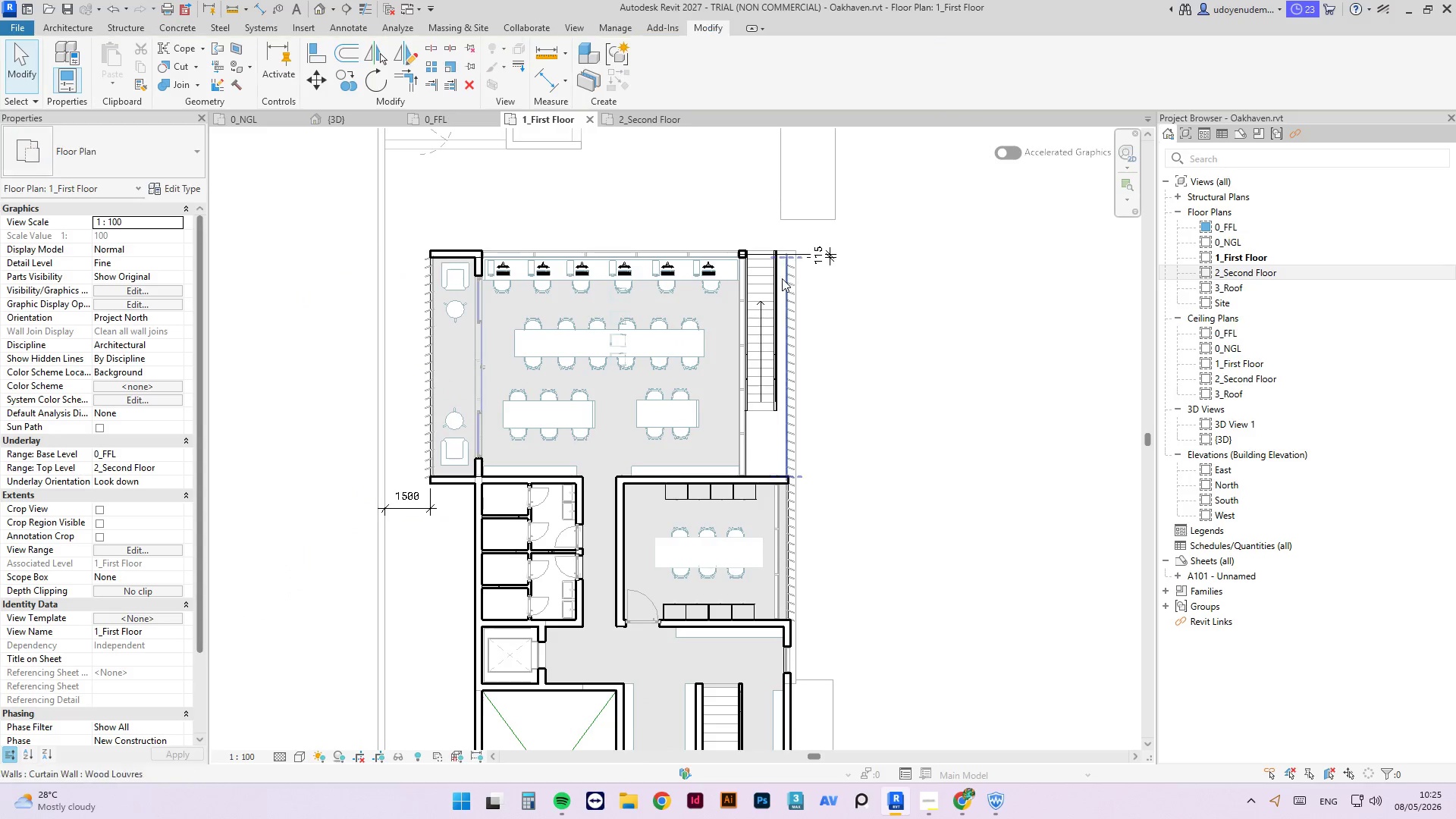 
scroll: coordinate [780, 279], scroll_direction: up, amount: 3.0
 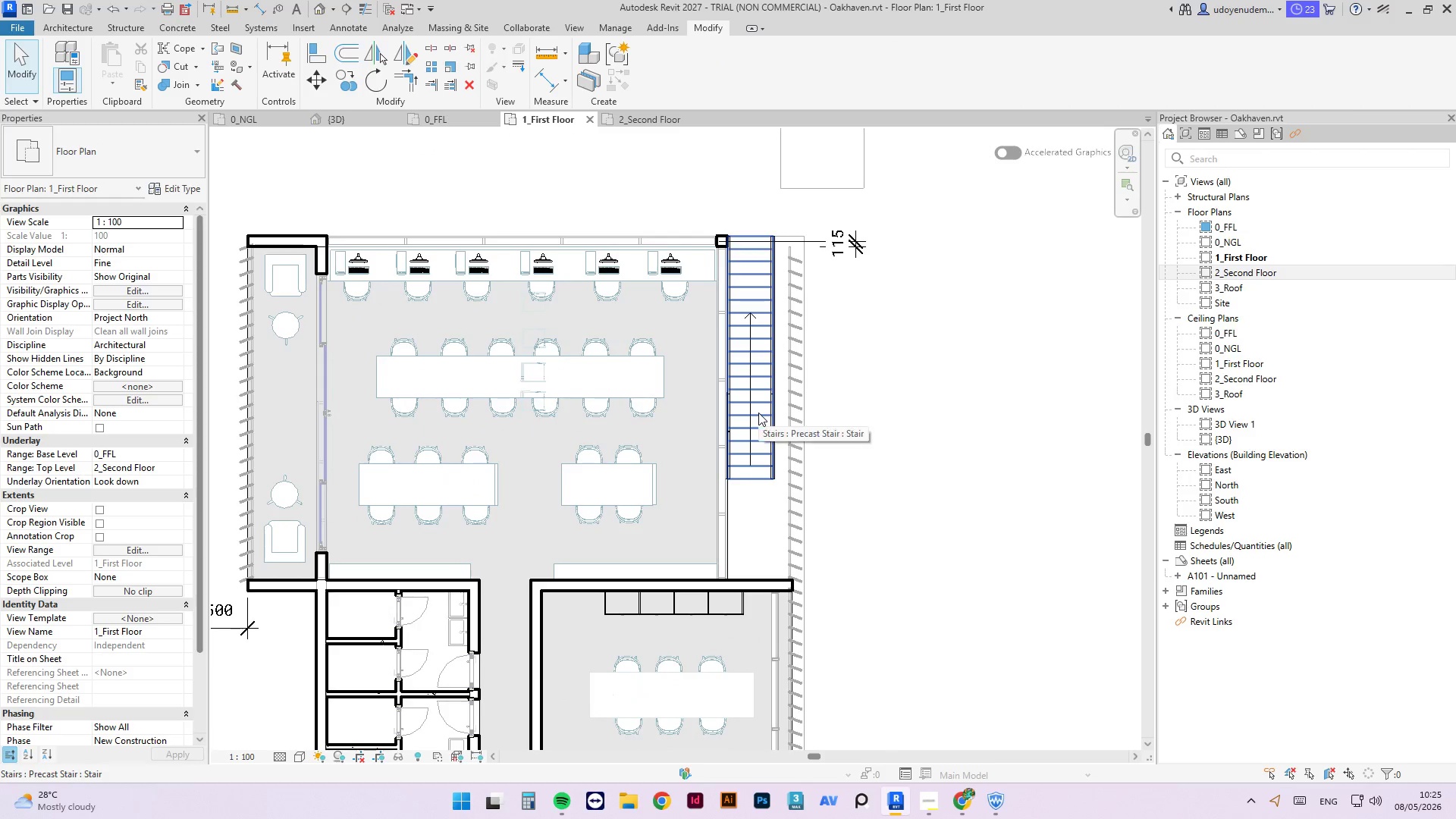 
left_click([758, 413])
 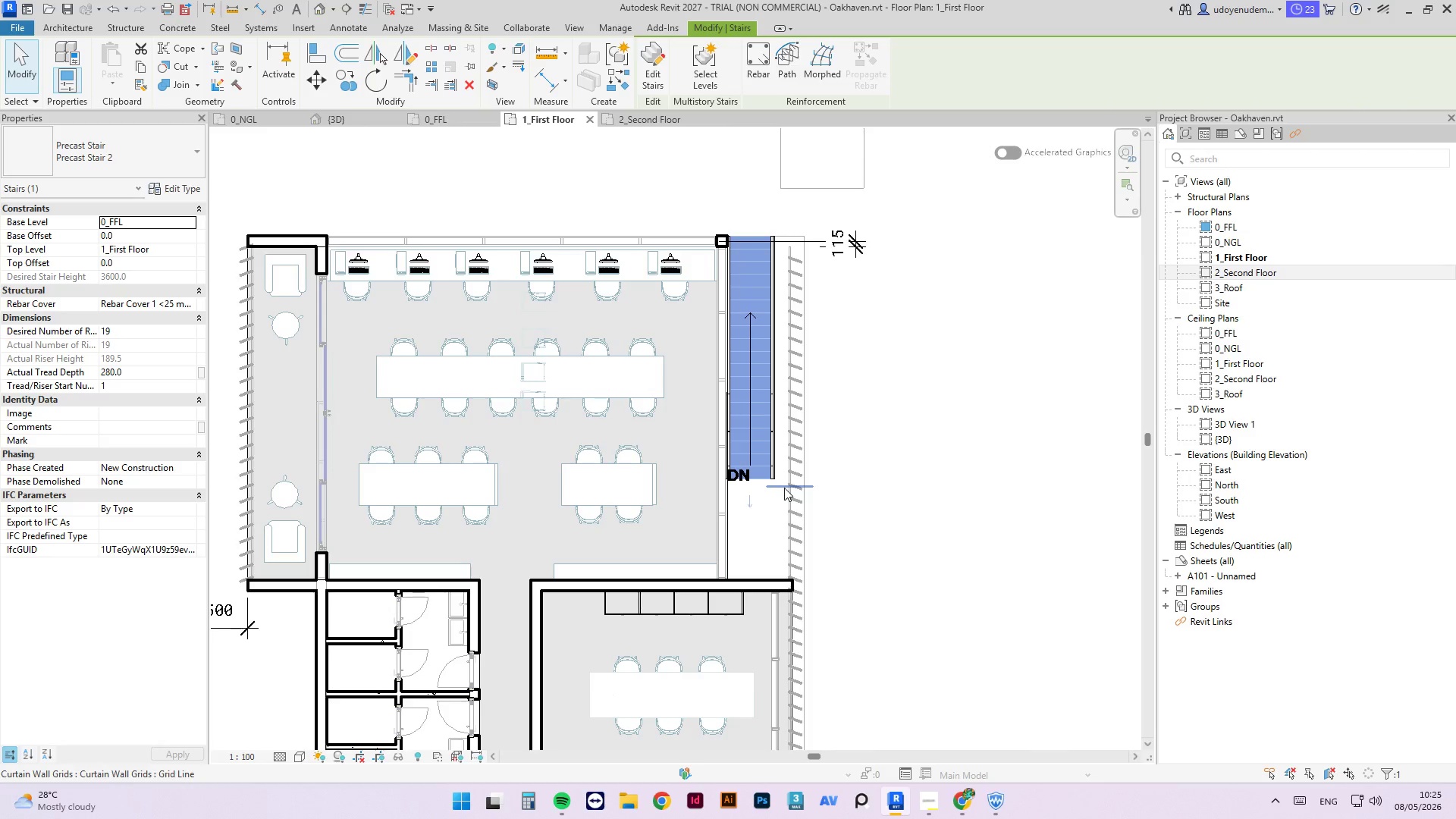 
wait(7.8)
 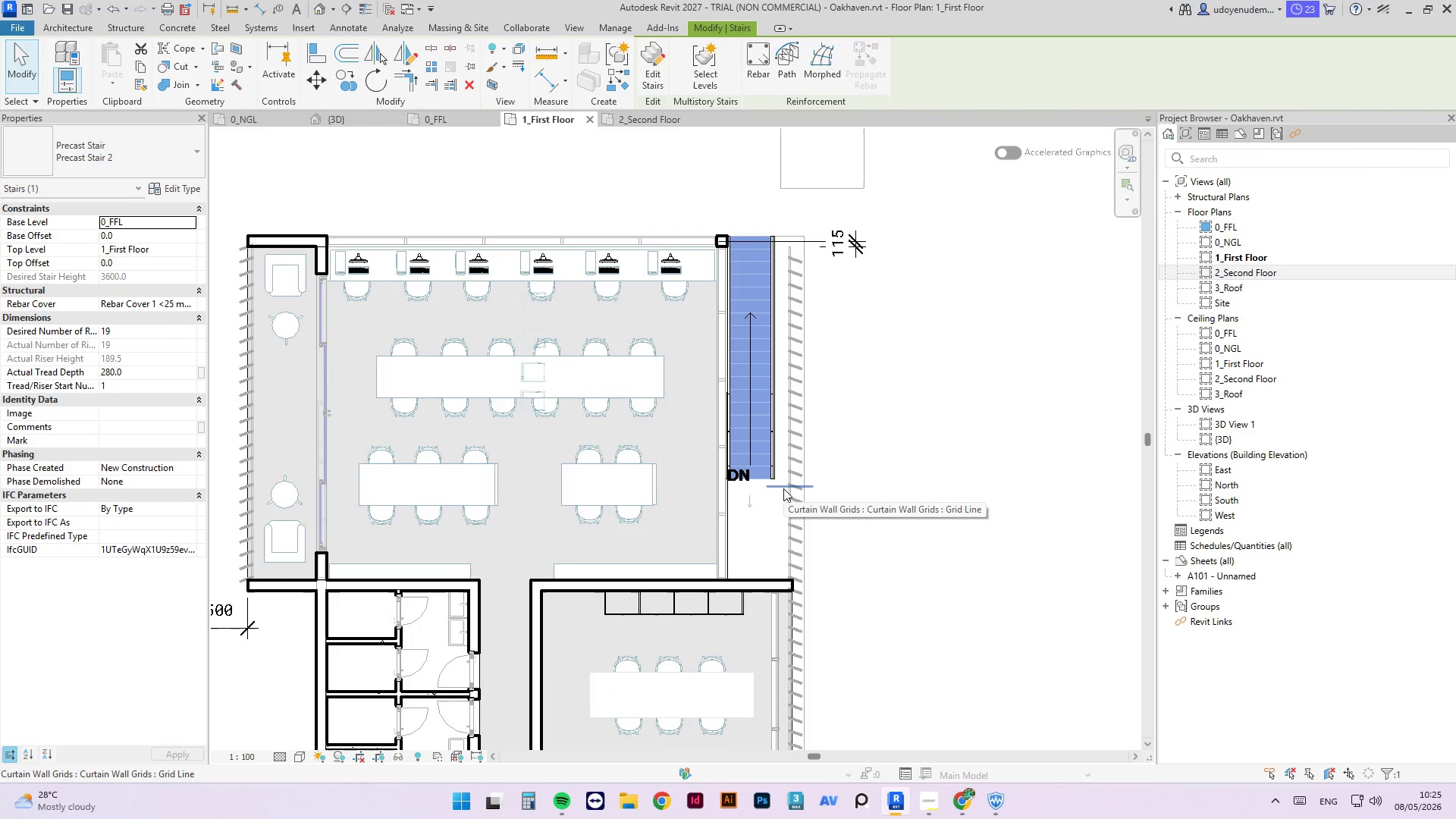 
key(Control+C)
 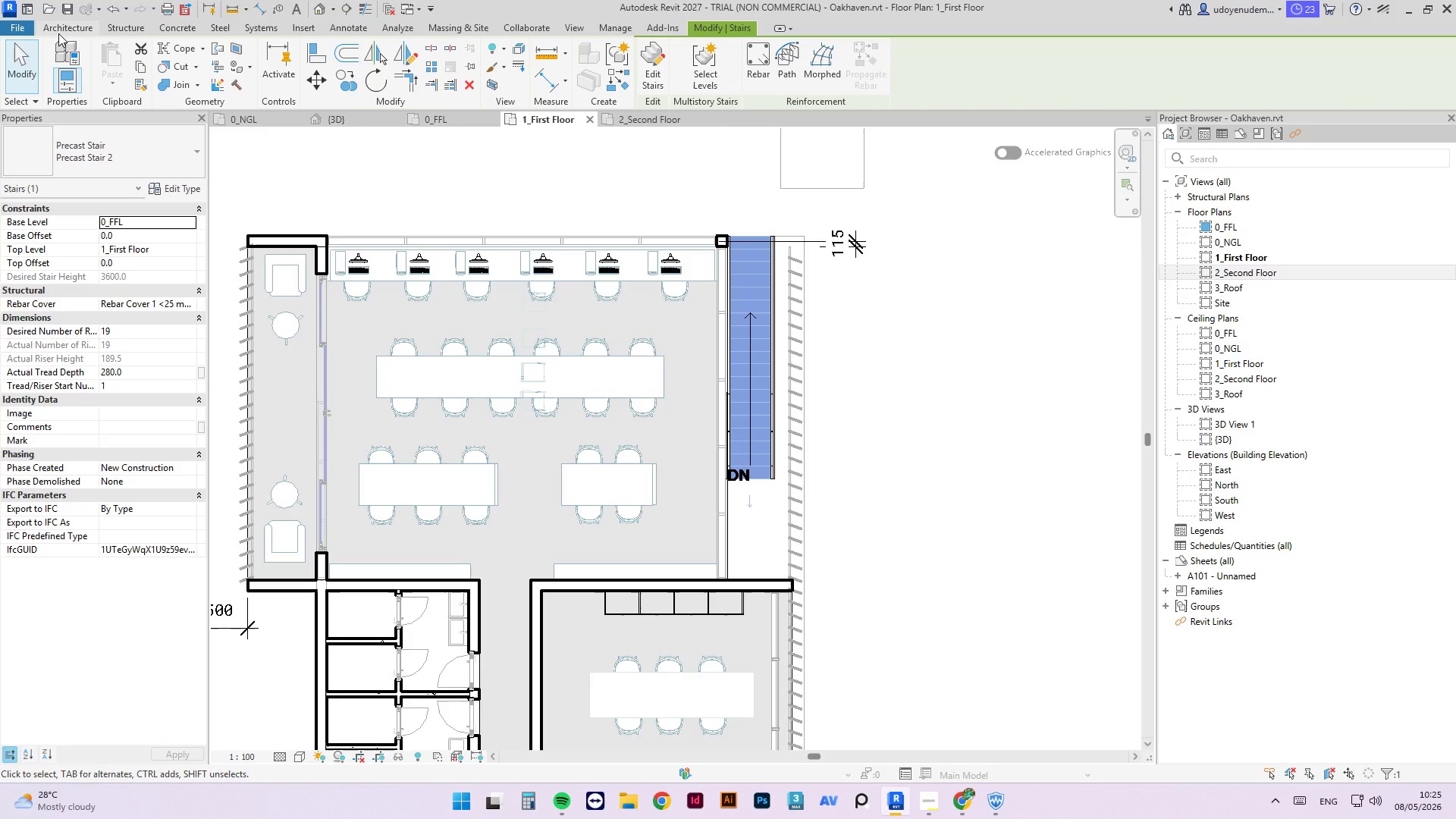 
left_click([60, 31])
 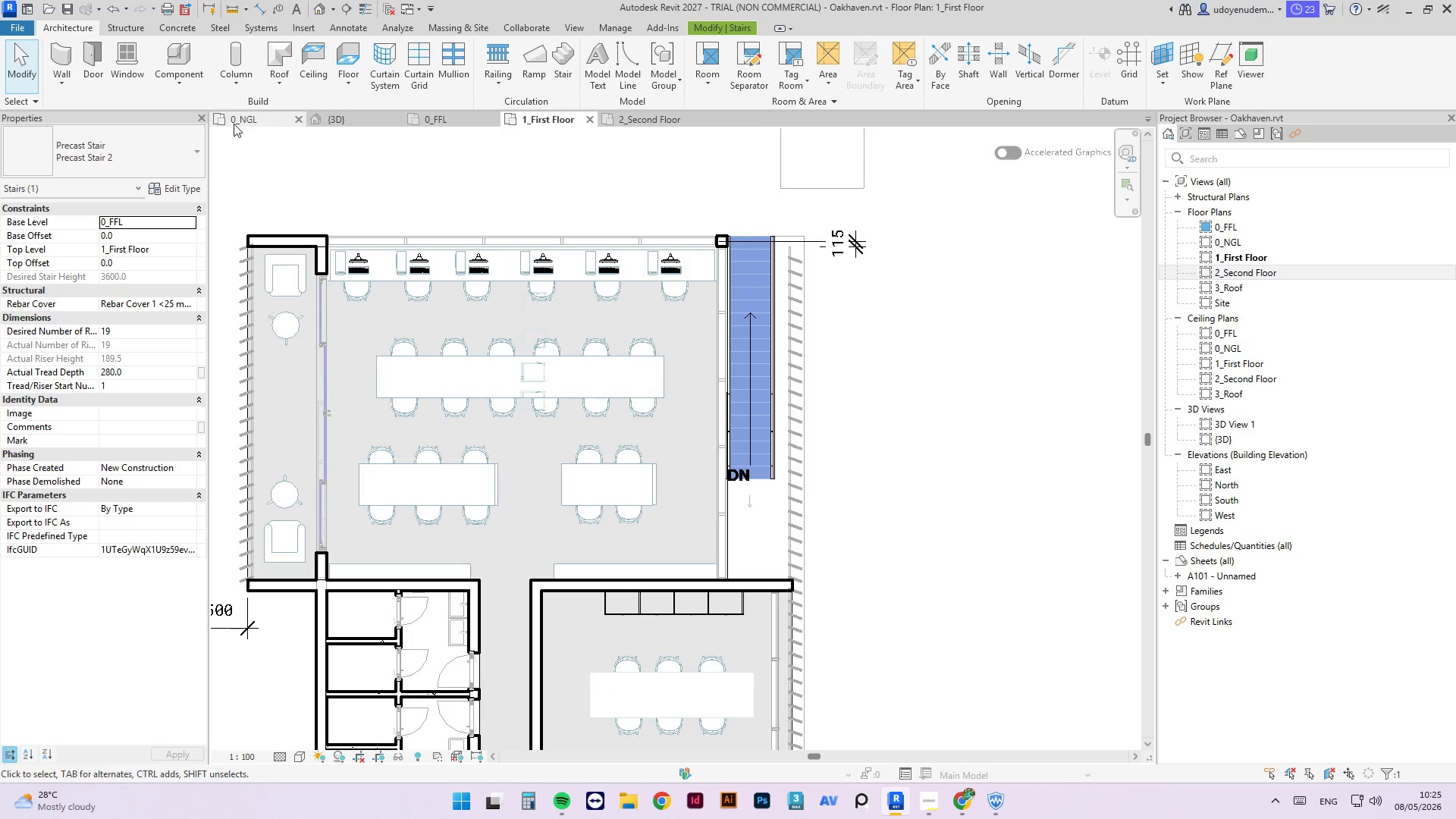 
key(Escape)
 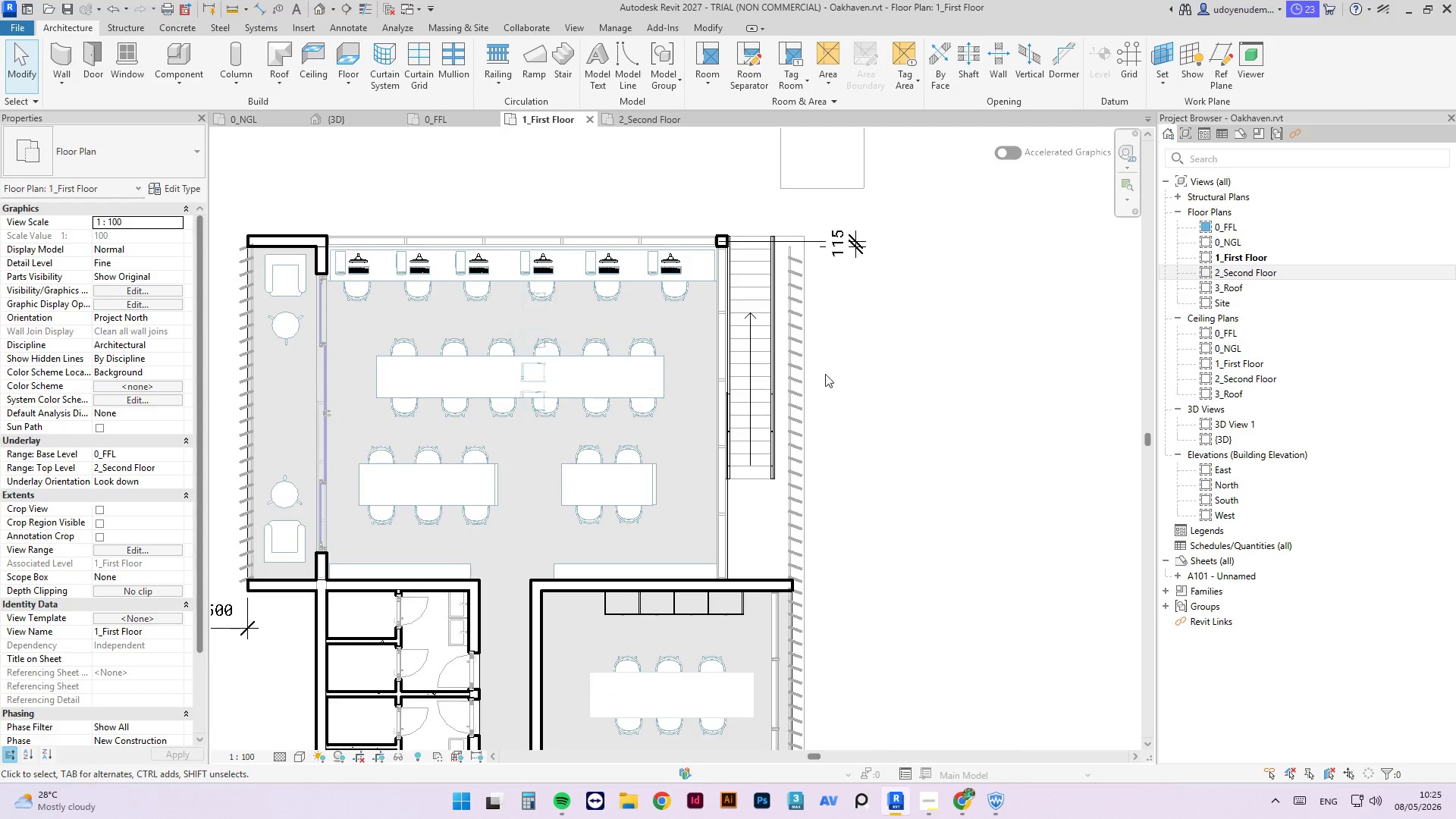 
left_click([855, 370])
 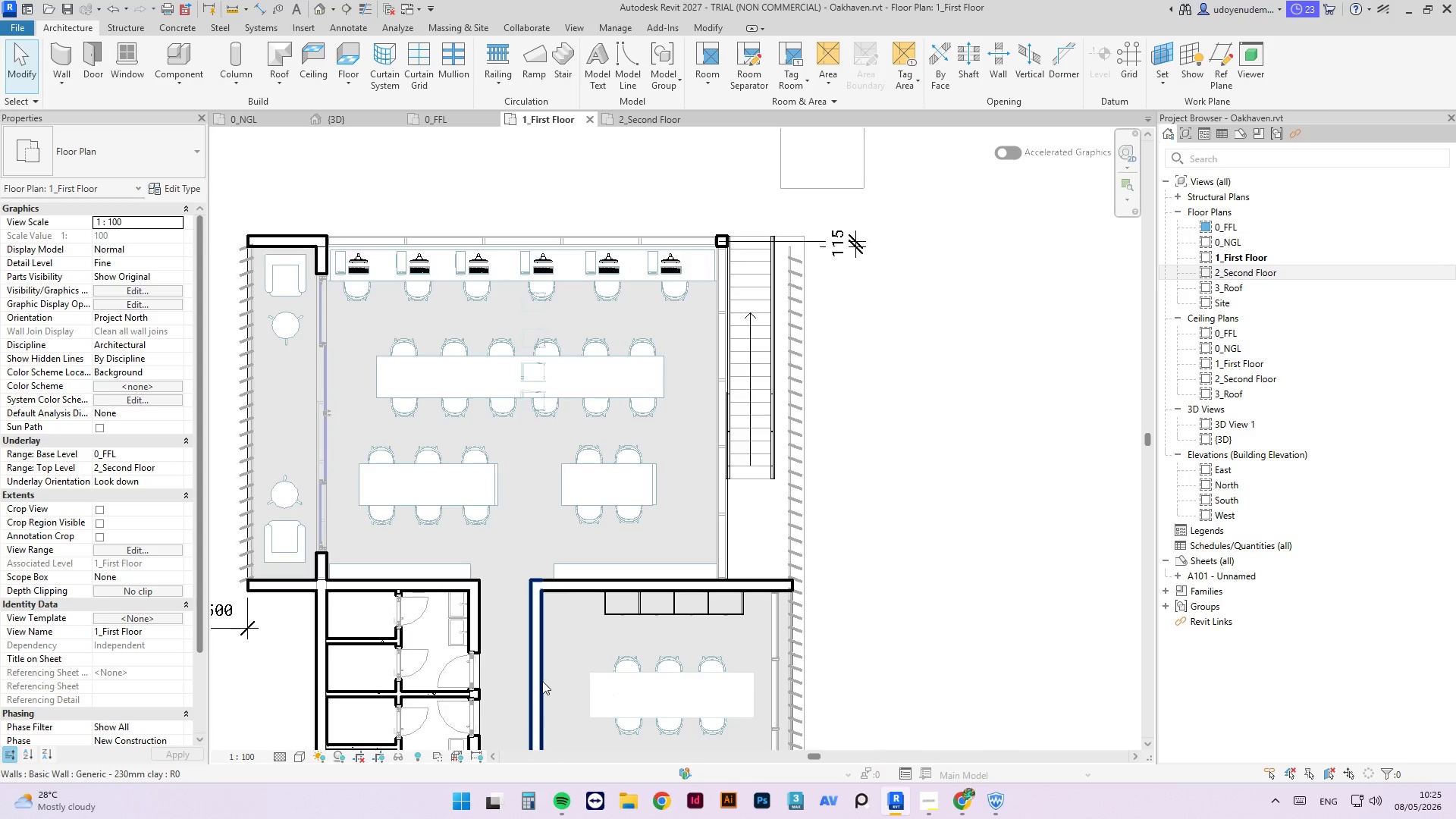 
wait(10.11)
 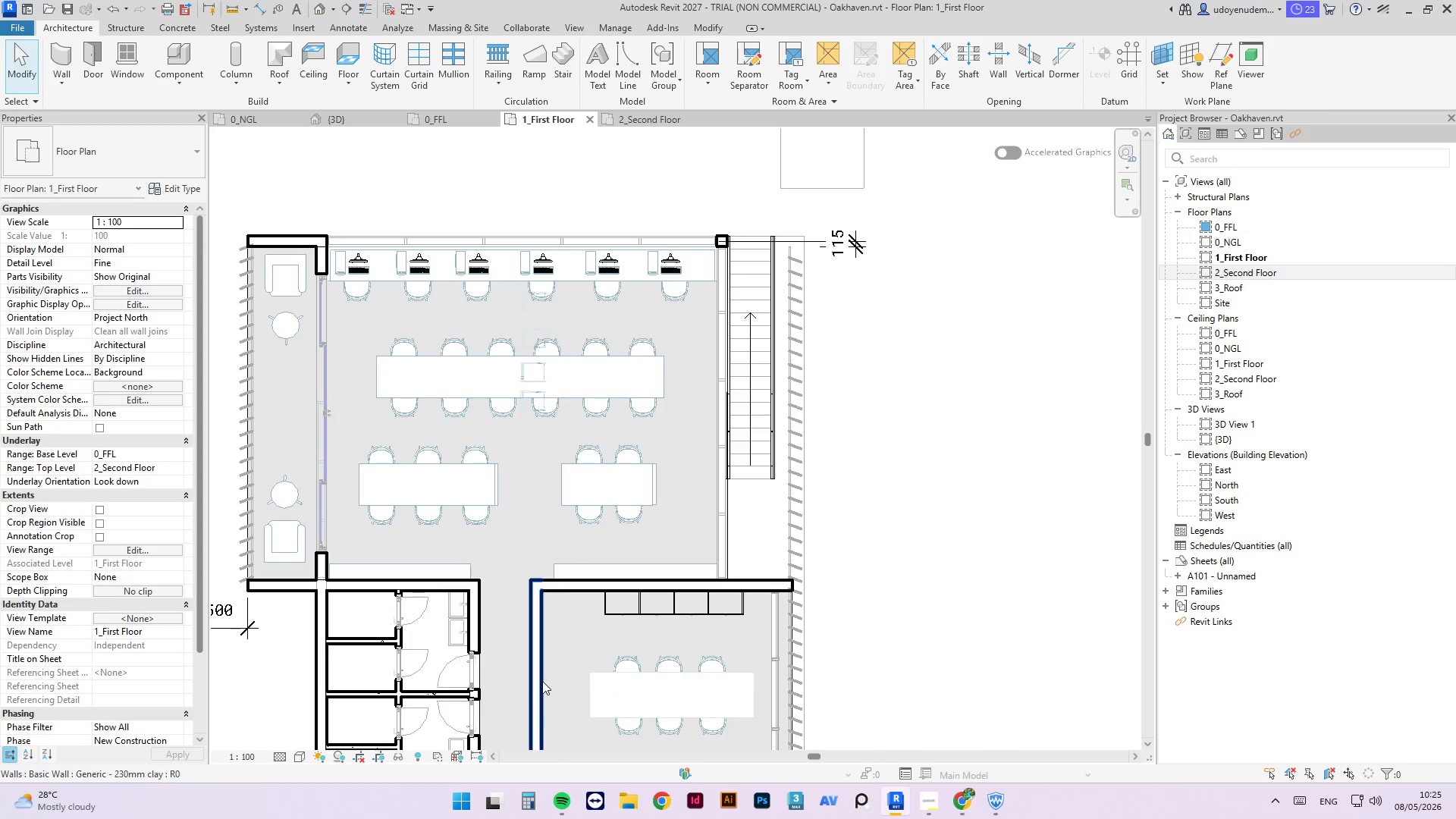 
left_click([1012, 350])
 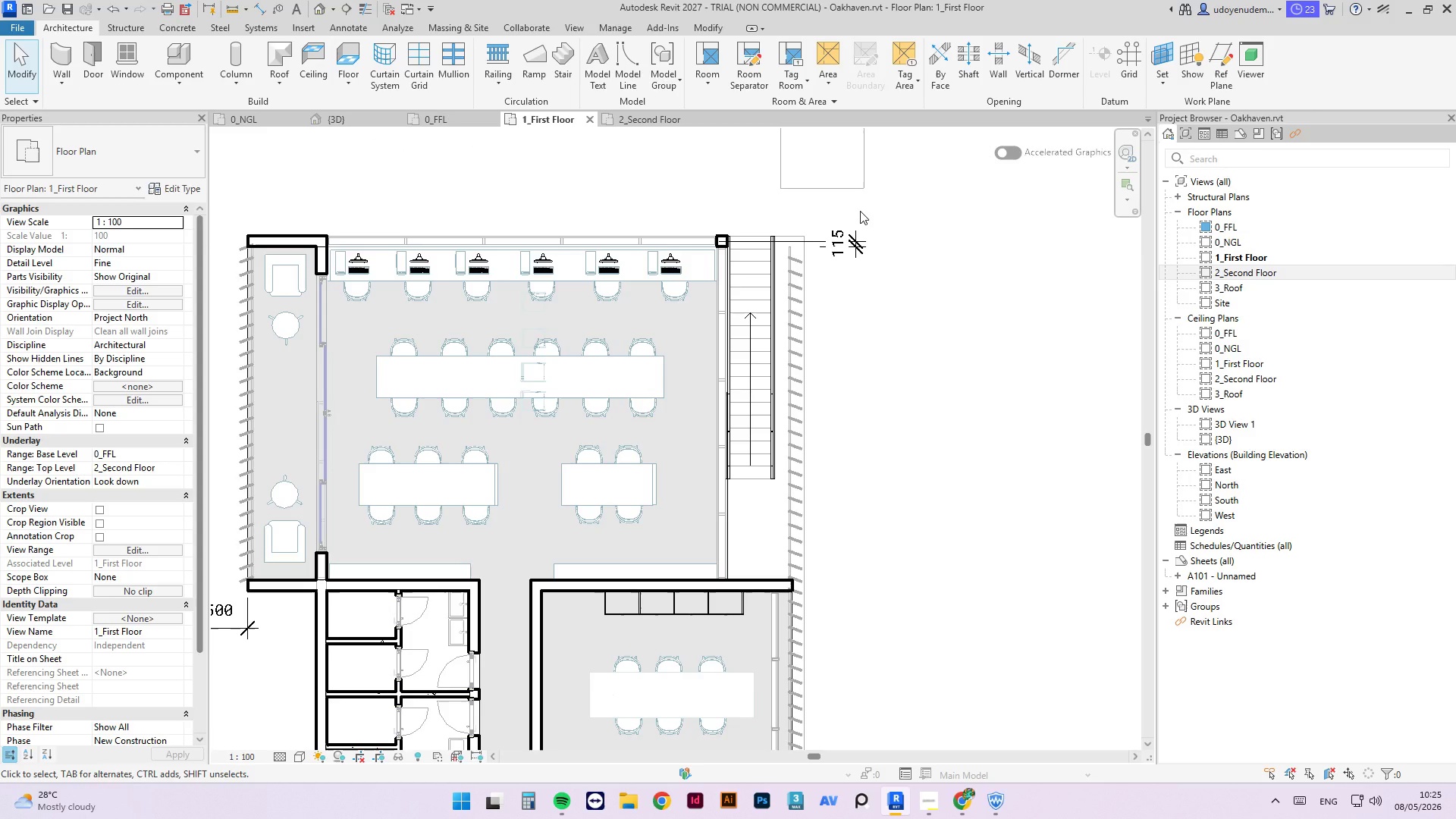 
wait(13.03)
 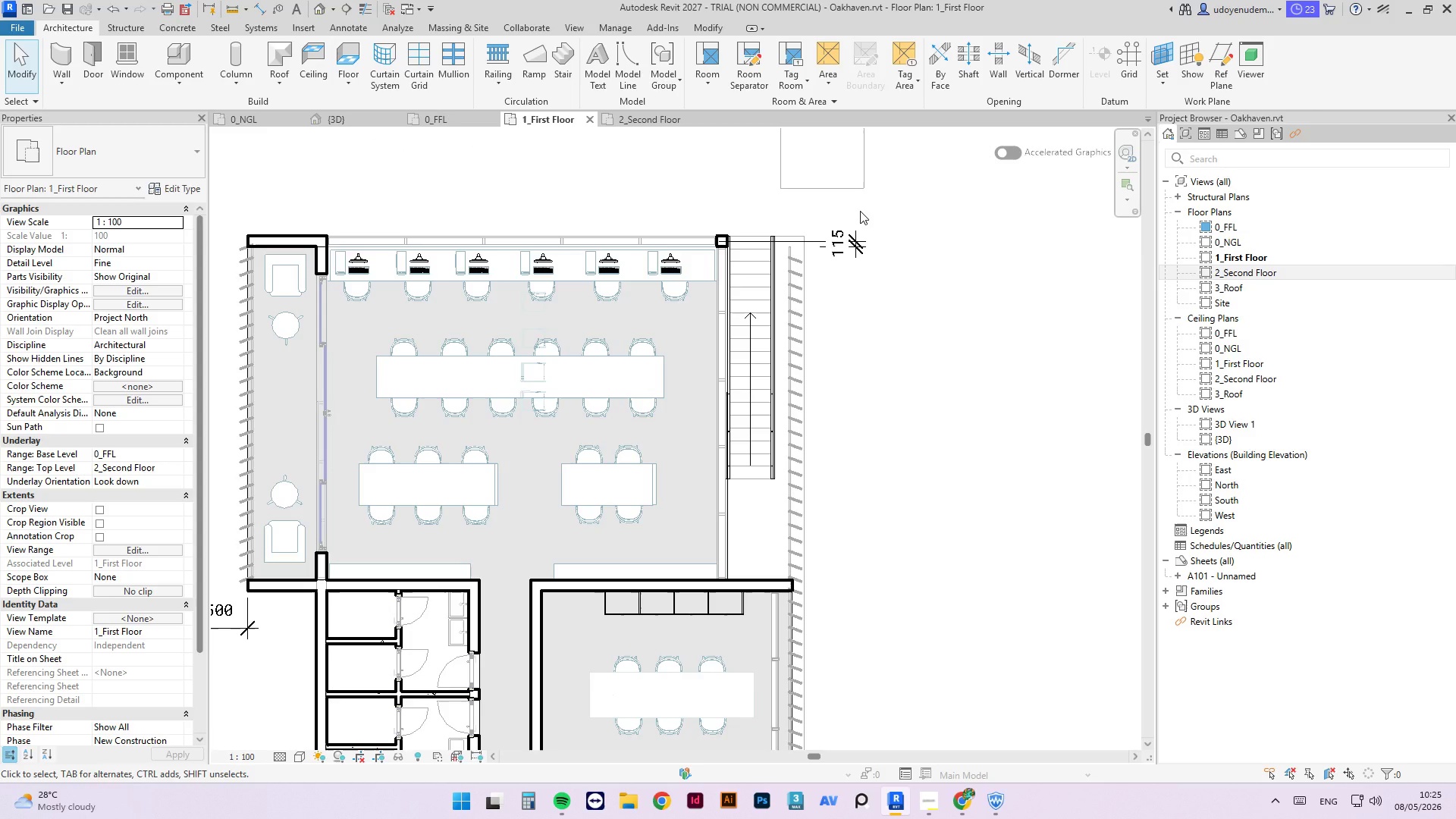 
left_click([992, 806])
 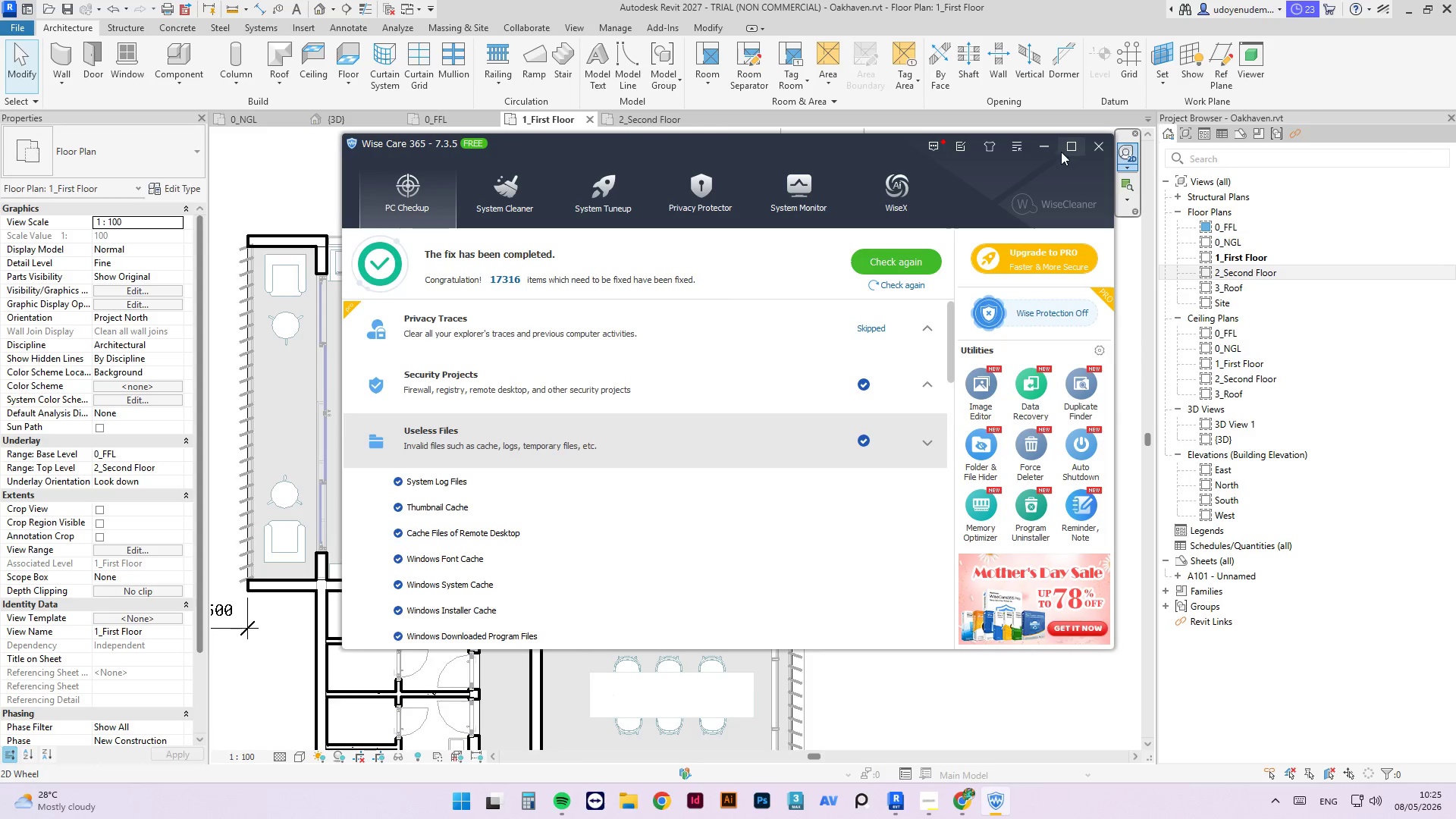 
wait(14.69)
 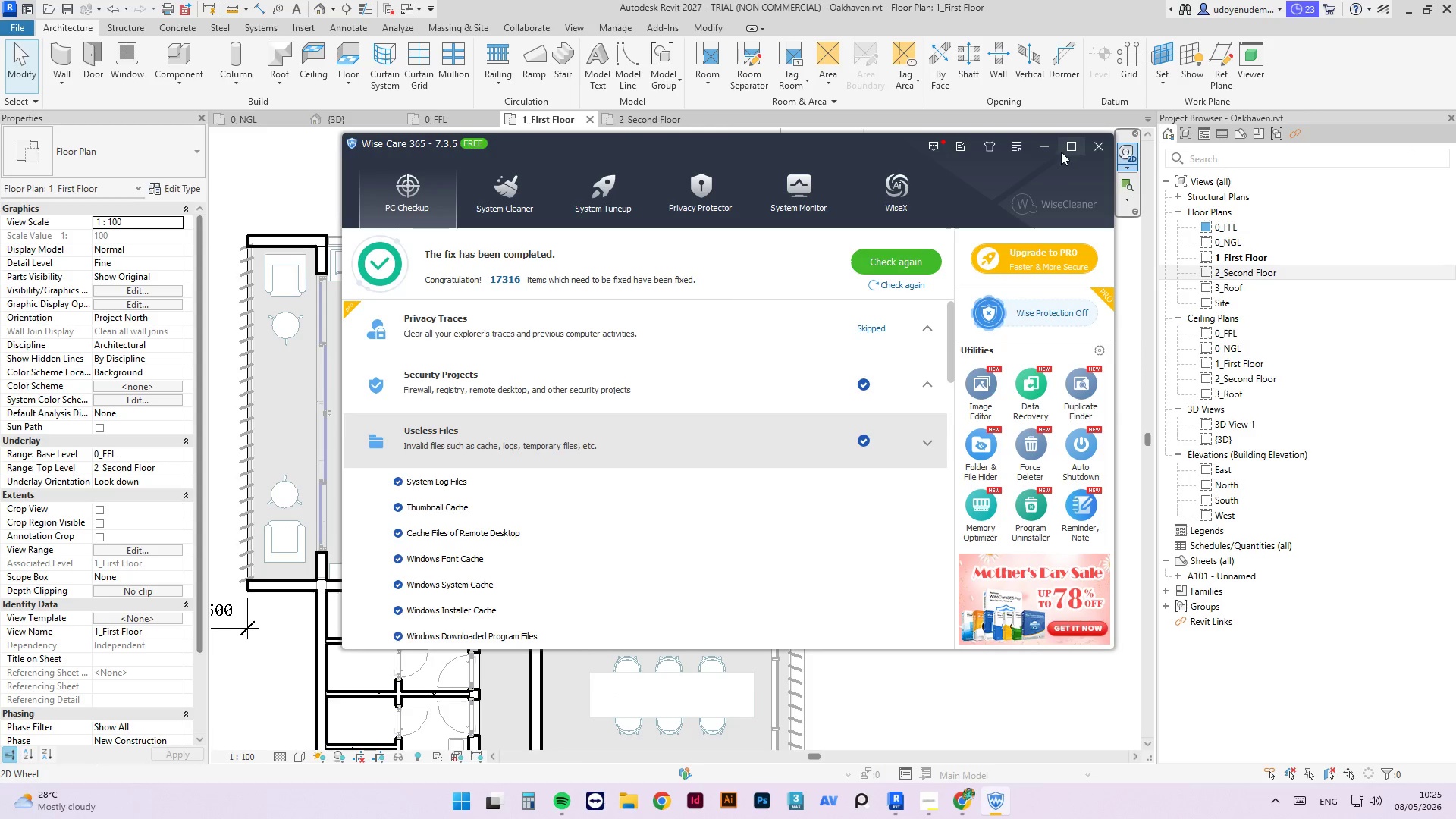 
left_click([940, 318])
 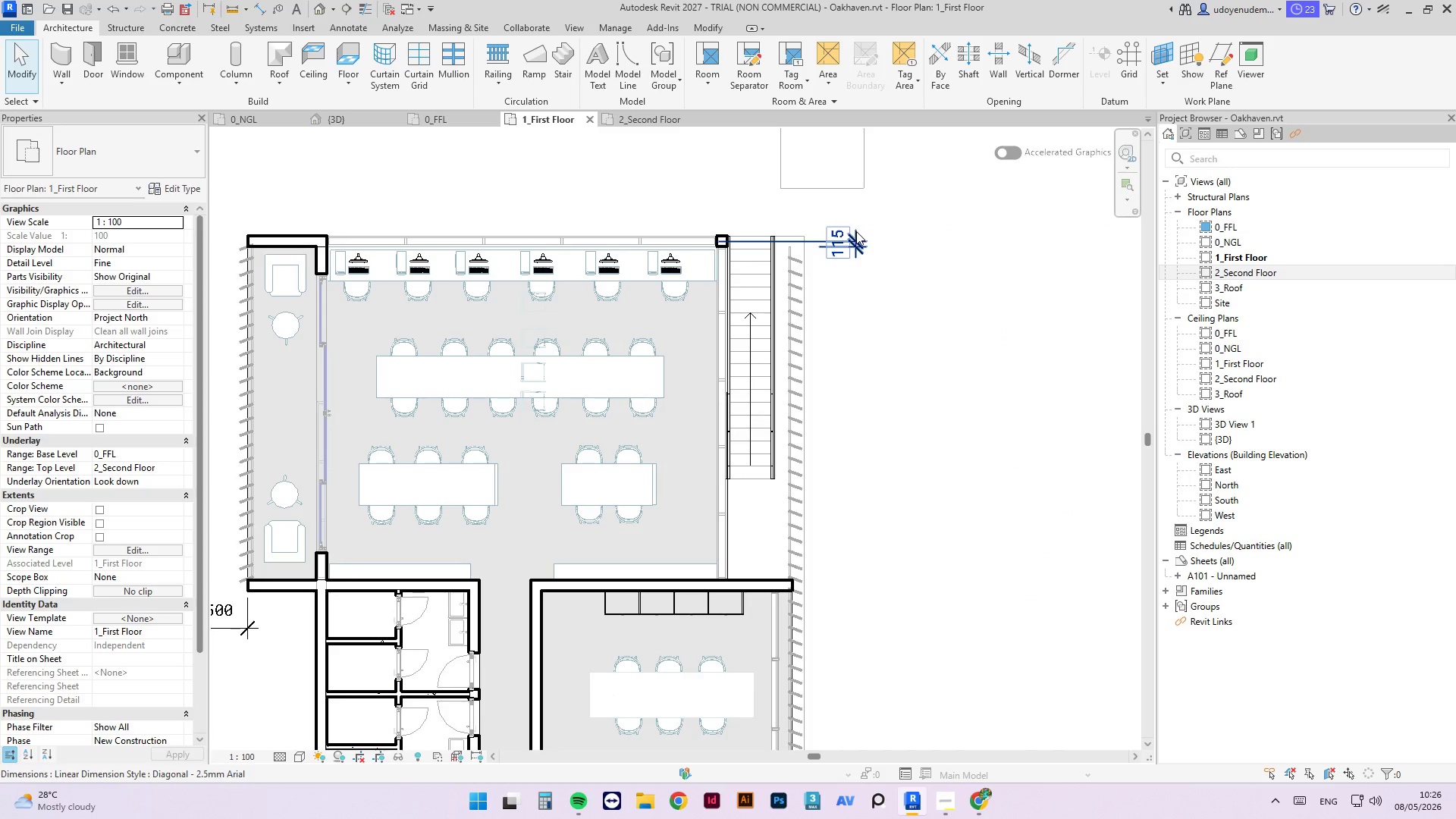 
left_click([856, 232])
 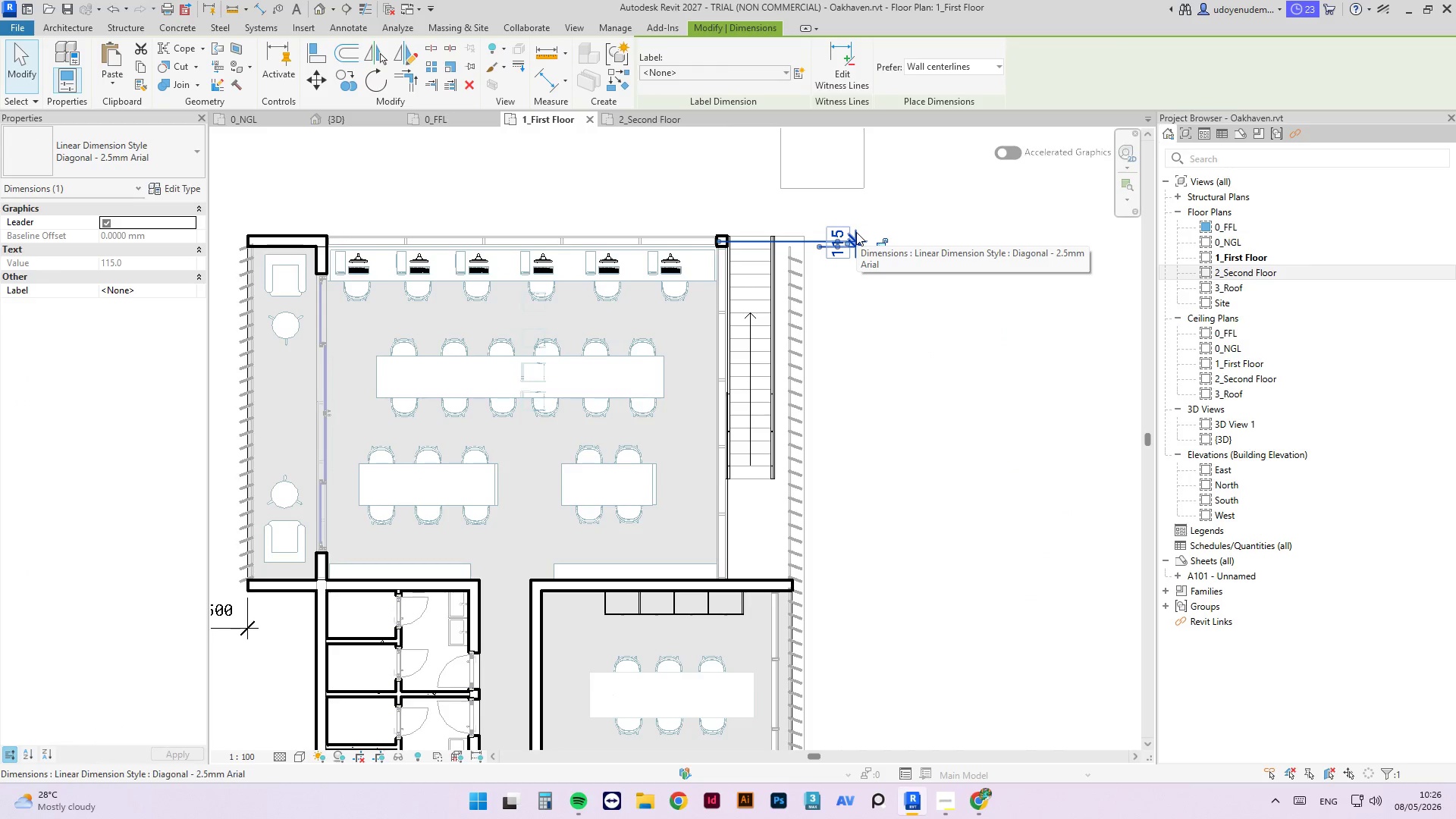 
key(Delete)
 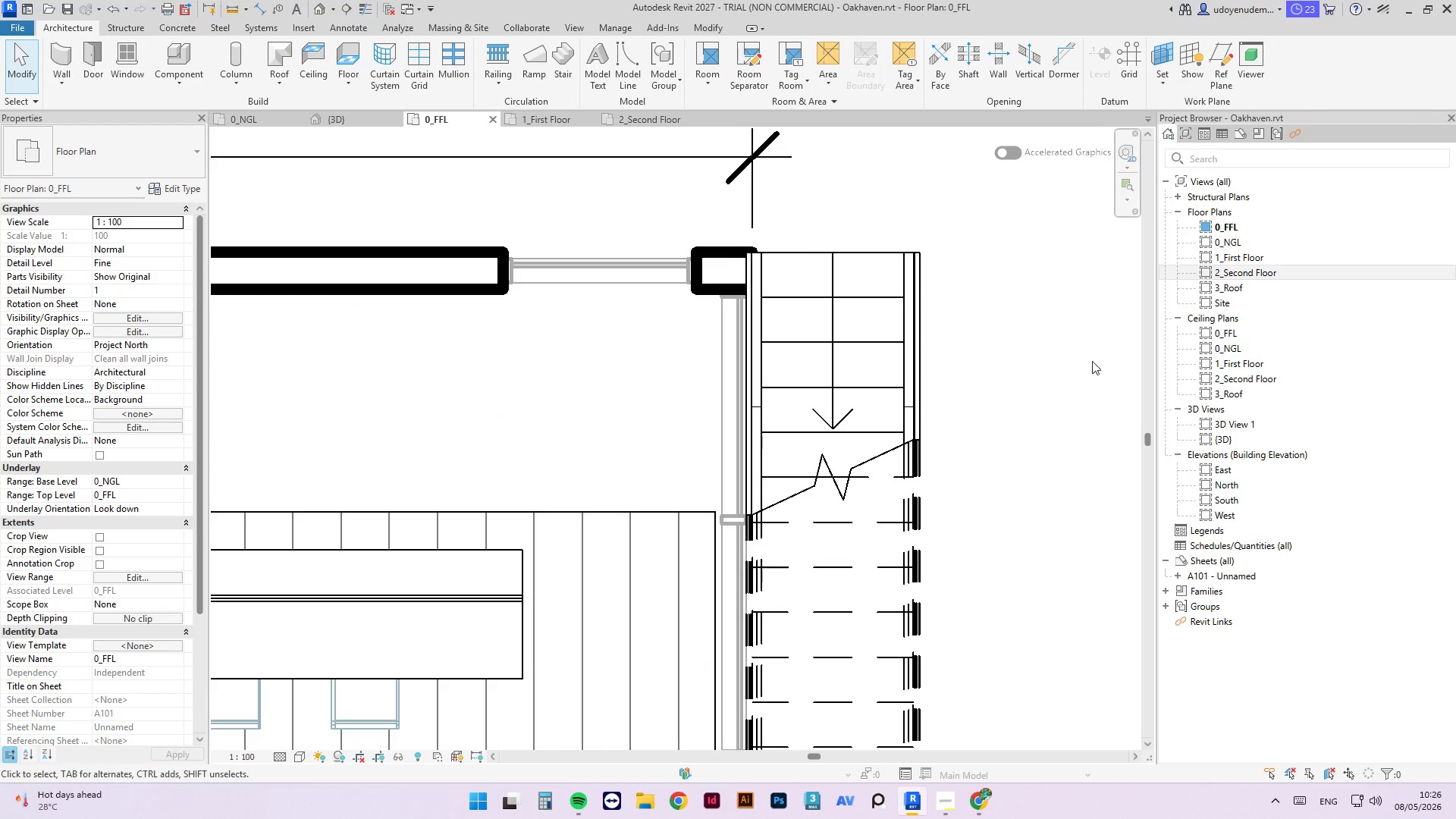 
scroll: coordinate [898, 405], scroll_direction: down, amount: 11.0
 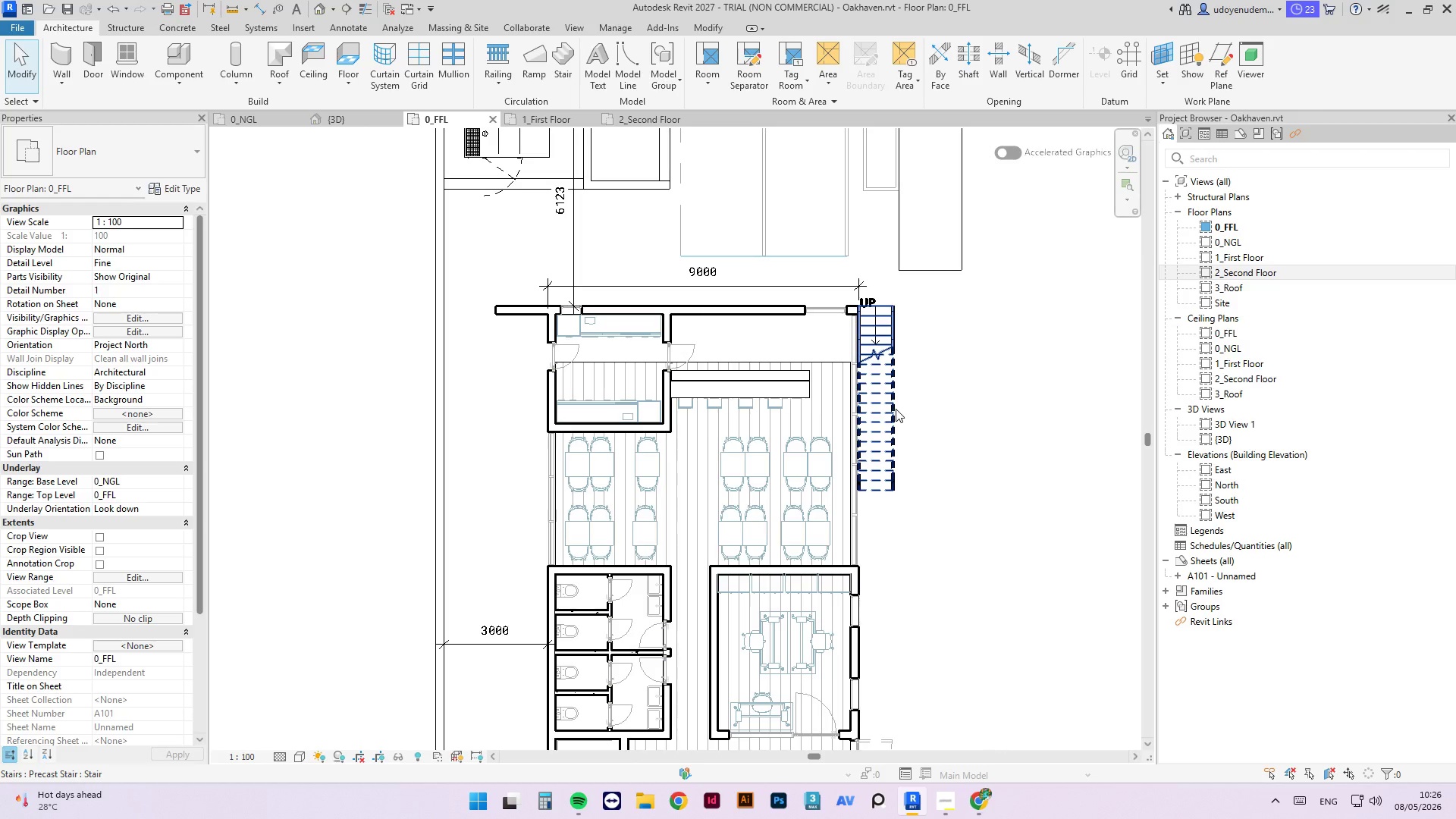 
left_click([894, 409])
 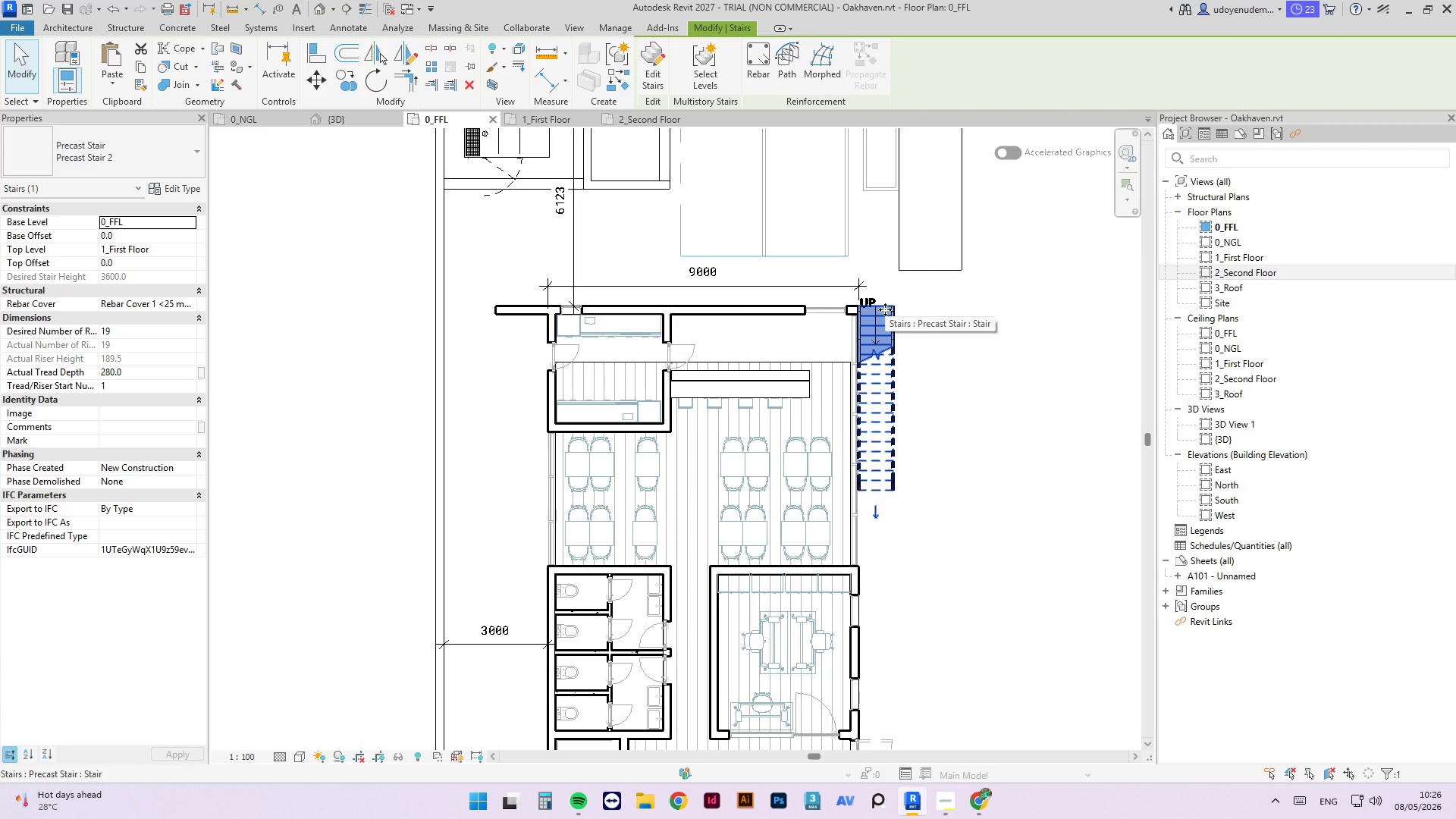 
left_click_drag(start_coordinate=[885, 309], to_coordinate=[886, 322])
 